 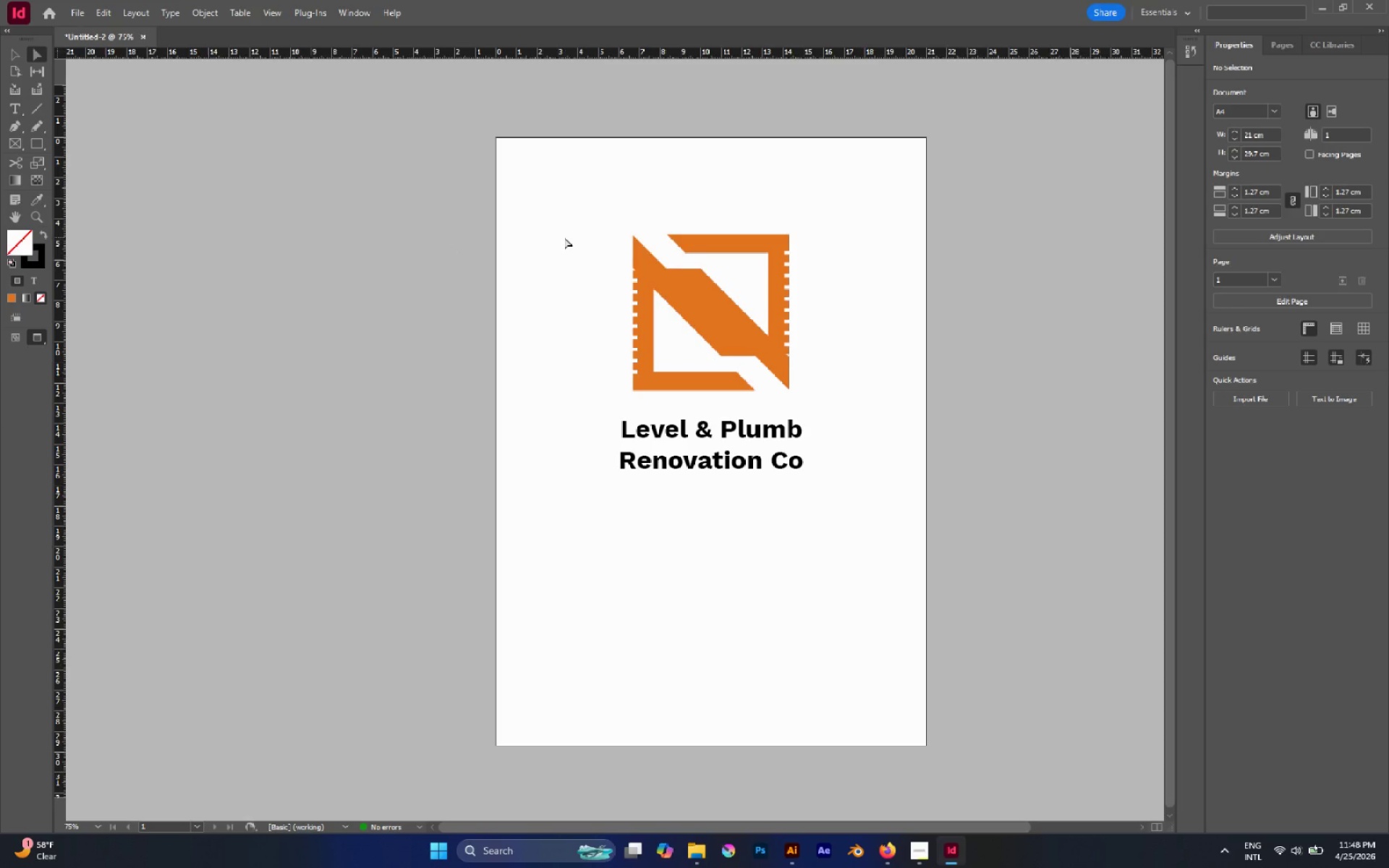 
left_click([38, 148])
 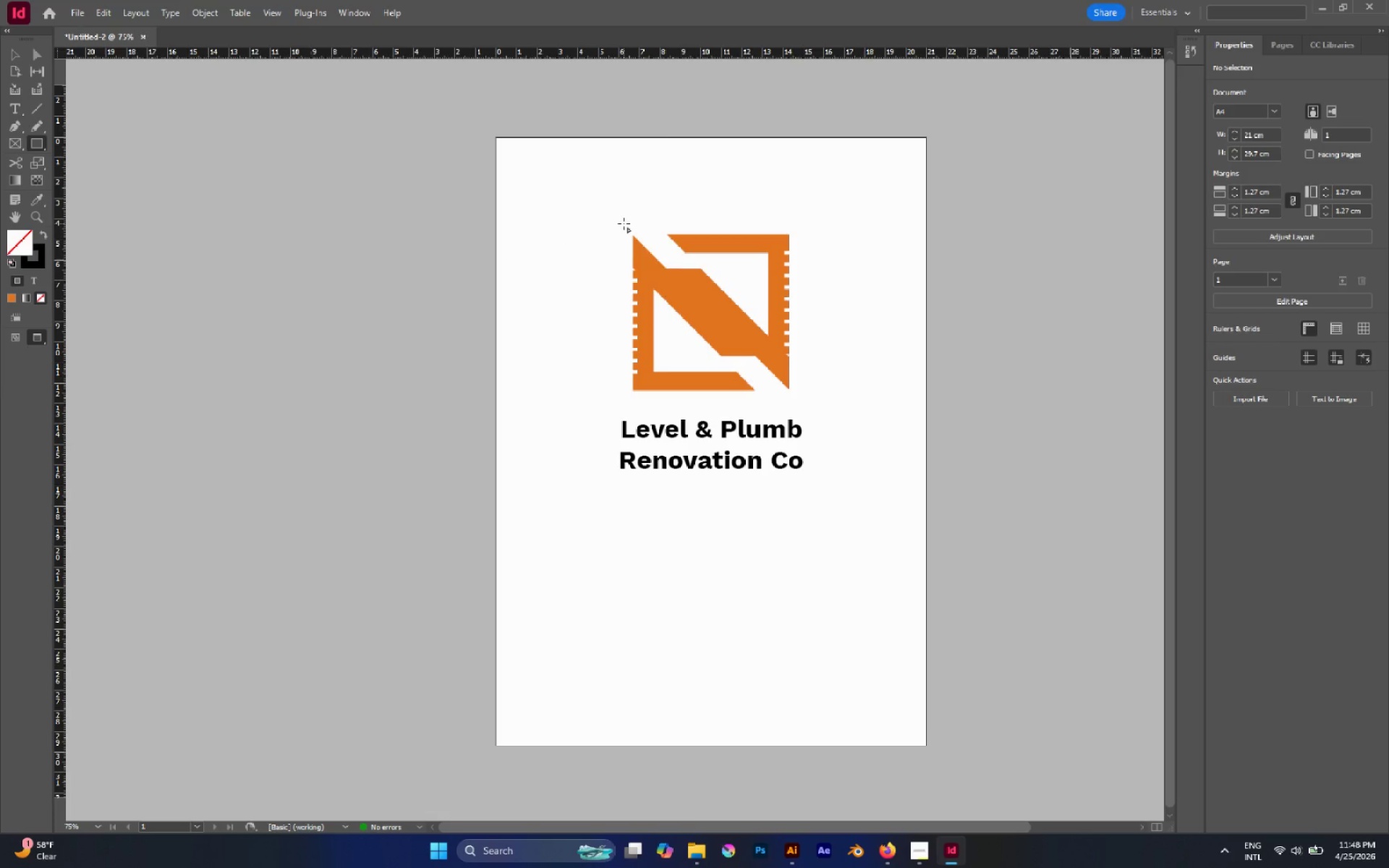 
key(Control+Quote)
 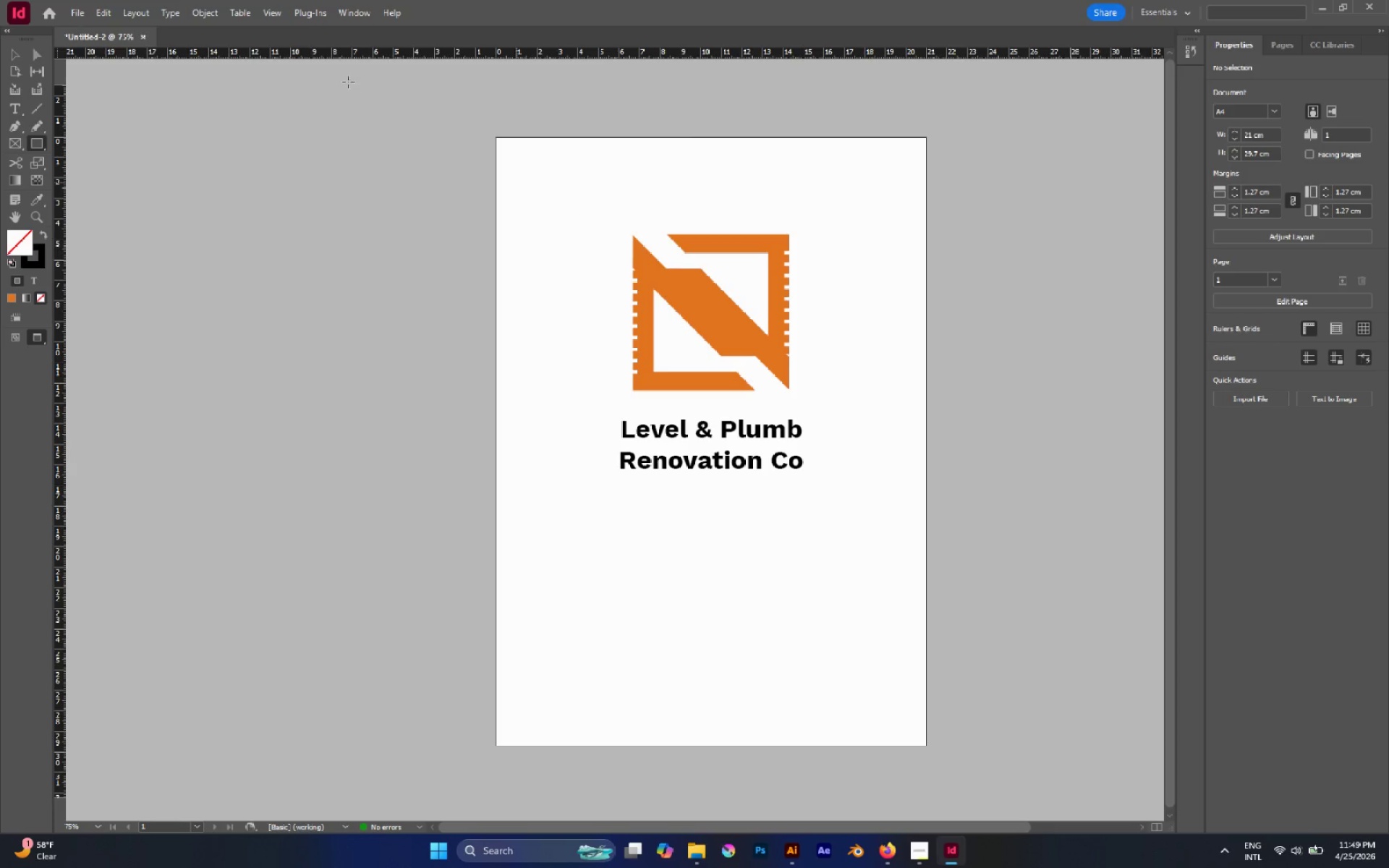 
key(W)
 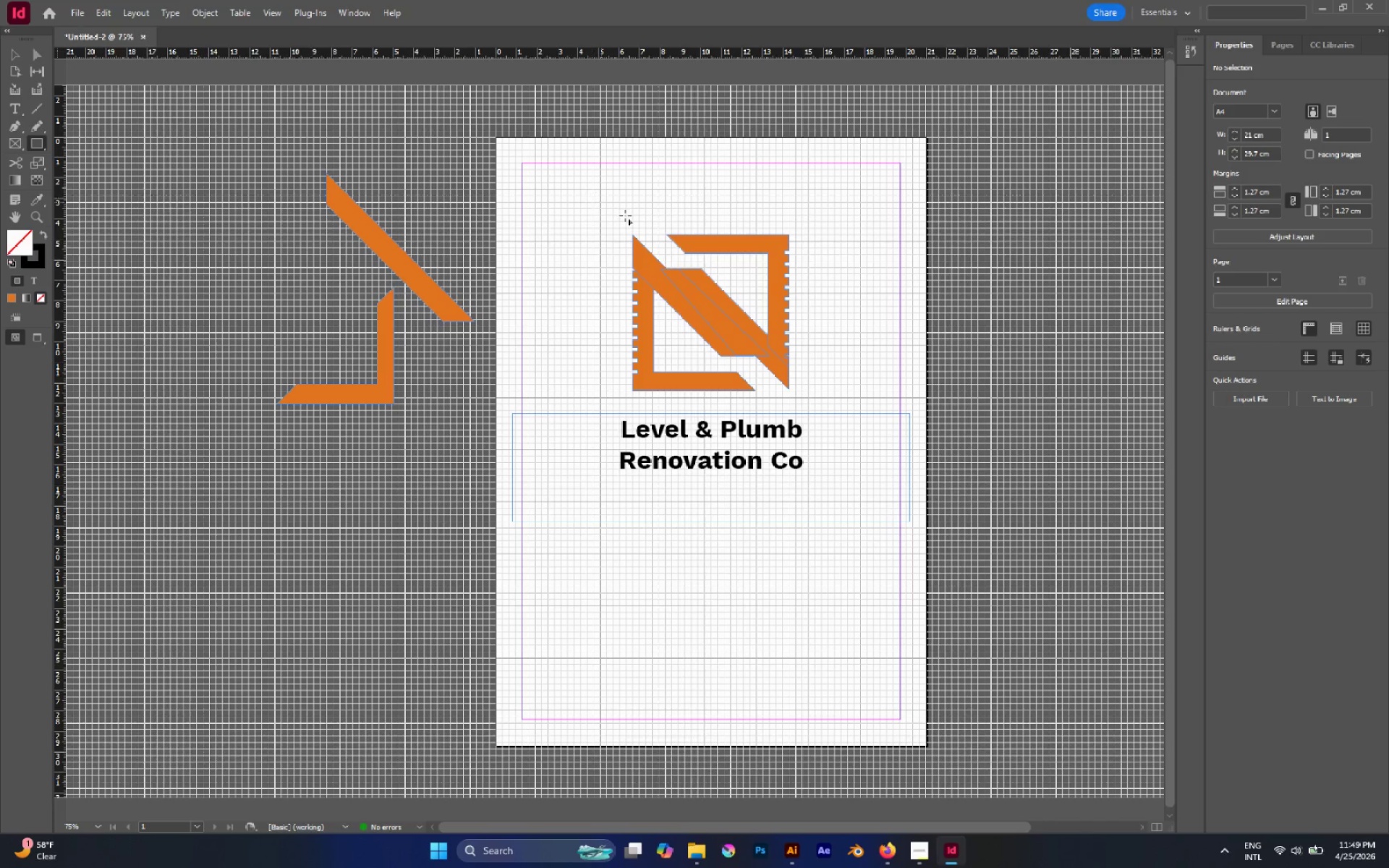 
hold_key(key=AltLeft, duration=0.52)
scroll: coordinate [698, 273], scroll_direction: up, amount: 2.0
 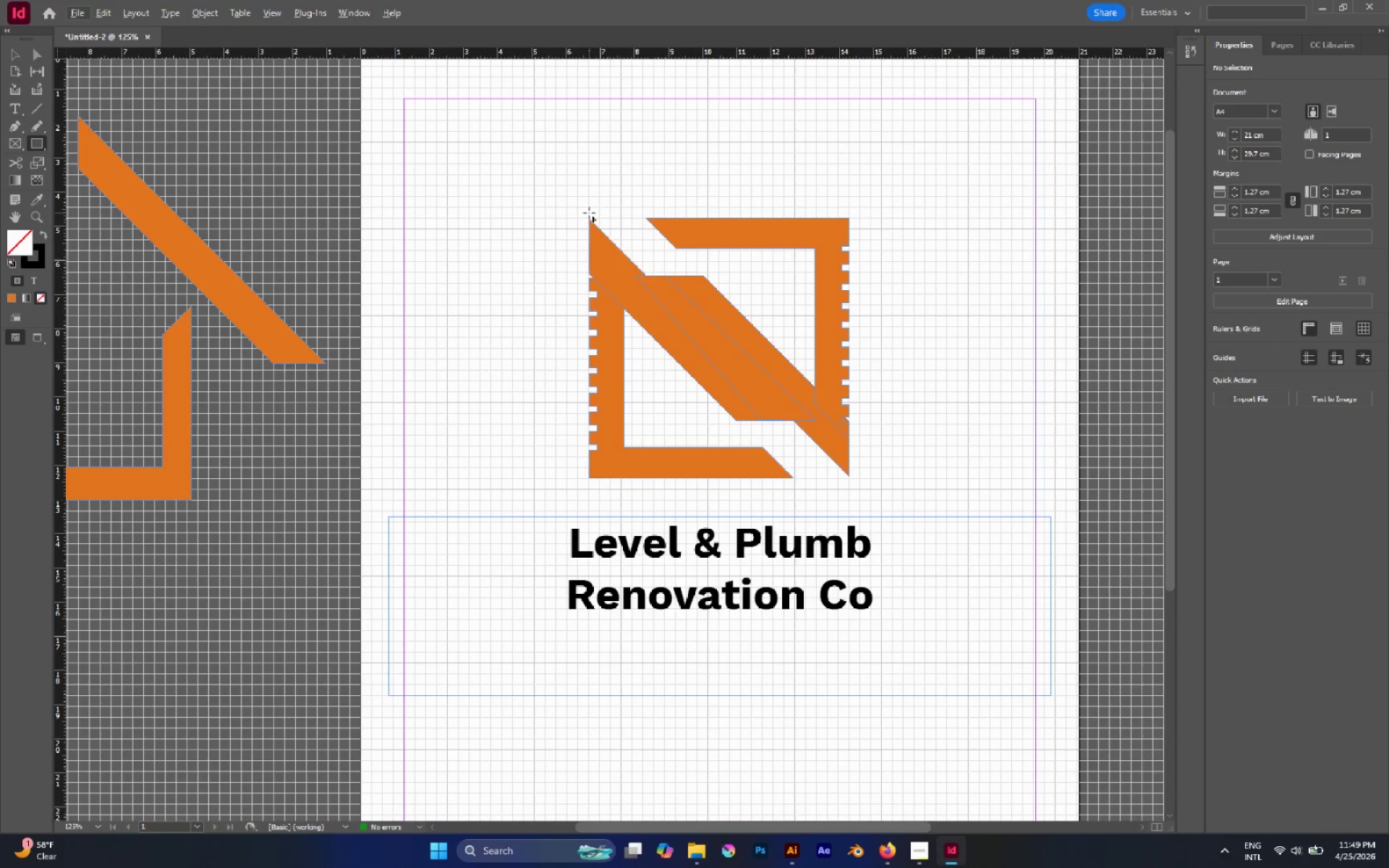 
hold_key(key=AltLeft, duration=0.44)
scroll: coordinate [603, 224], scroll_direction: up, amount: 1.0
 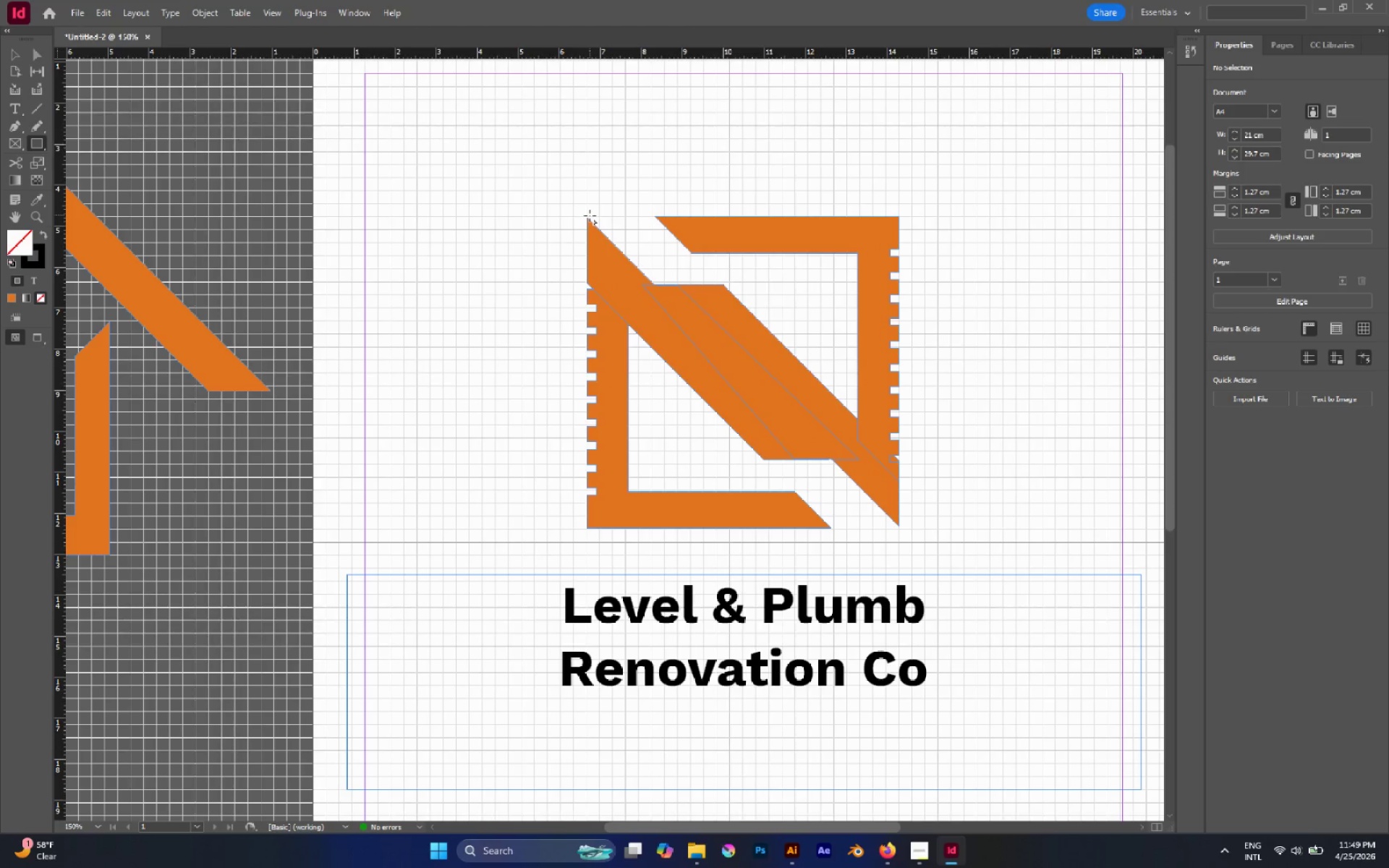 
left_click_drag(start_coordinate=[585, 216], to_coordinate=[625, 525])
 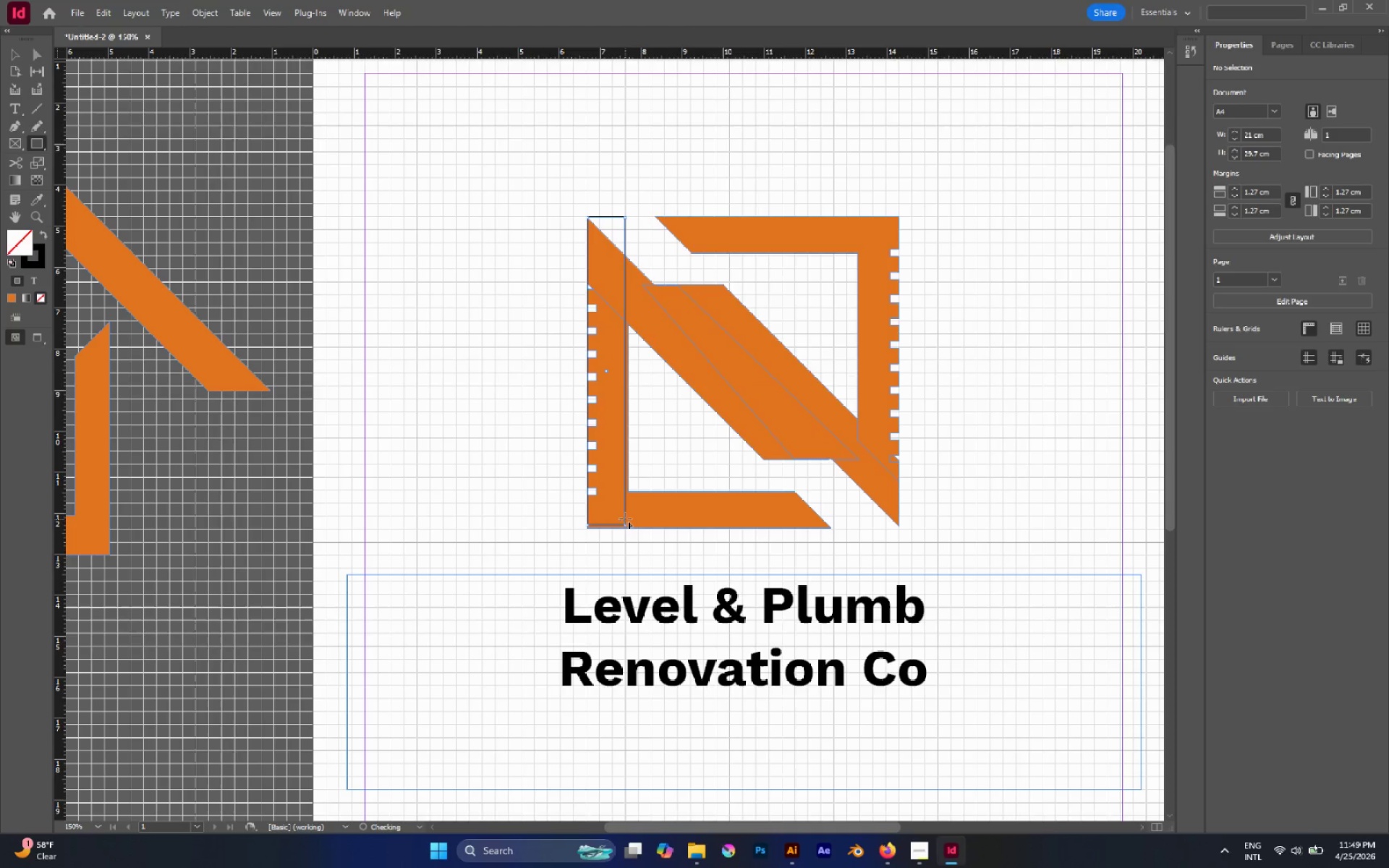 
hold_key(key=AltLeft, duration=0.98)
scroll: coordinate [613, 477], scroll_direction: up, amount: 4.0
 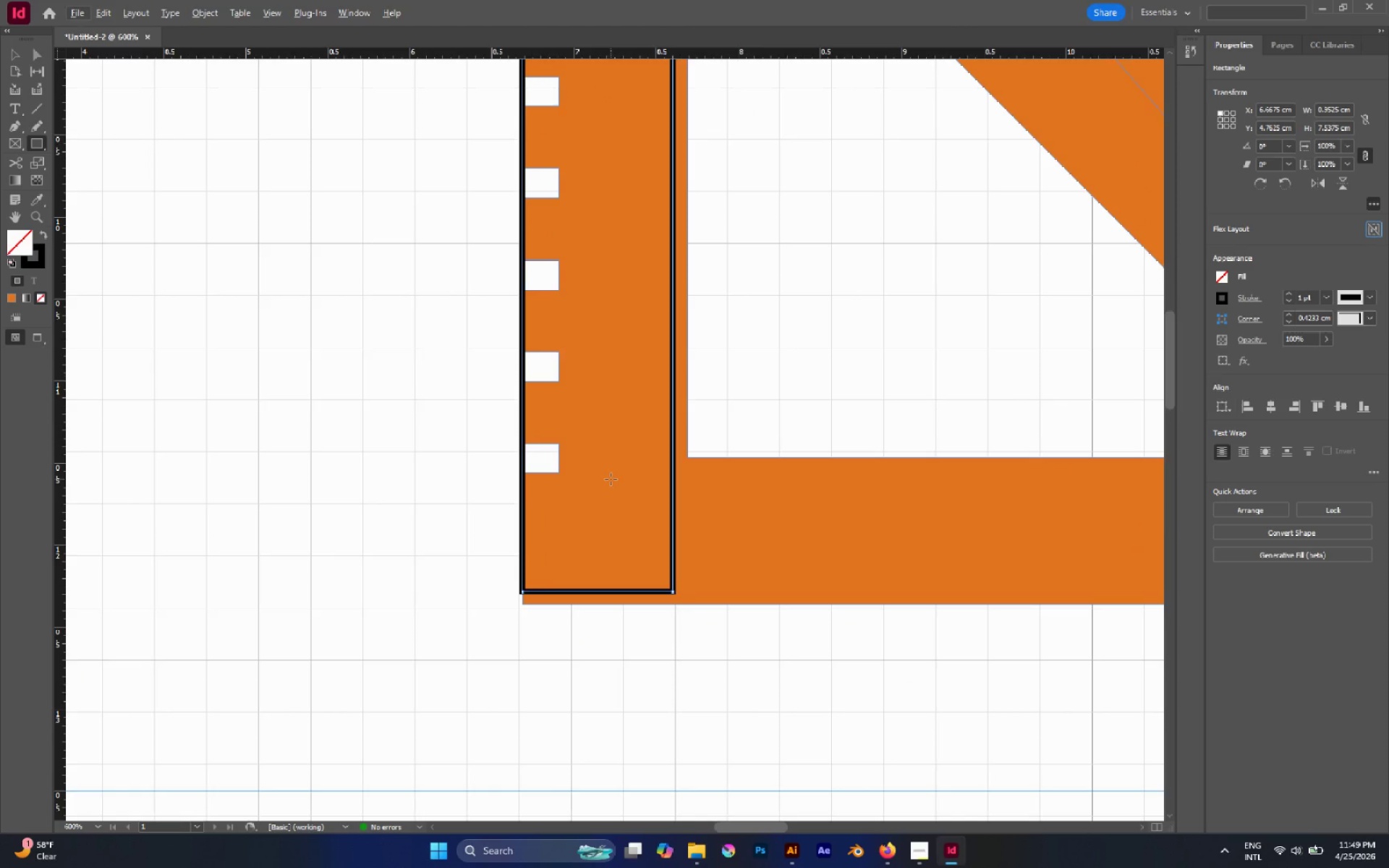 
key(V)
 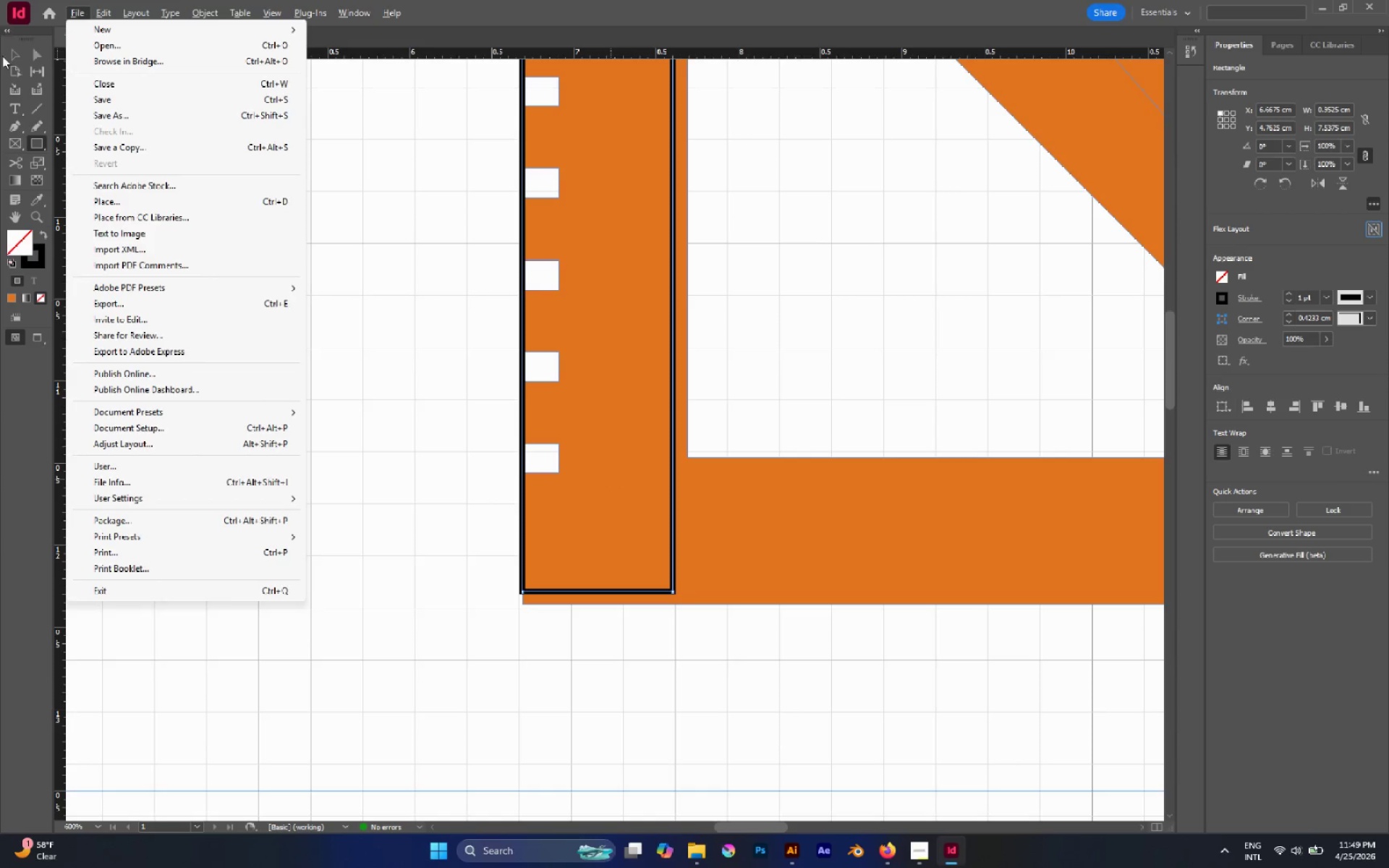 
left_click([8, 56])
 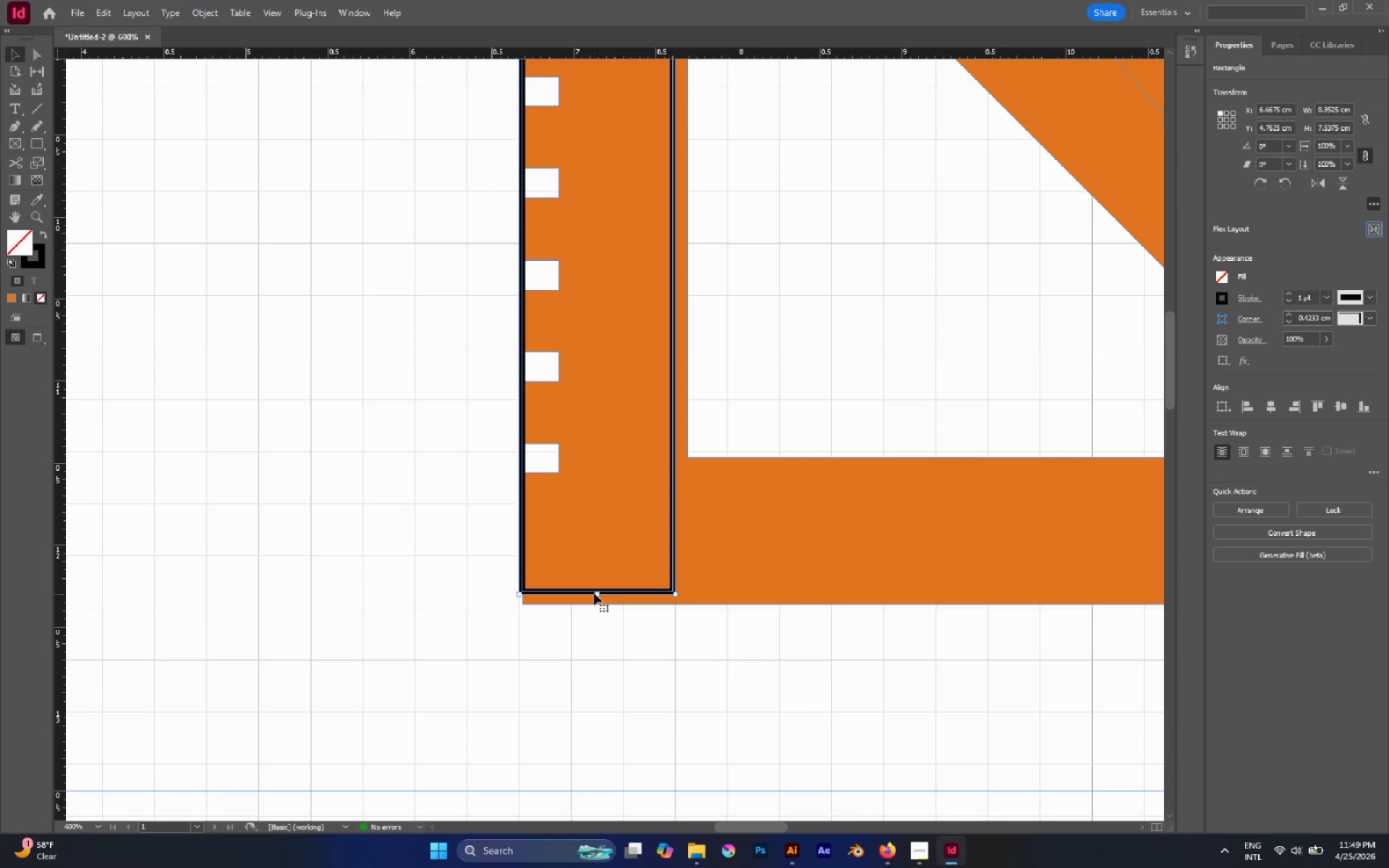 
left_click_drag(start_coordinate=[596, 592], to_coordinate=[600, 605])
 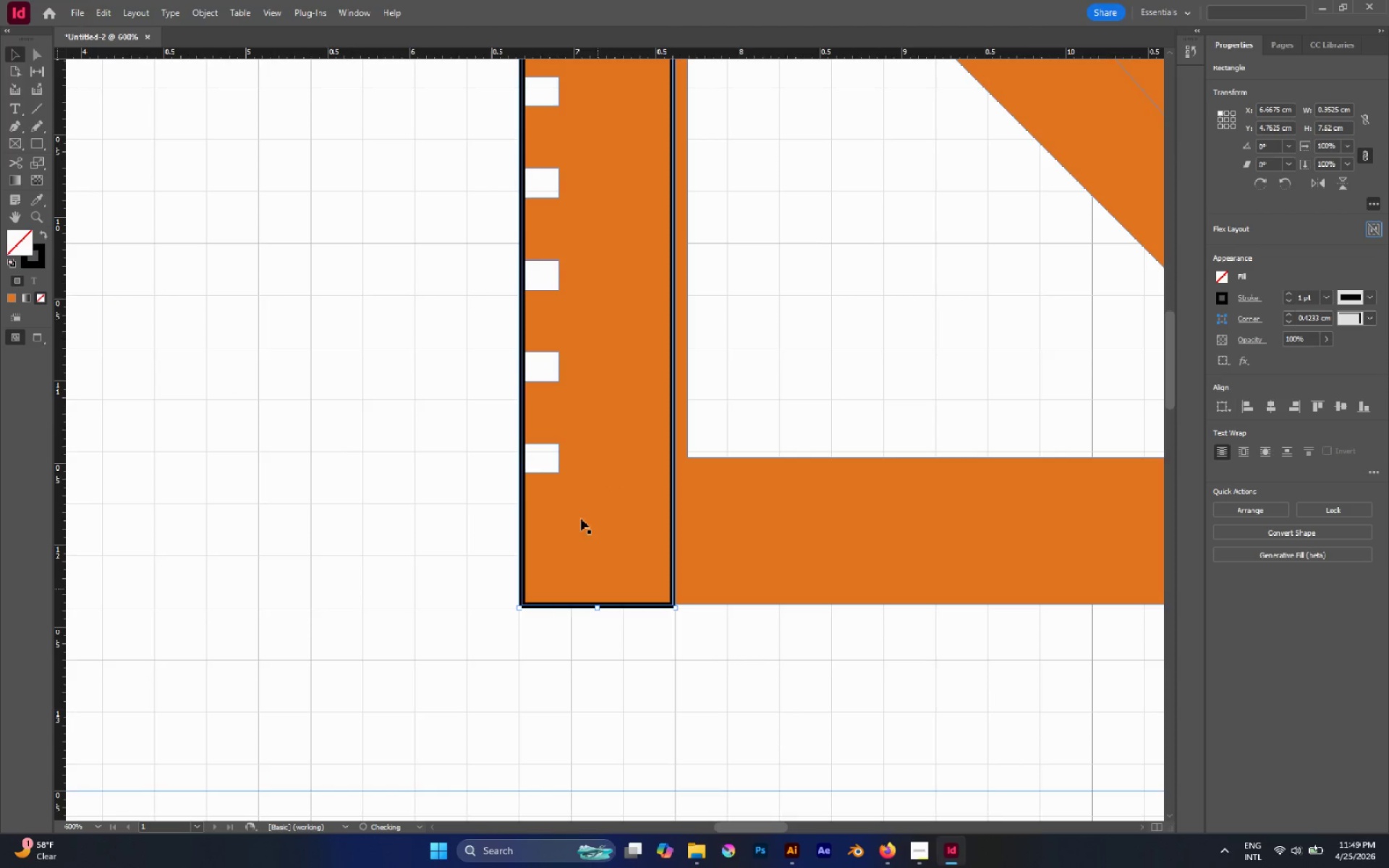 
hold_key(key=AltLeft, duration=0.39)
hold_key(key=AltLeft, duration=0.41)
scroll: coordinate [646, 243], scroll_direction: up, amount: 5.0
 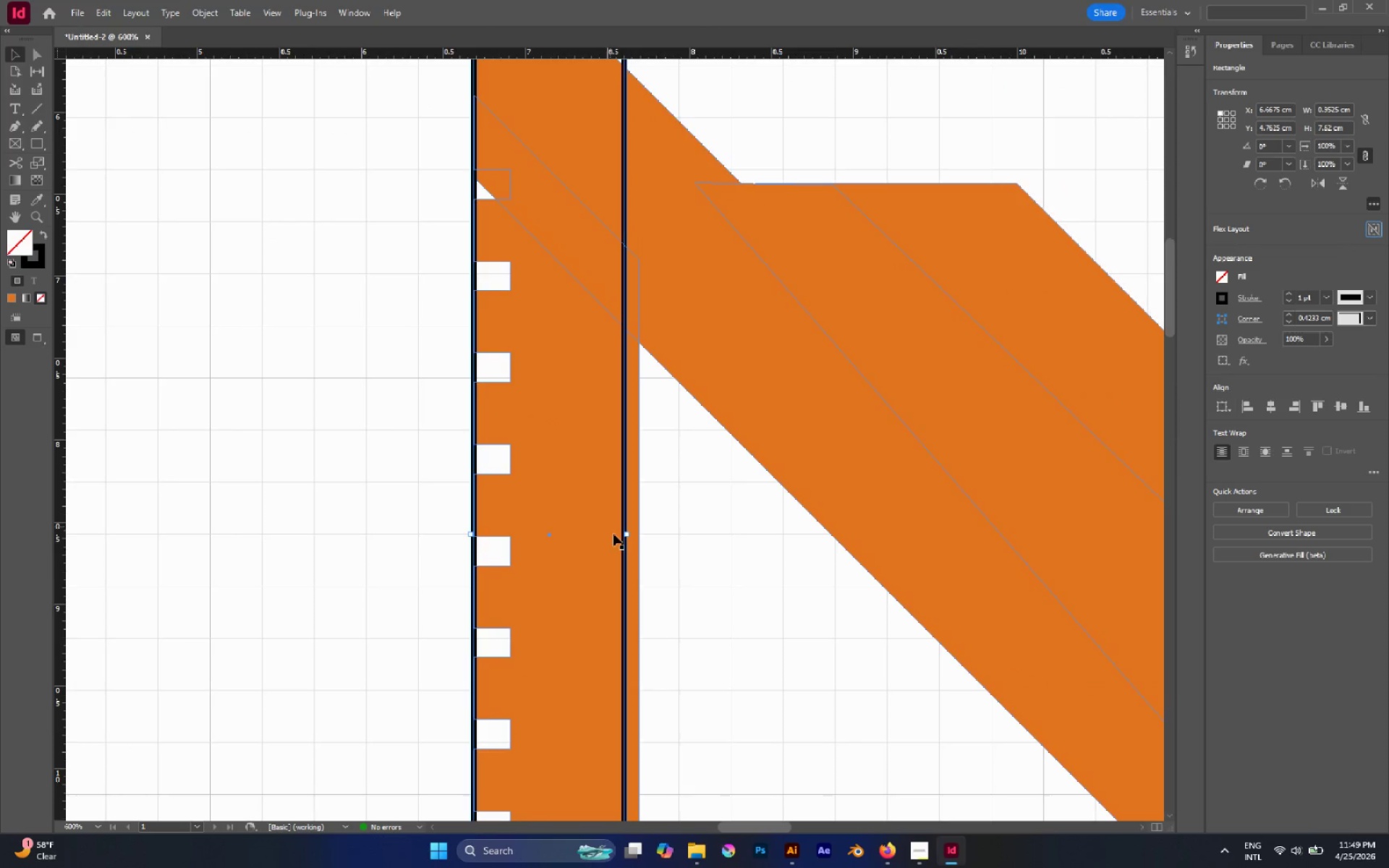 
left_click_drag(start_coordinate=[625, 534], to_coordinate=[640, 540])
 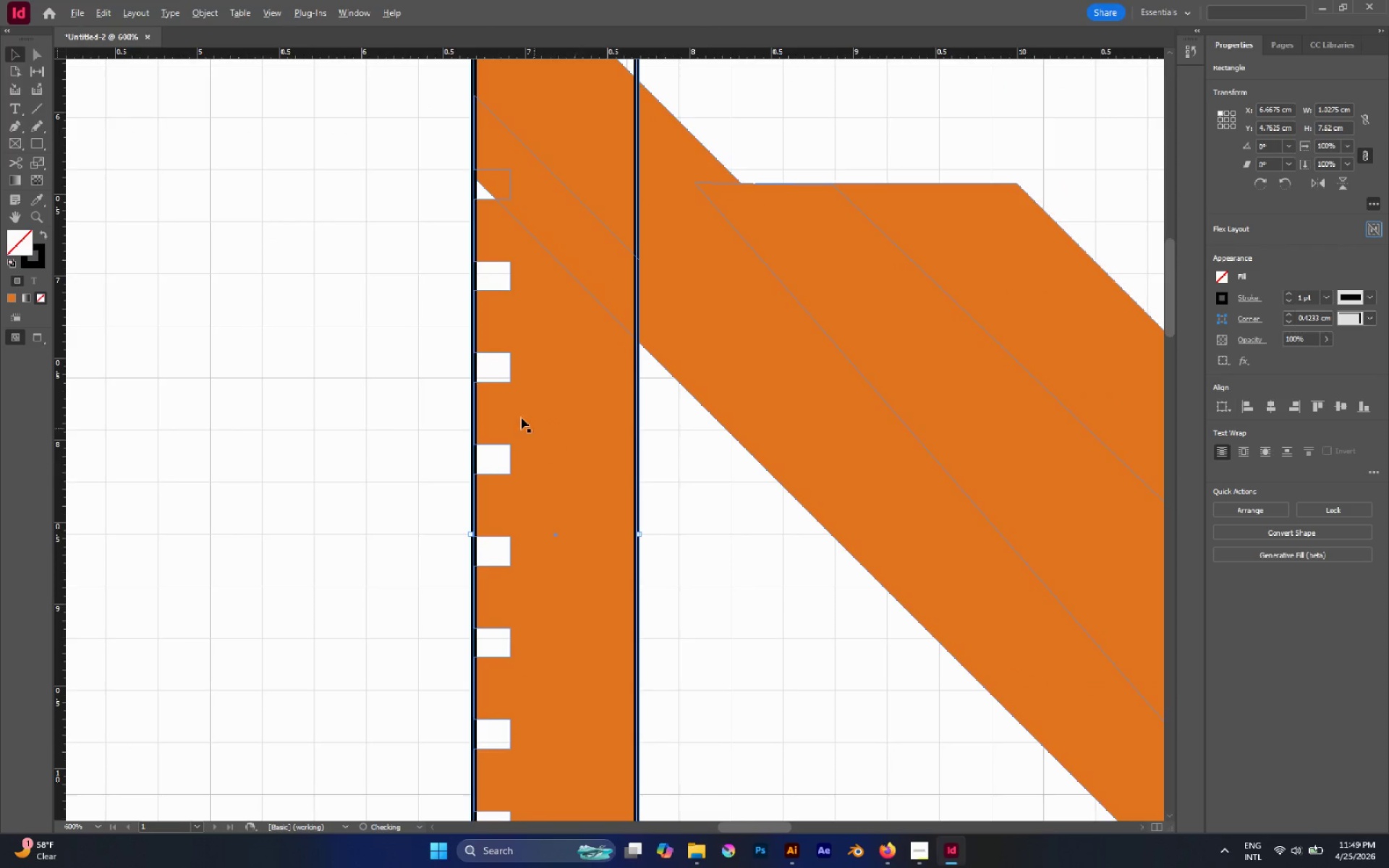 
hold_key(key=AltLeft, duration=0.58)
scroll: coordinate [545, 434], scroll_direction: down, amount: 3.0
 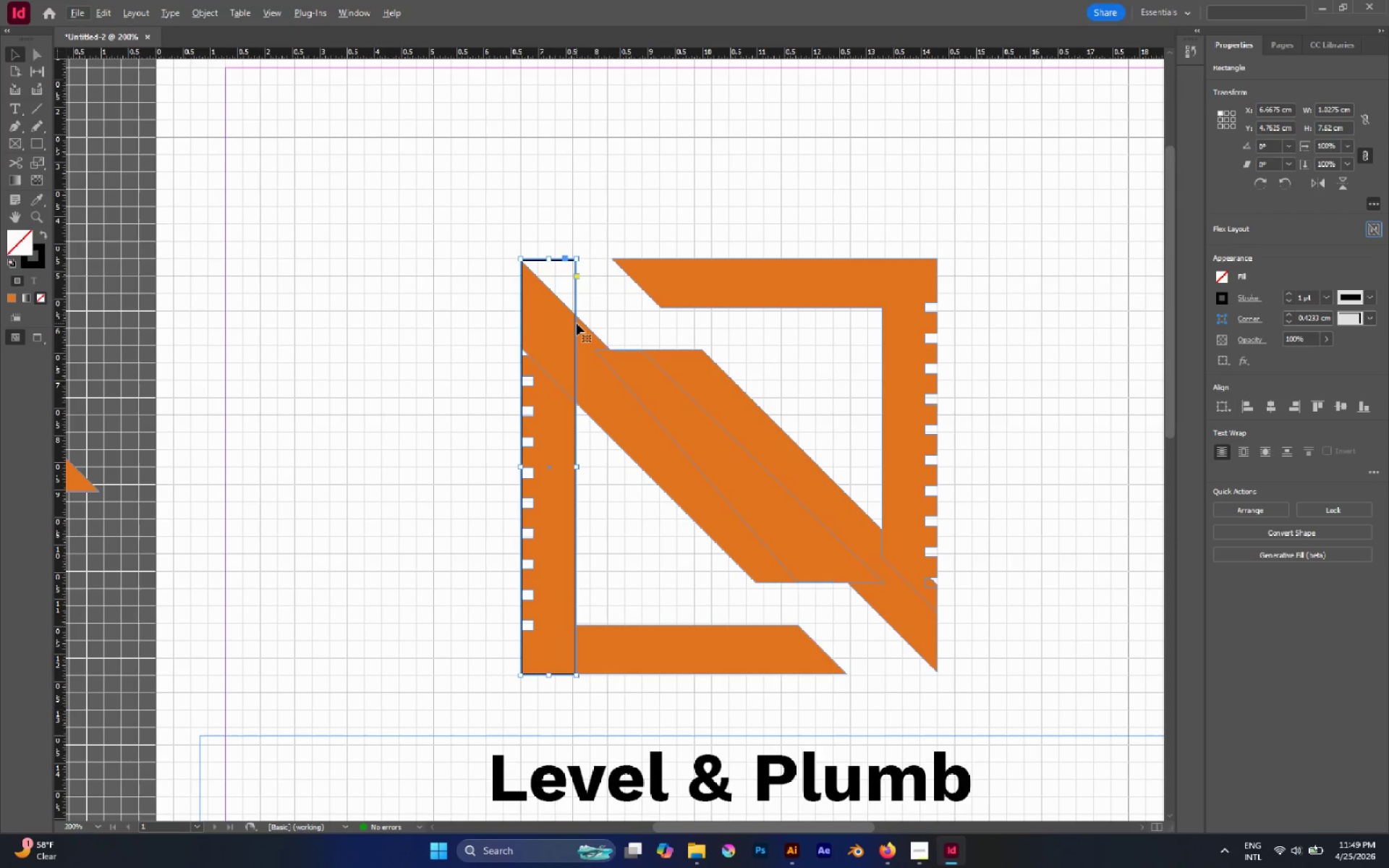 
key(I)
 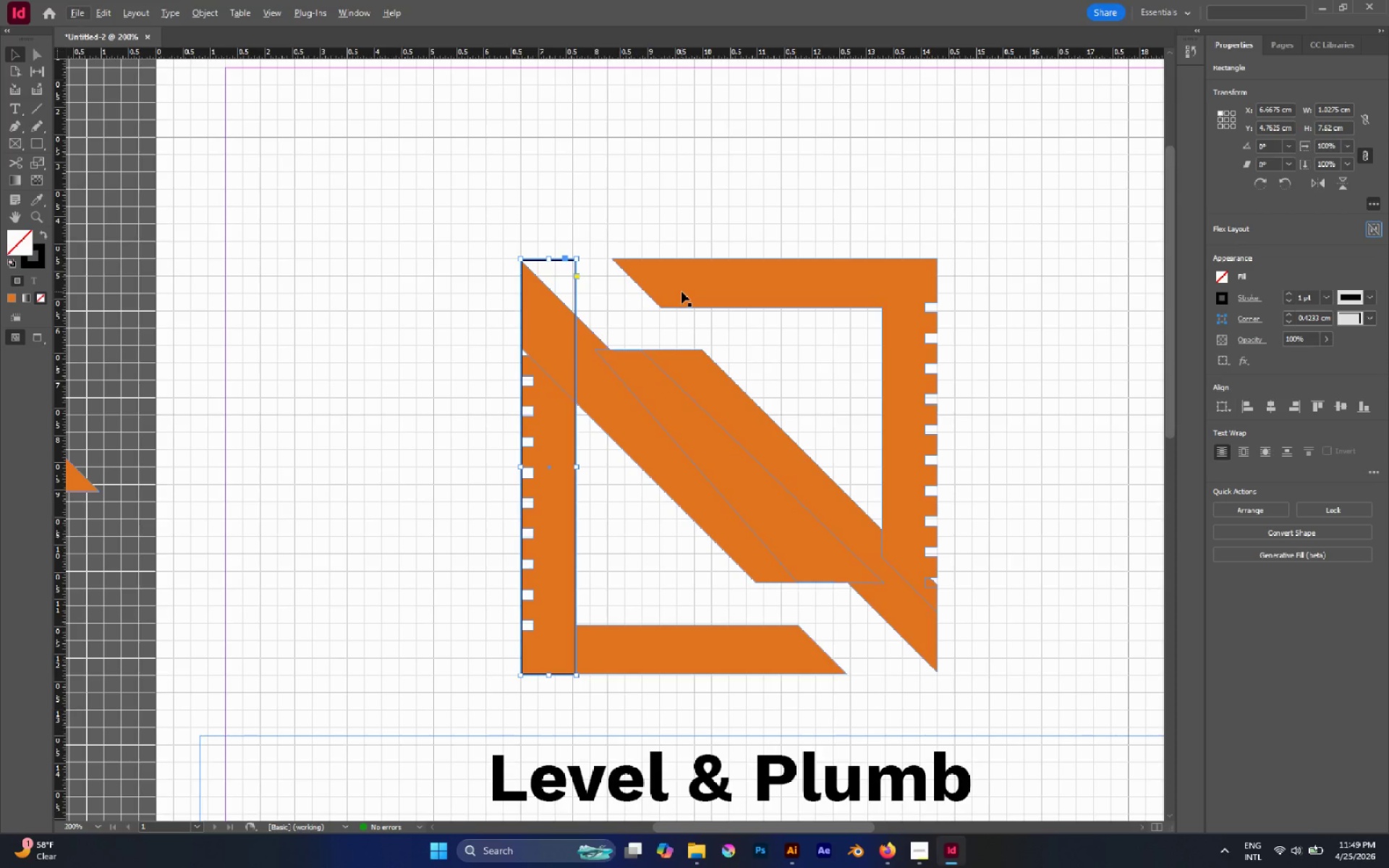 
left_click([681, 292])
 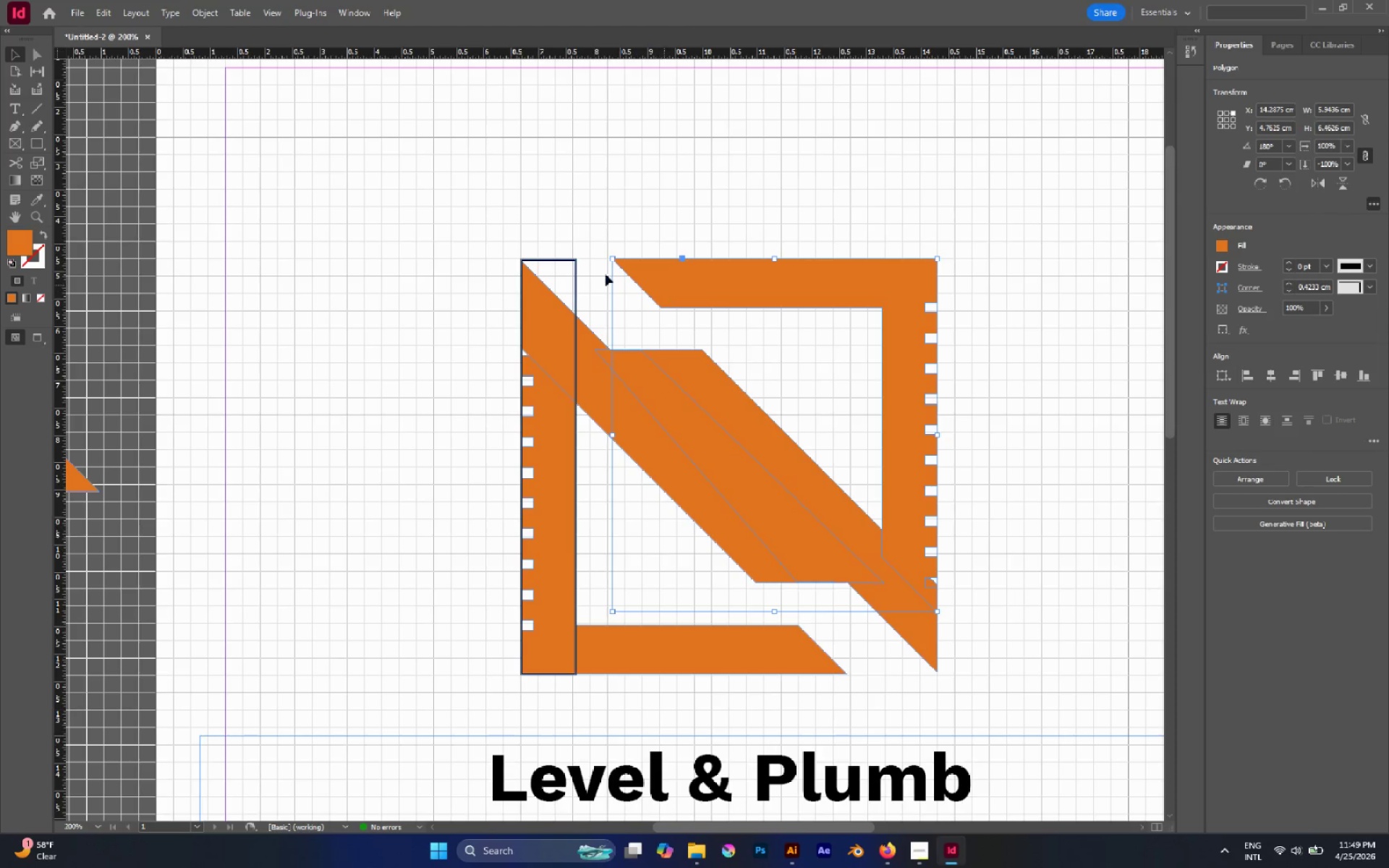 
left_click([573, 268])
 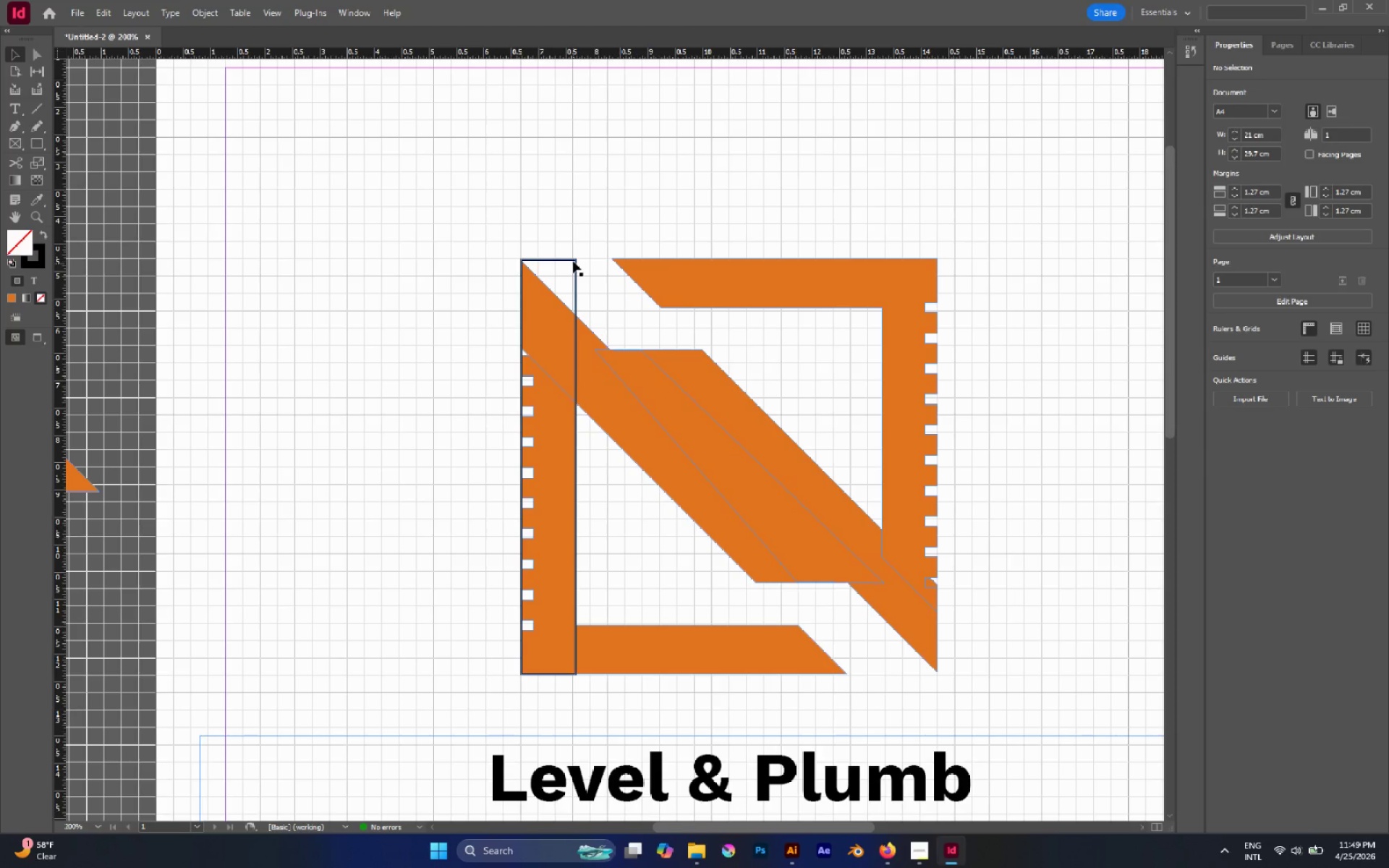 
left_click([573, 260])
 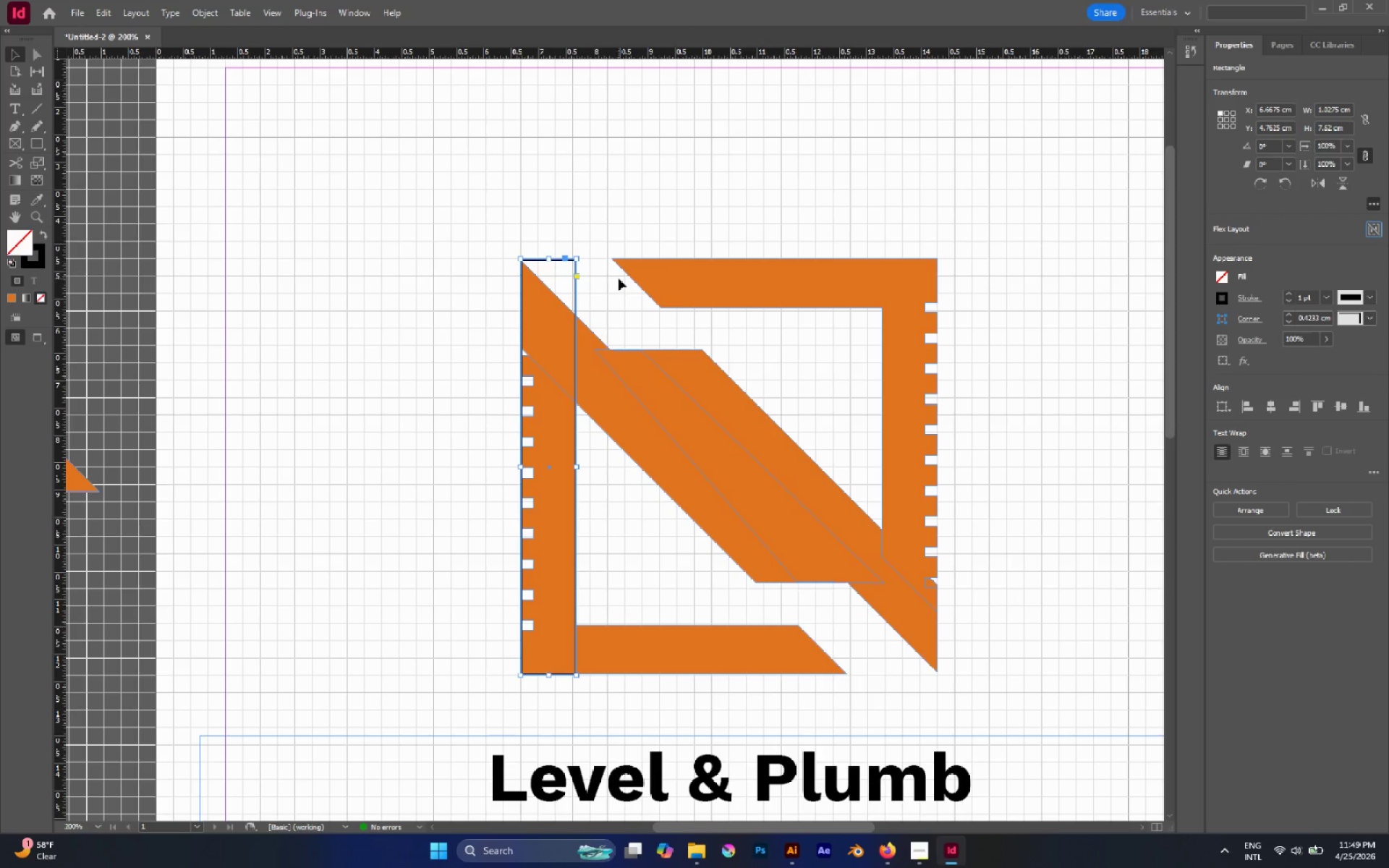 
key(I)
 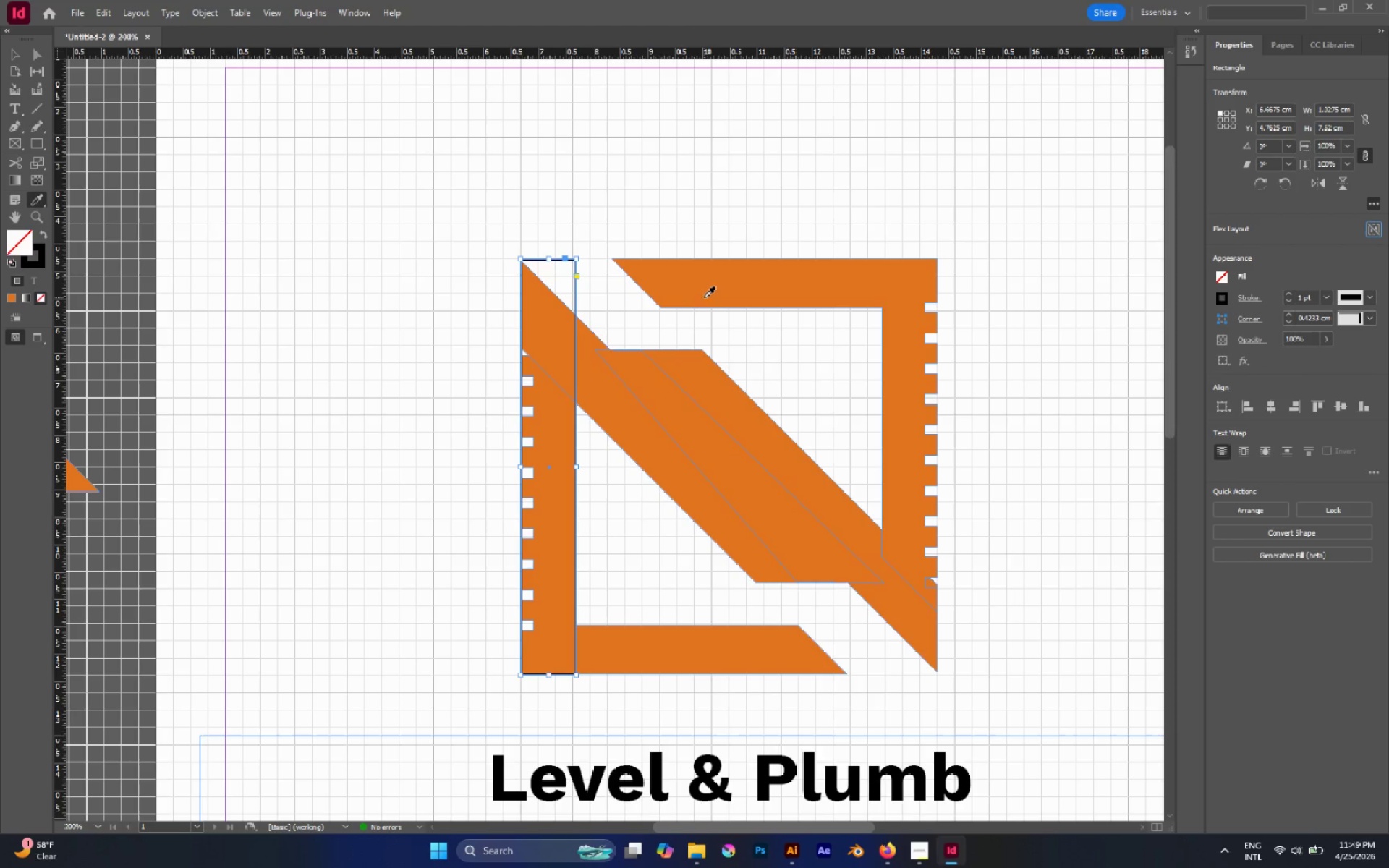 
left_click([699, 286])
 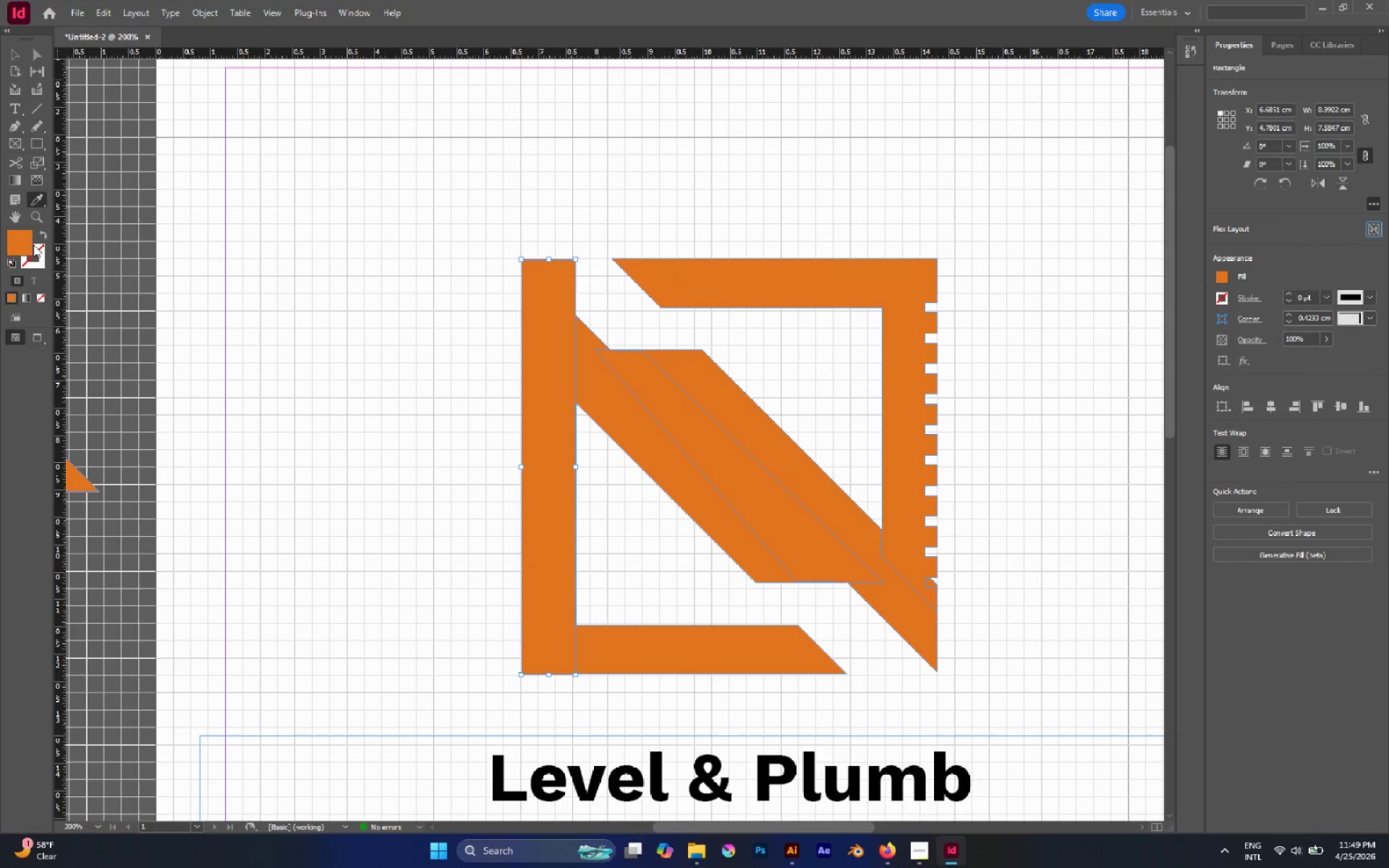 
double_click([28, 242])
 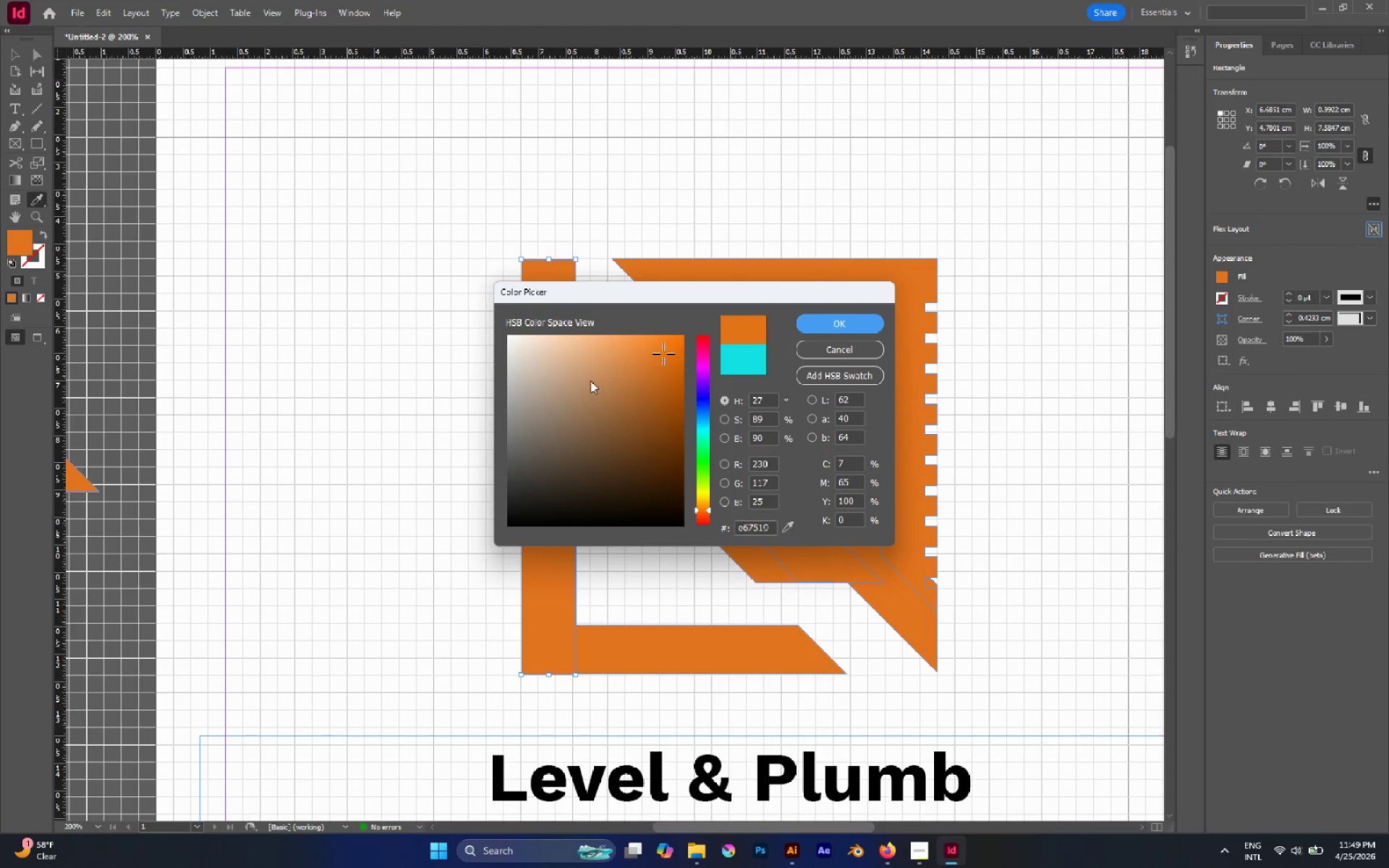 
left_click_drag(start_coordinate=[558, 365], to_coordinate=[480, 363])
 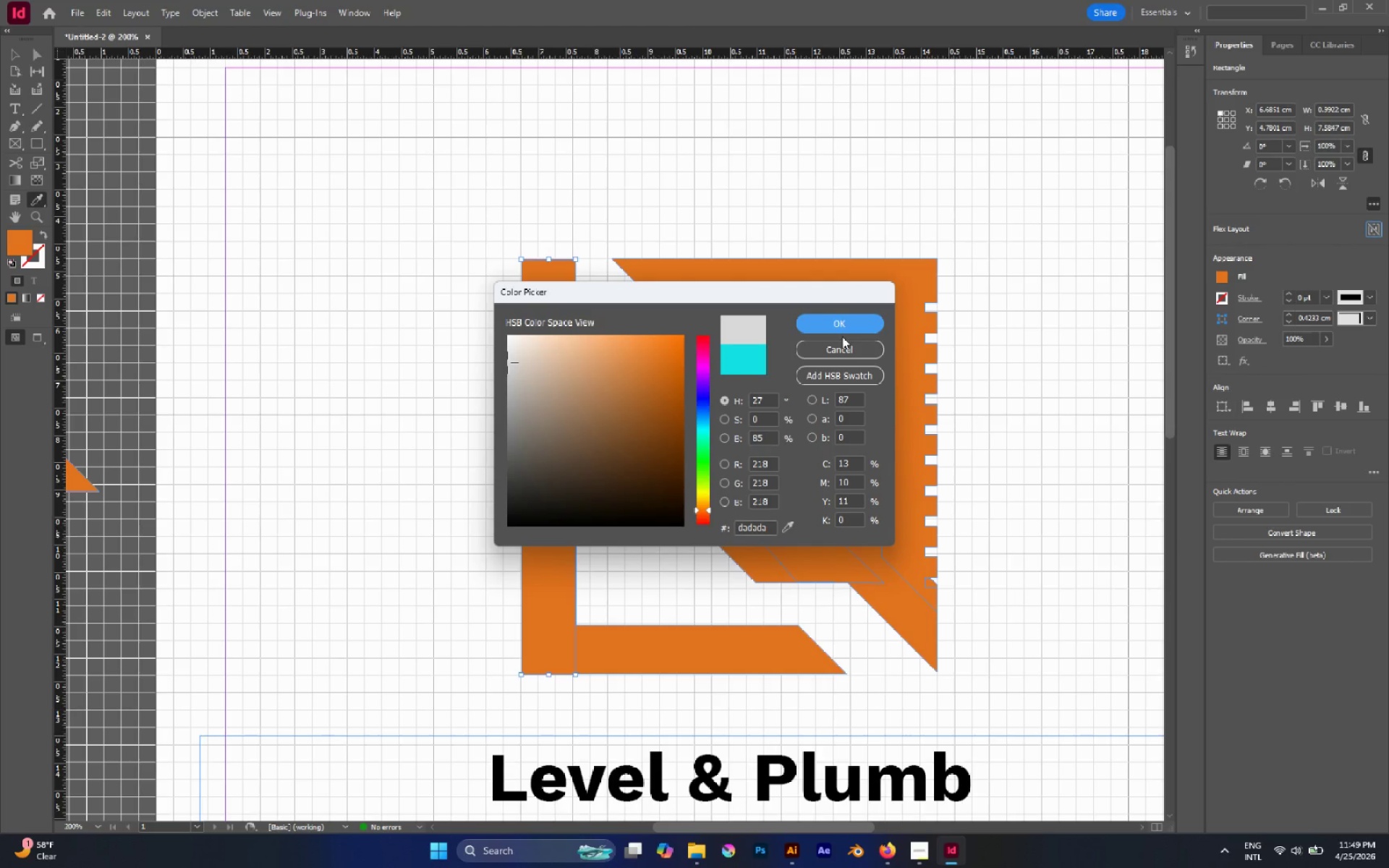 
double_click([841, 332])
 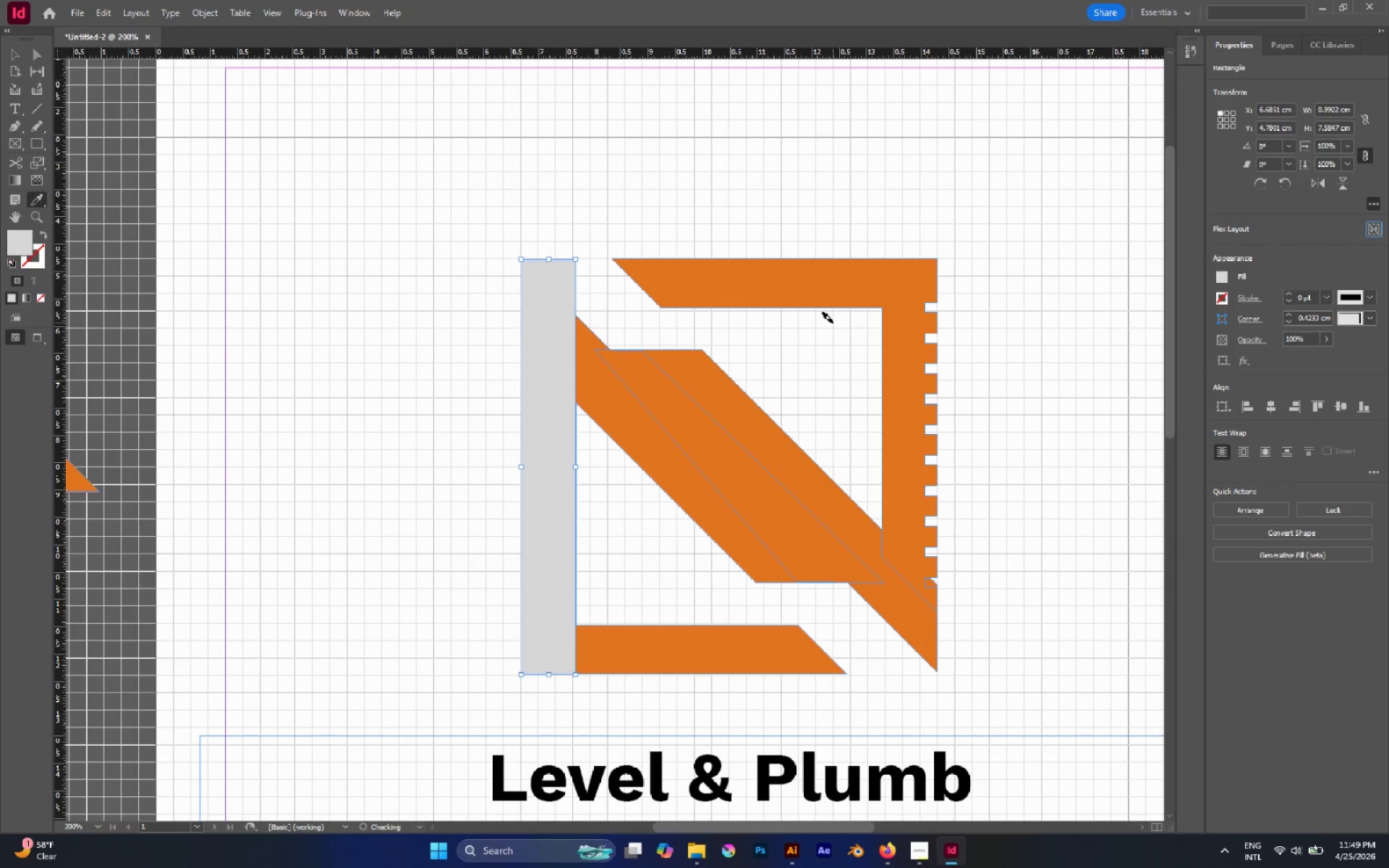 
key(Control+Shift+BracketLeft)
 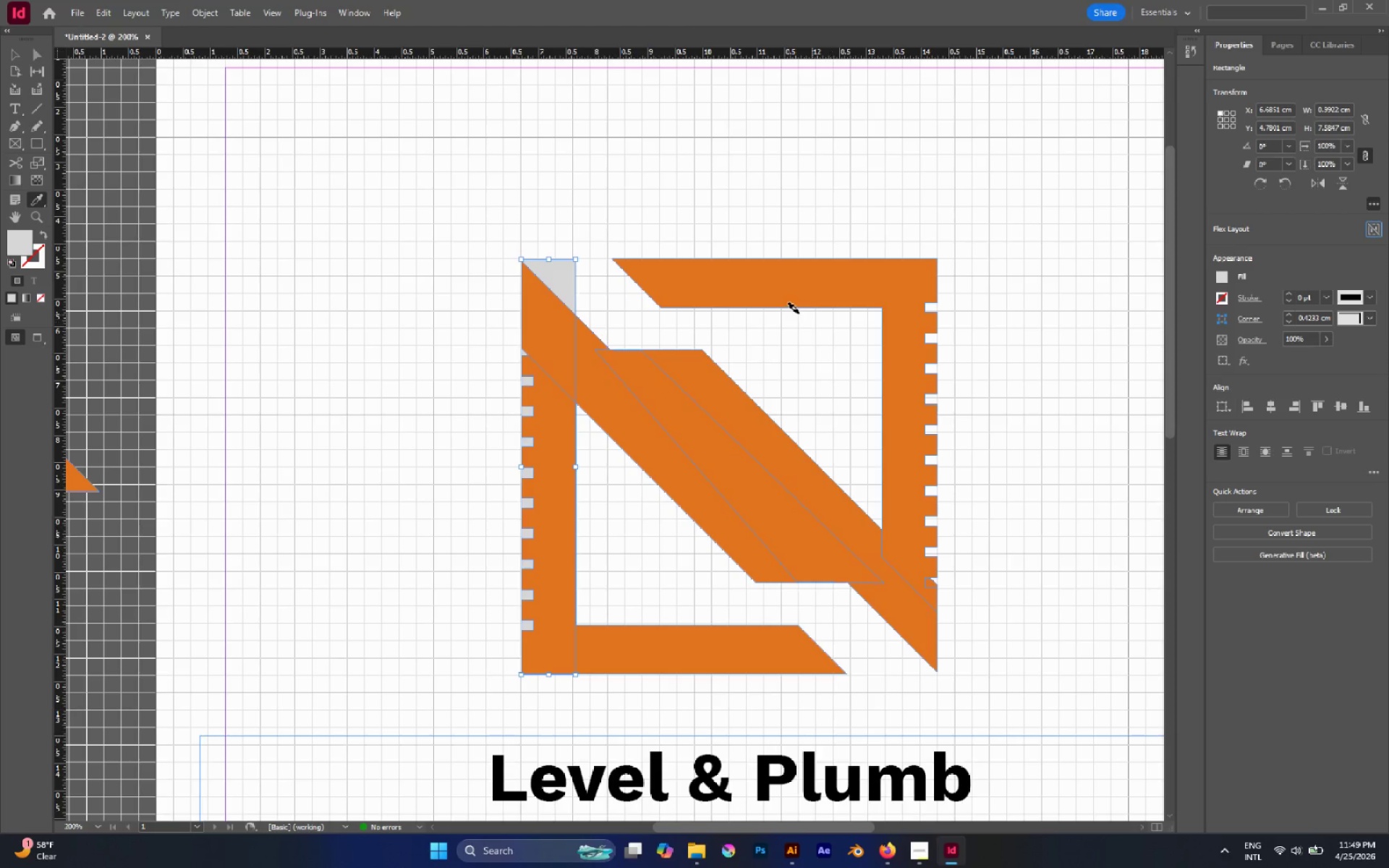 
key(V)
 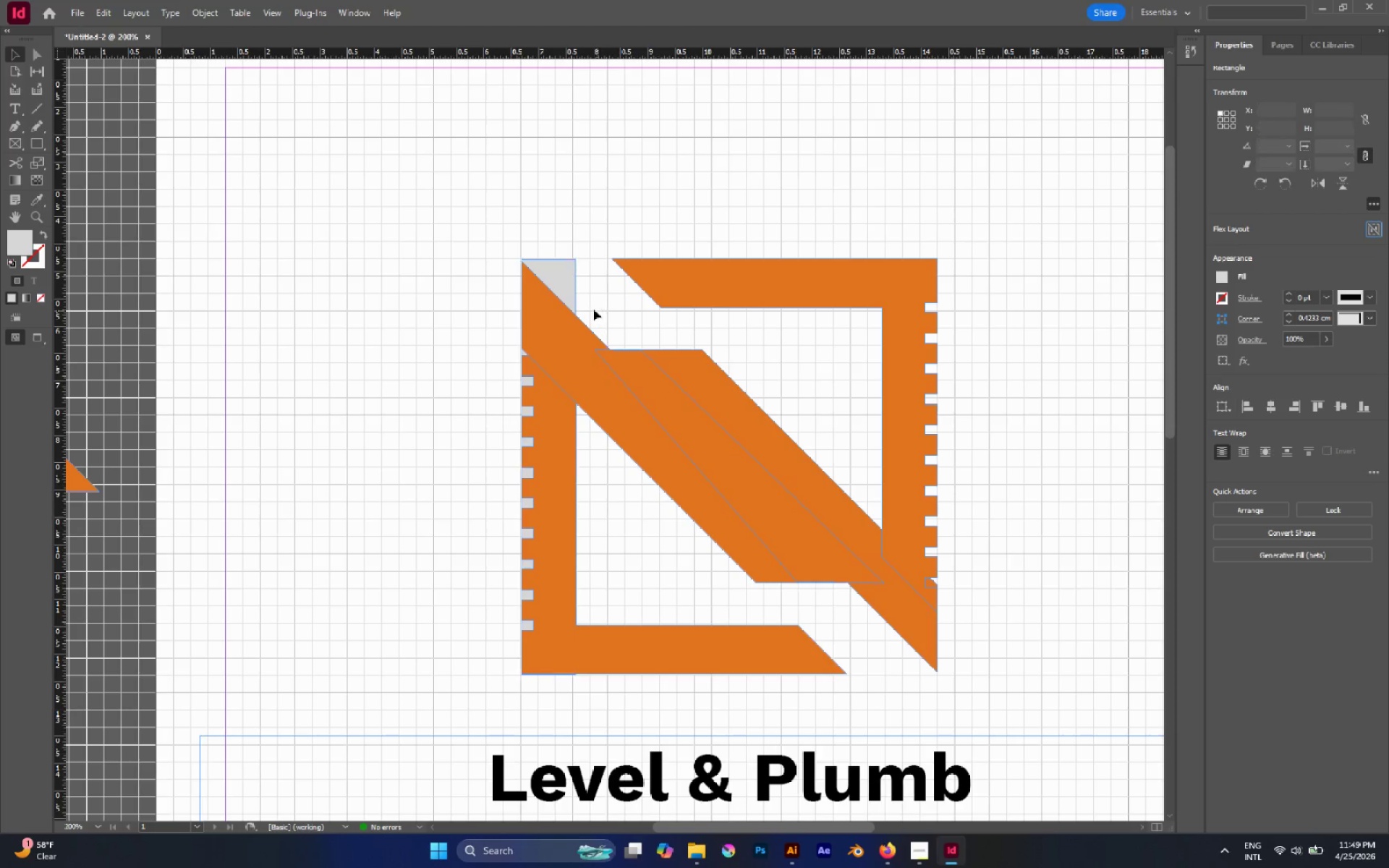 
double_click([553, 291])
 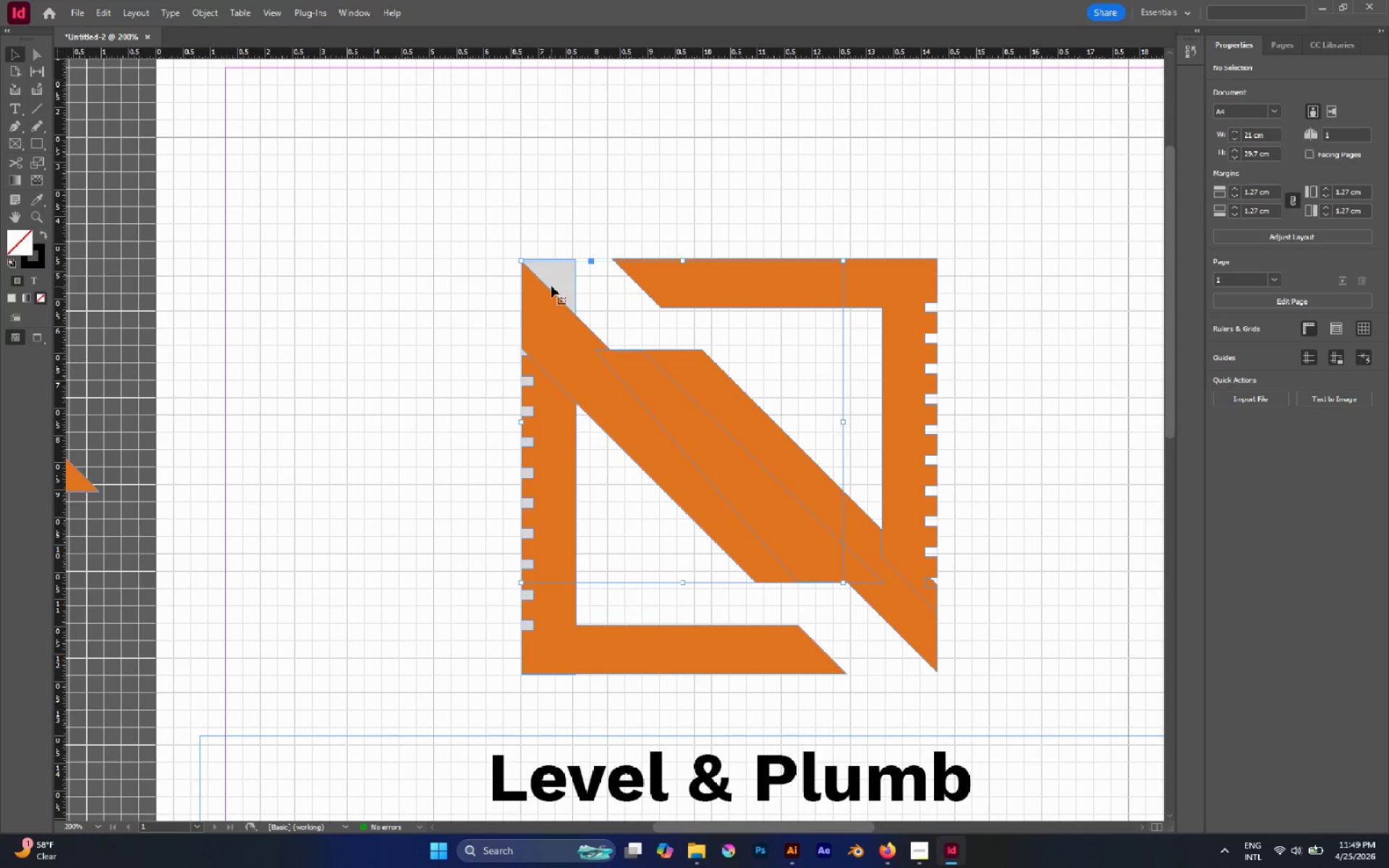 
key(Alt+AltLeft)
 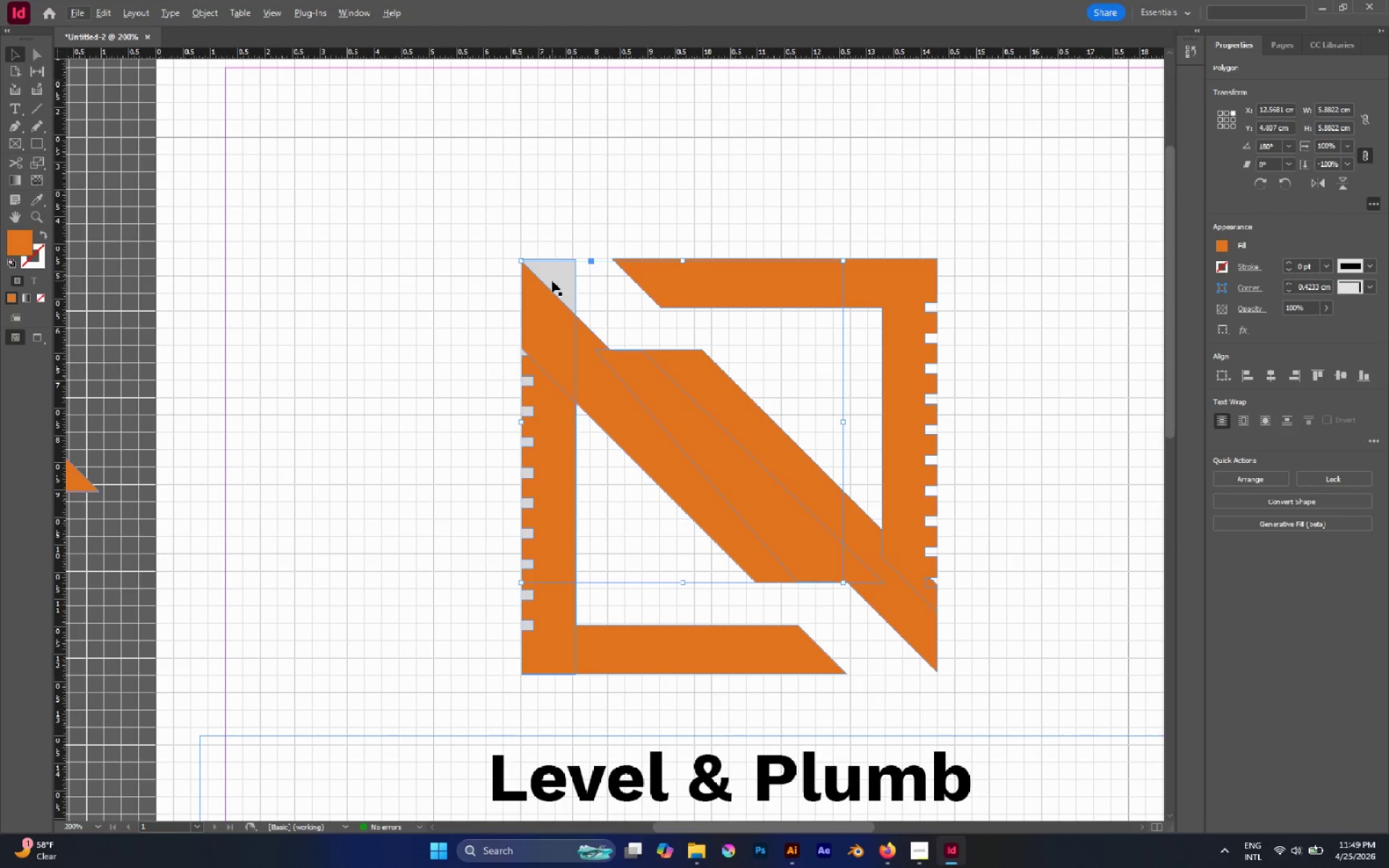 
left_click([559, 210])
 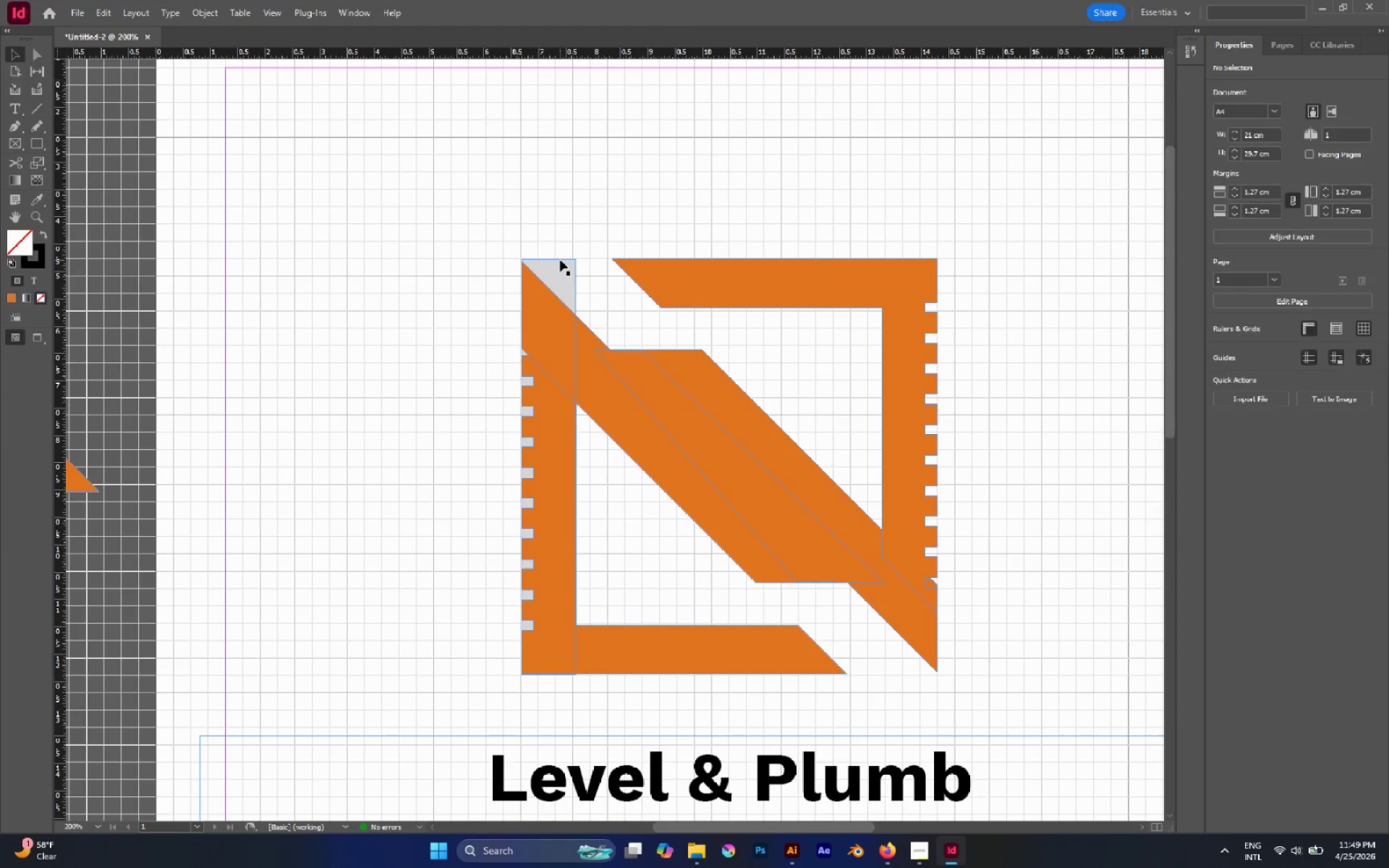 
left_click([559, 260])
 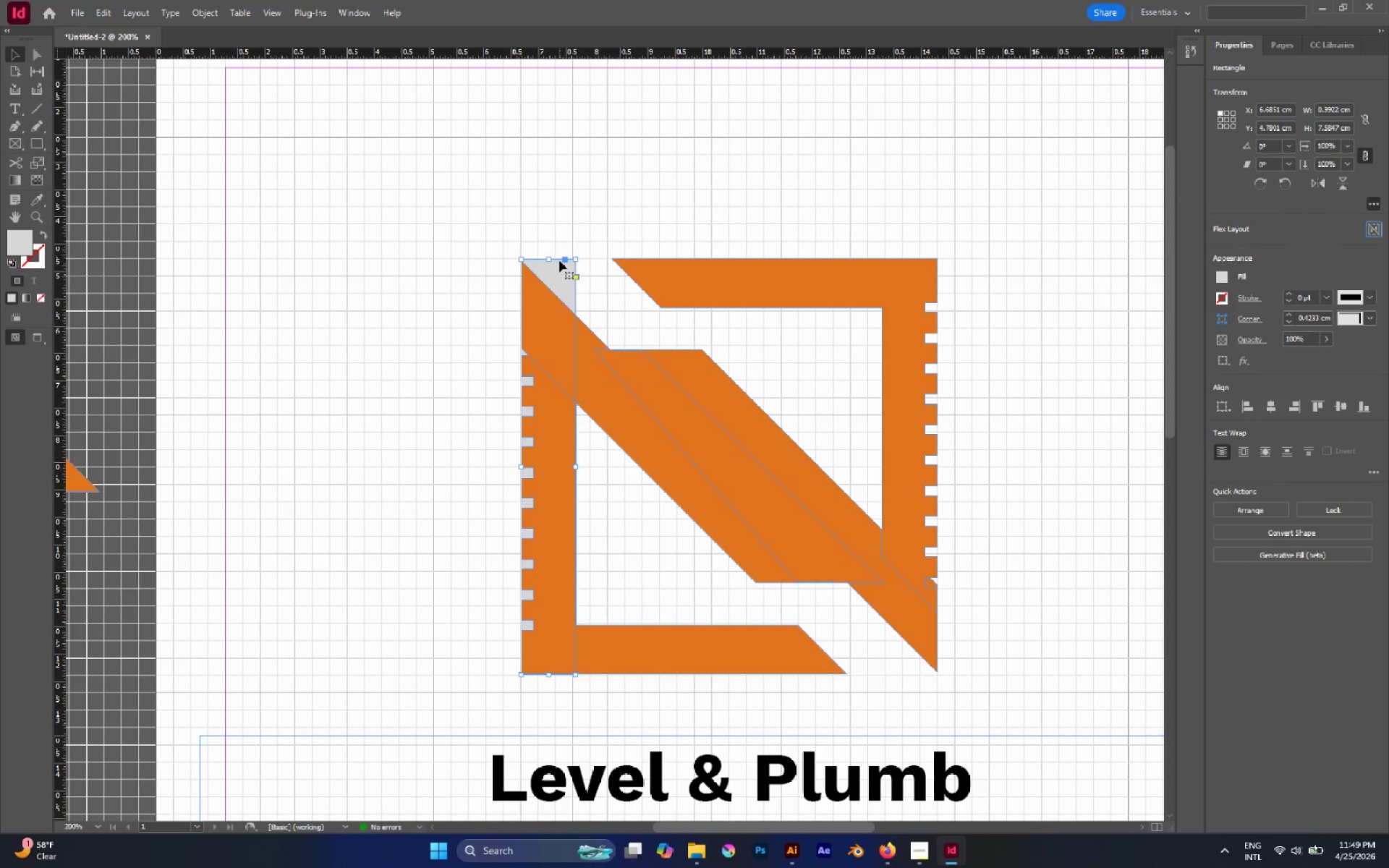 
hold_key(key=AltLeft, duration=1.03)
 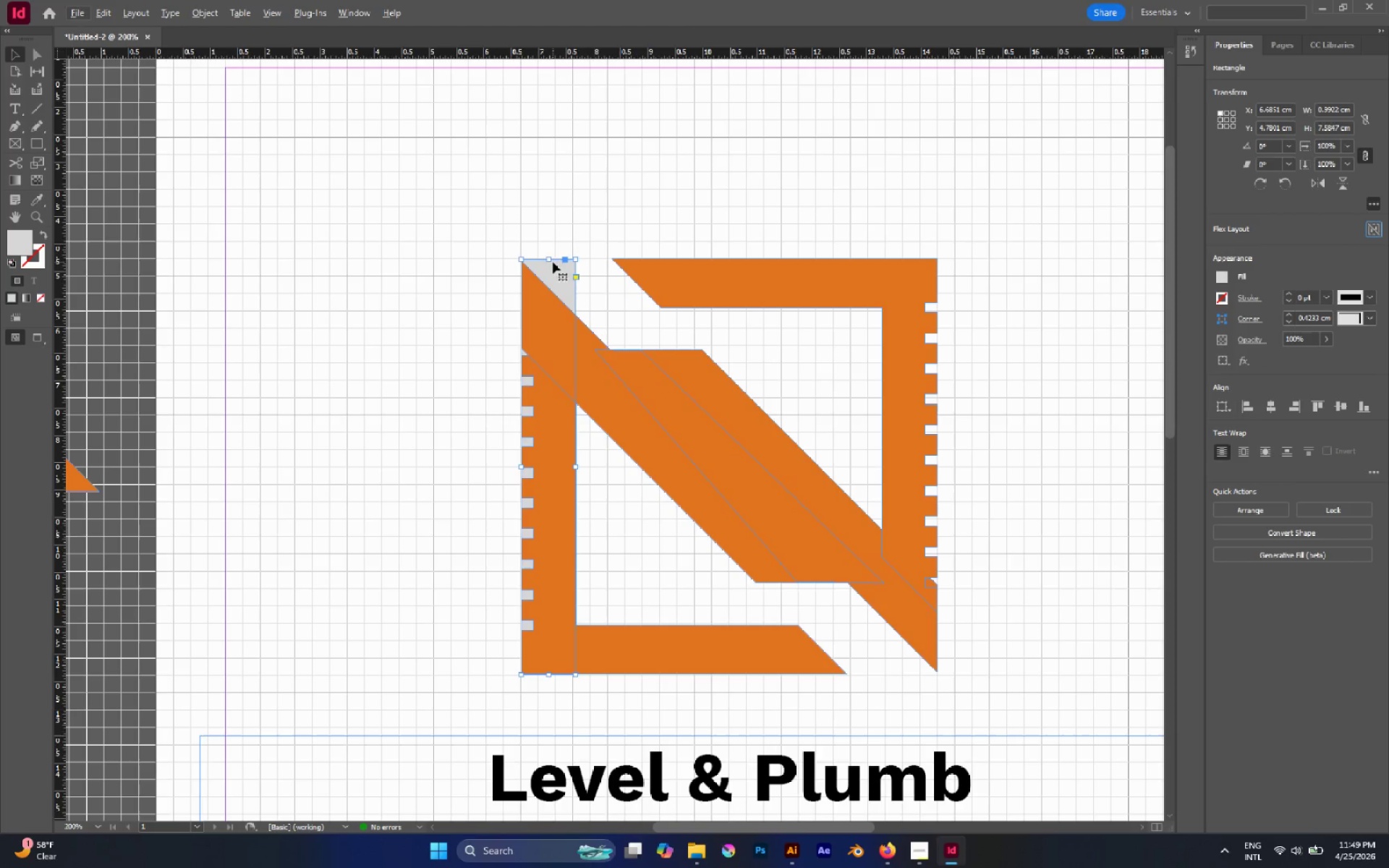 
hold_key(key=AltLeft, duration=2.38)
left_click_drag(start_coordinate=[550, 260], to_coordinate=[551, 128])
 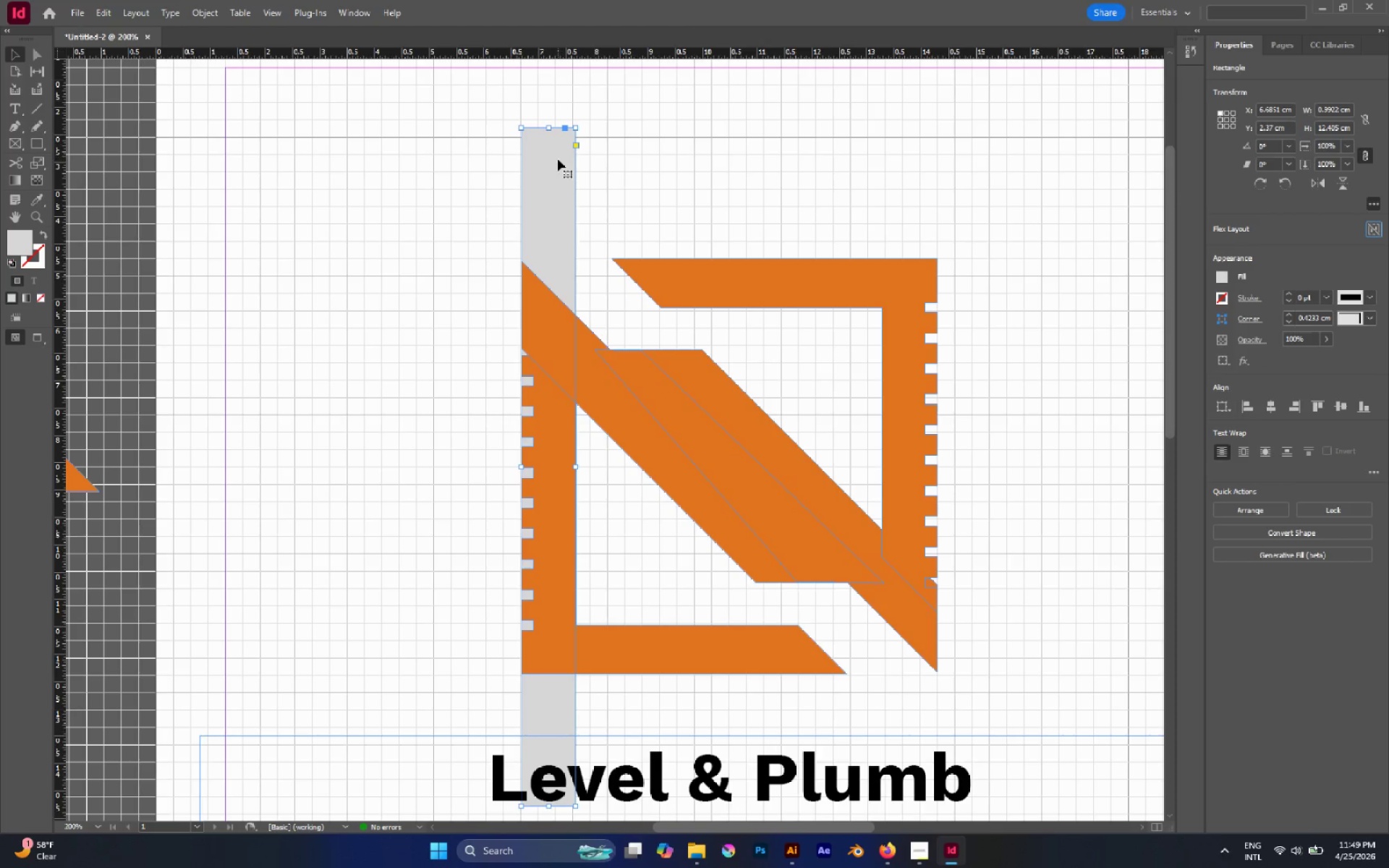 
scroll: coordinate [557, 160], scroll_direction: down, amount: 1.0
 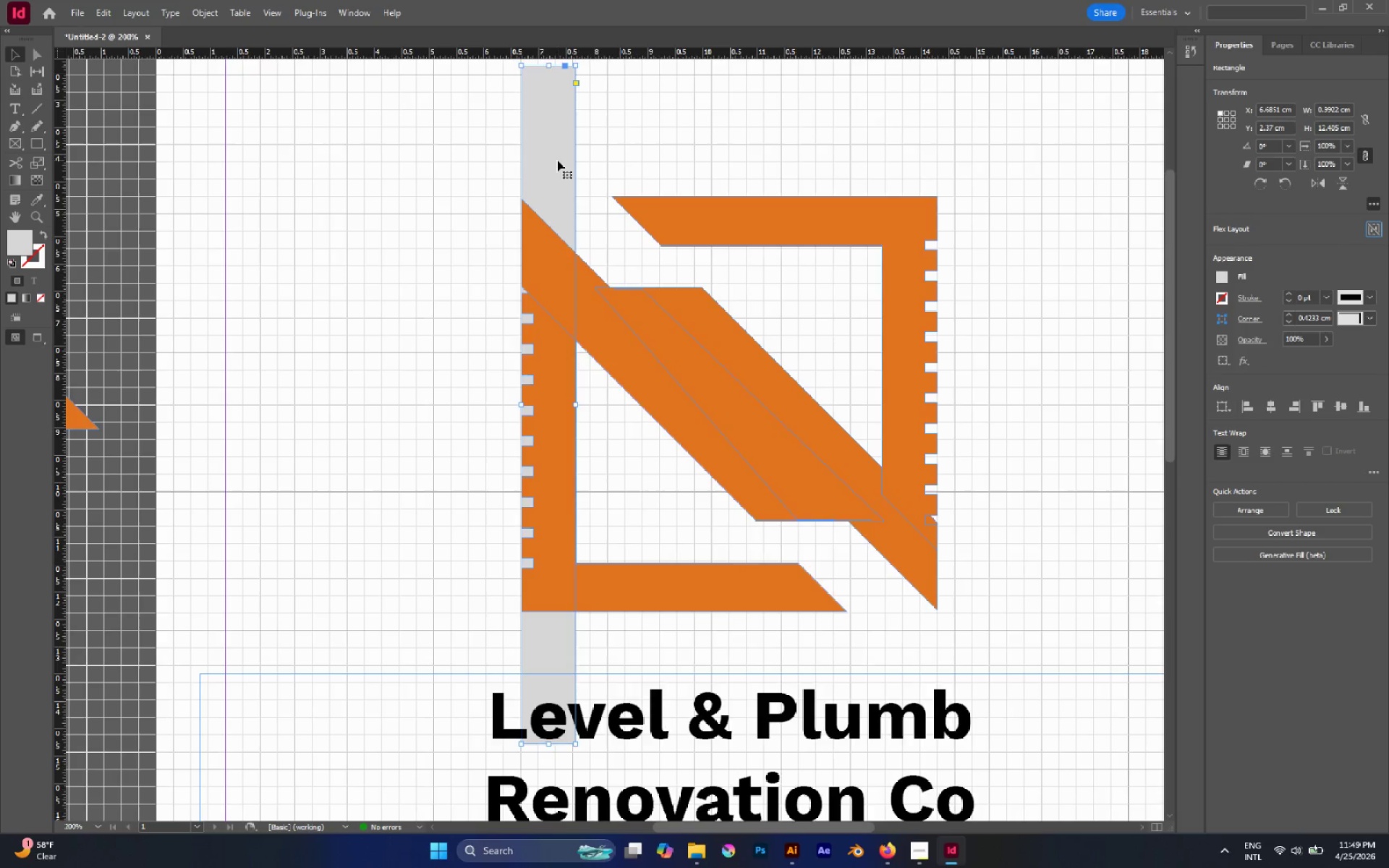 
scroll: coordinate [557, 160], scroll_direction: up, amount: 1.0
 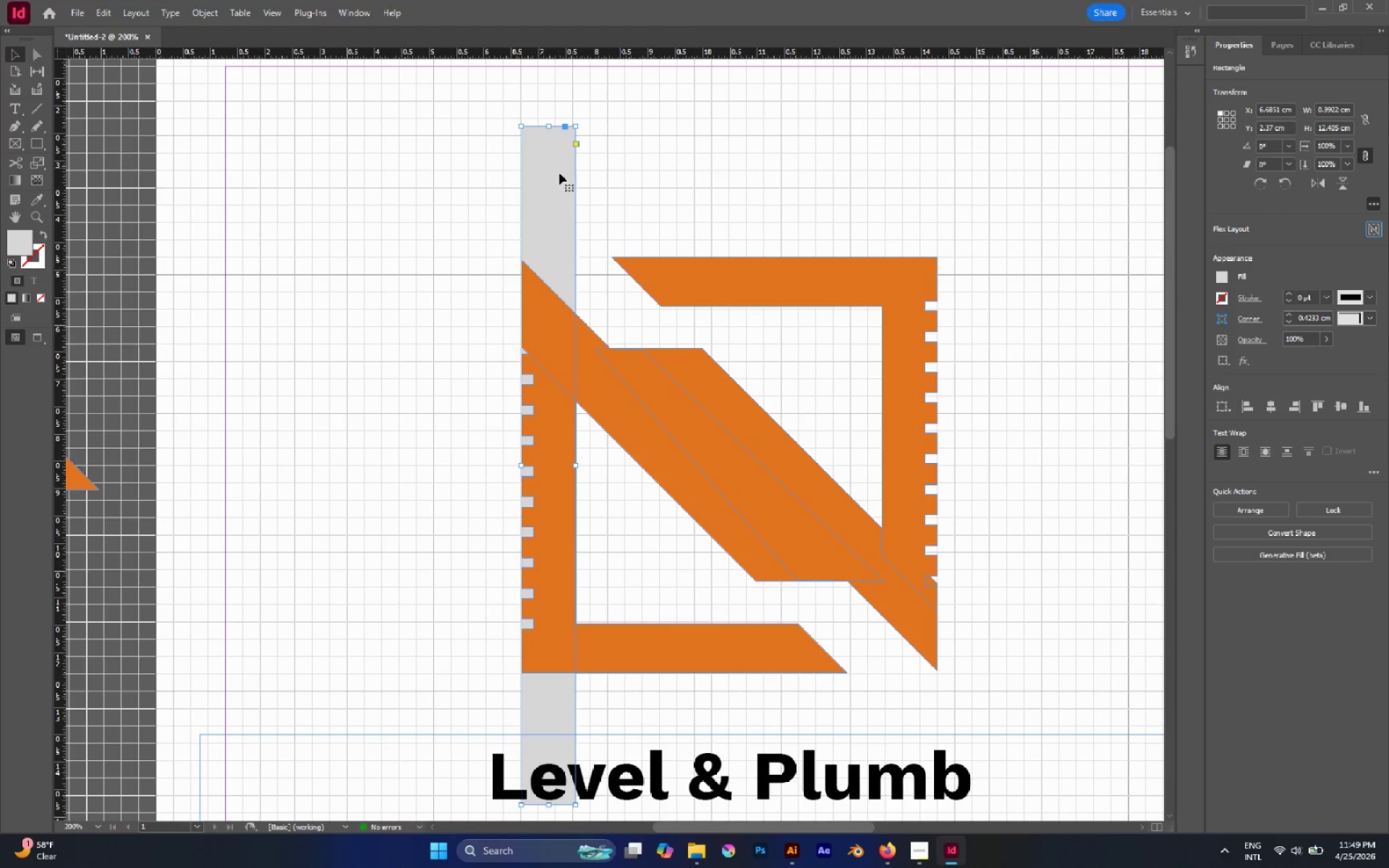 
hold_key(key=AltLeft, duration=1.17)
 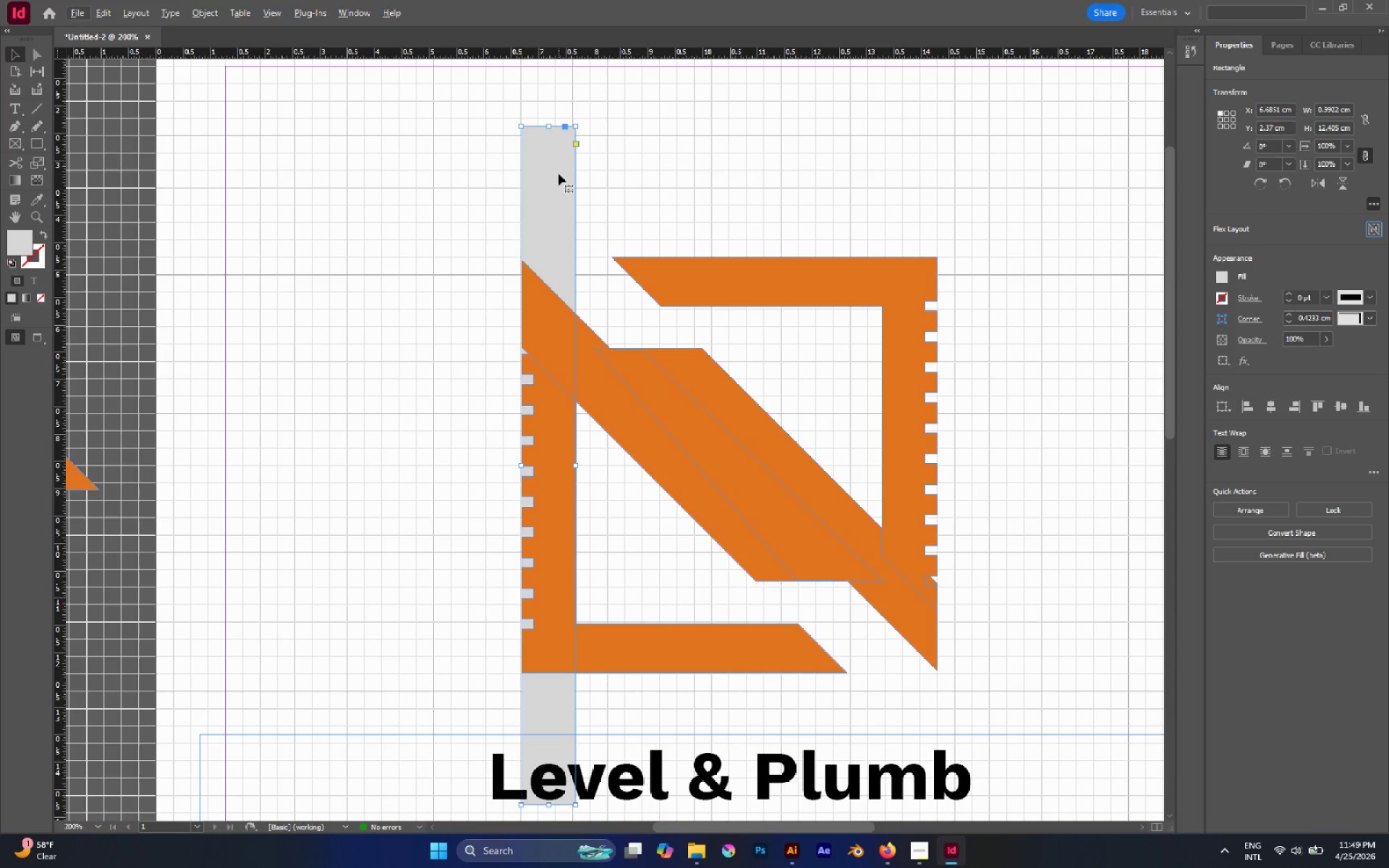 
left_click_drag(start_coordinate=[558, 174], to_coordinate=[560, 177])
 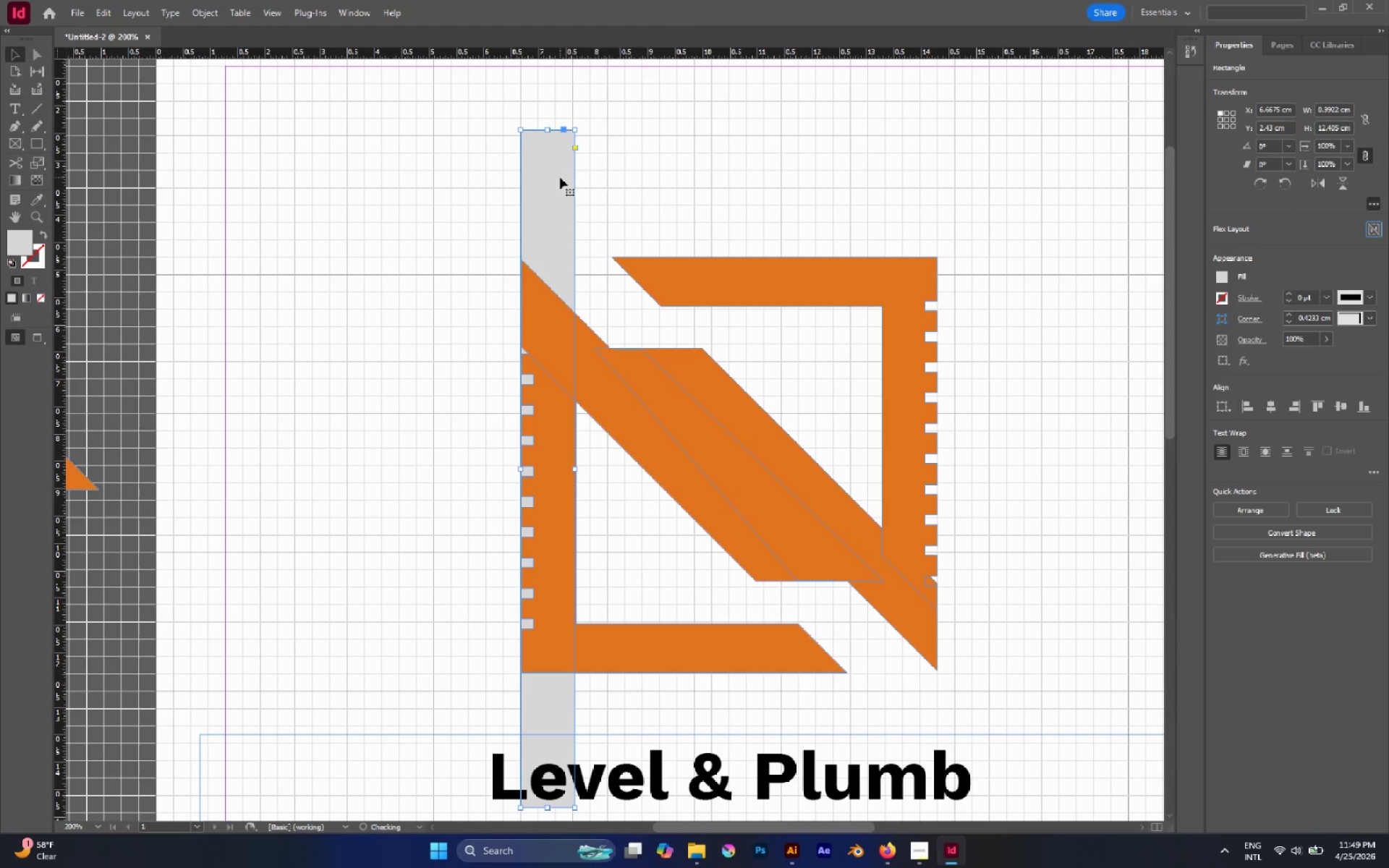 
key(Control+Z)
 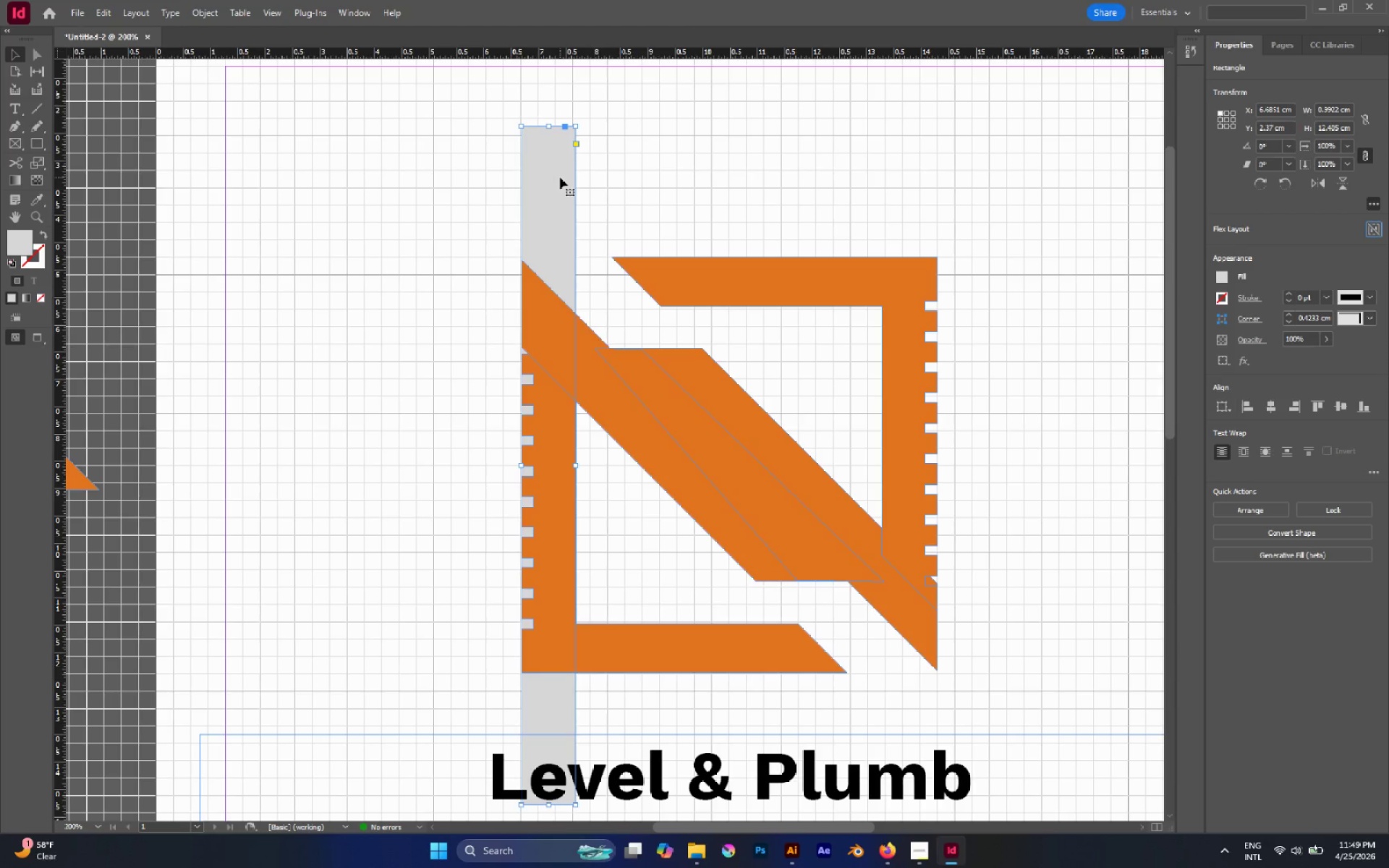 
key(Control+Z)
 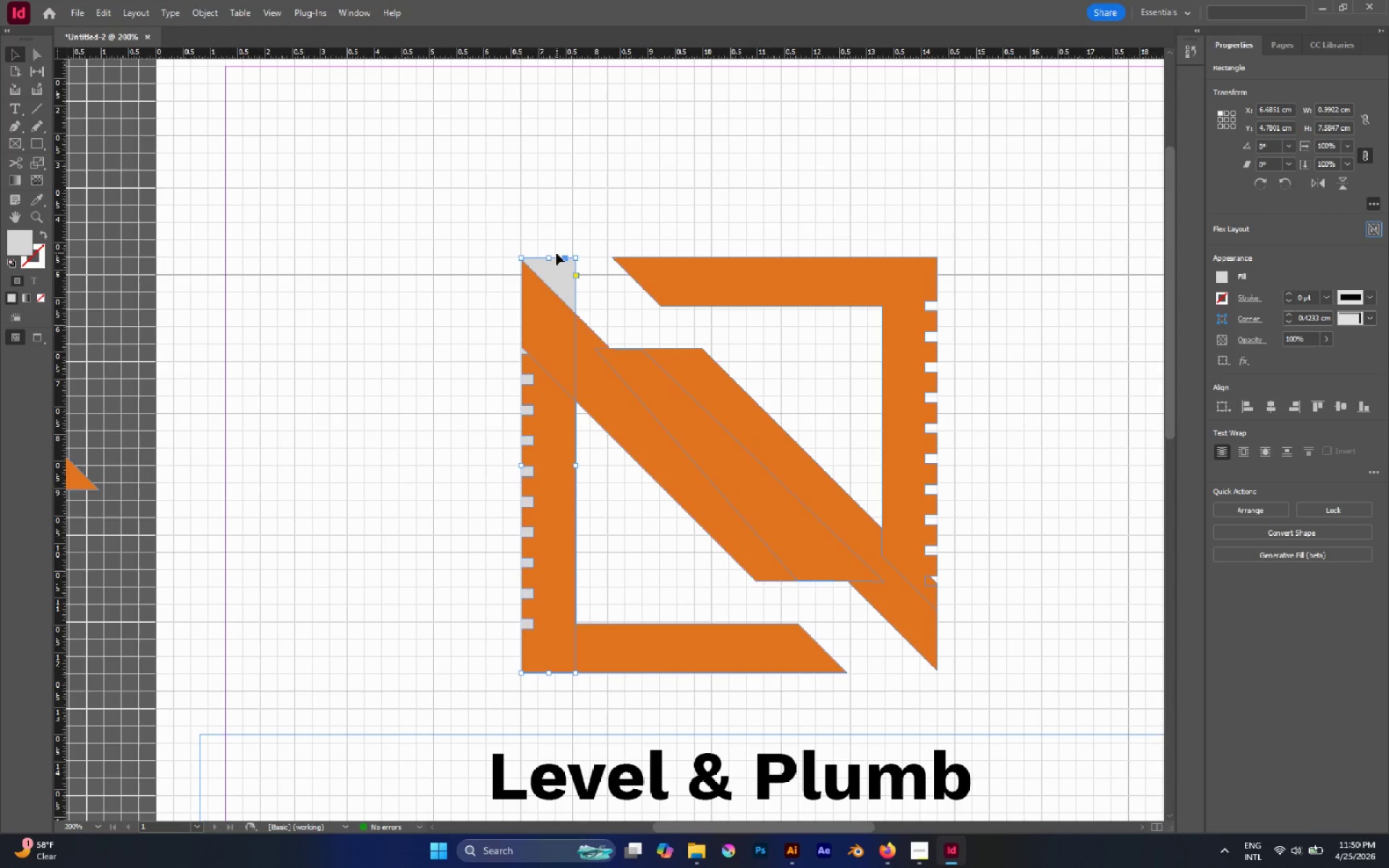 
hold_key(key=AltLeft, duration=1.5)
scroll: coordinate [550, 255], scroll_direction: down, amount: 1.0
 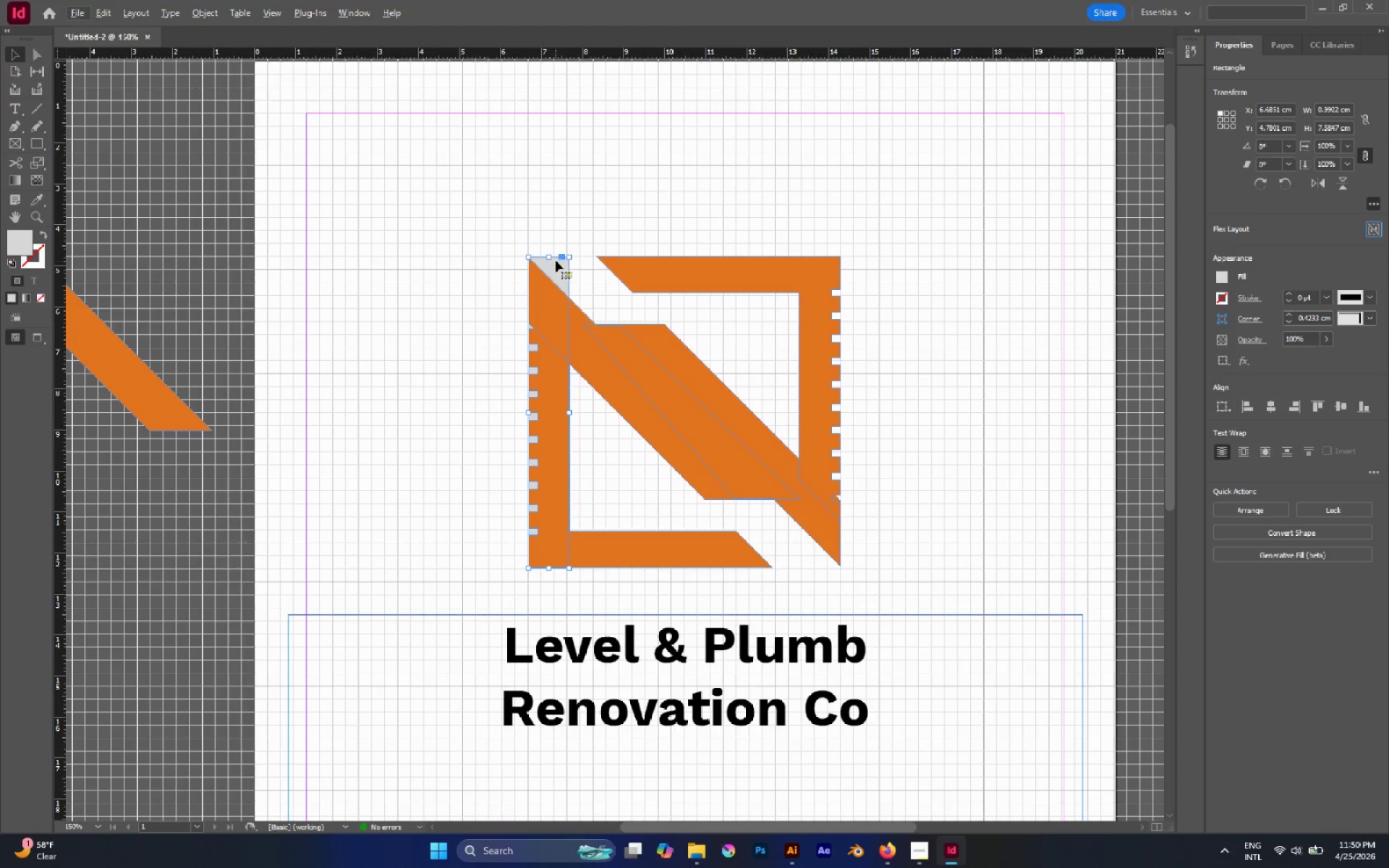 
hold_key(key=AltLeft, duration=2.95)
left_click_drag(start_coordinate=[556, 261], to_coordinate=[595, 271])
 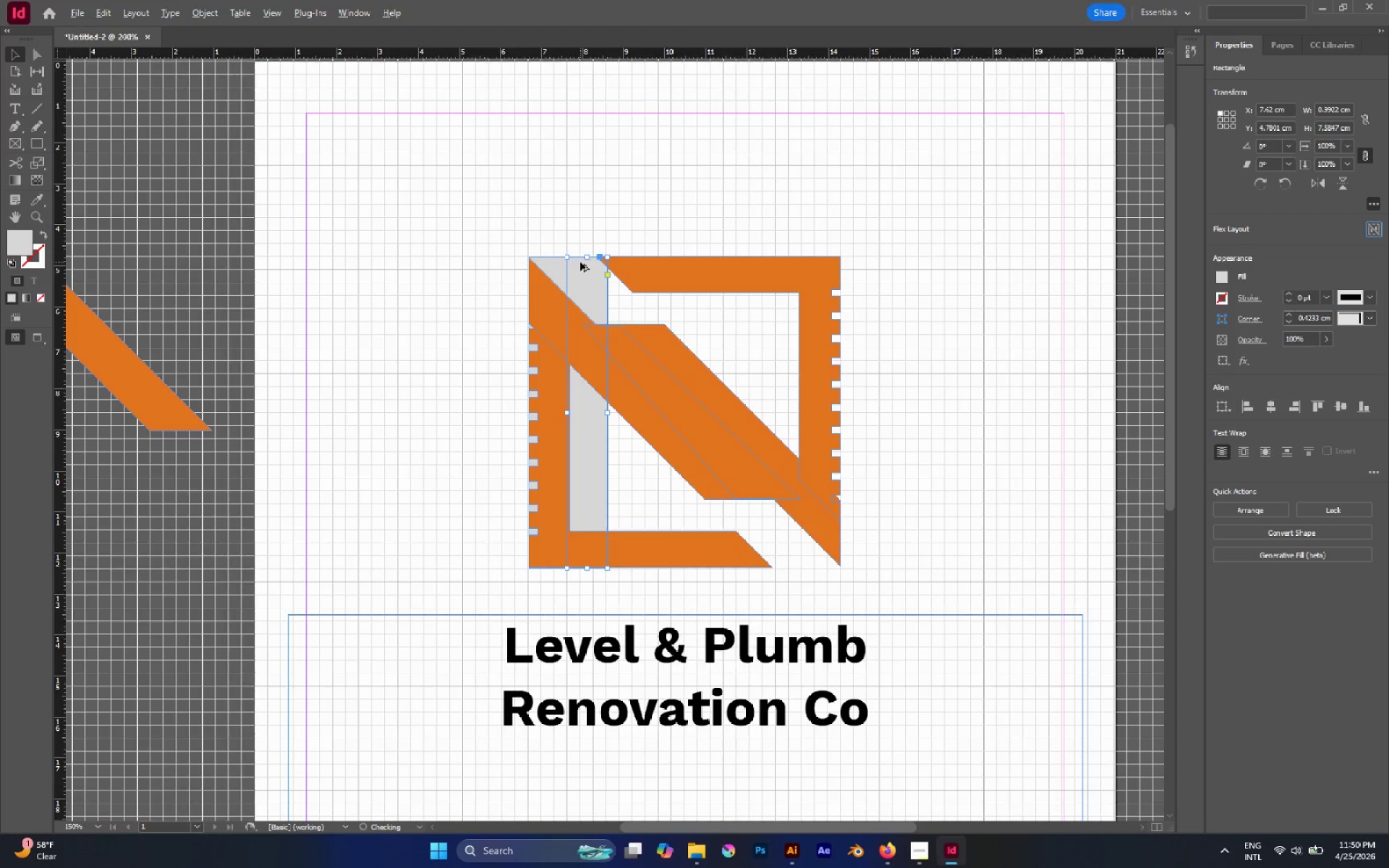 
hold_key(key=ShiftLeft, duration=2.02)
 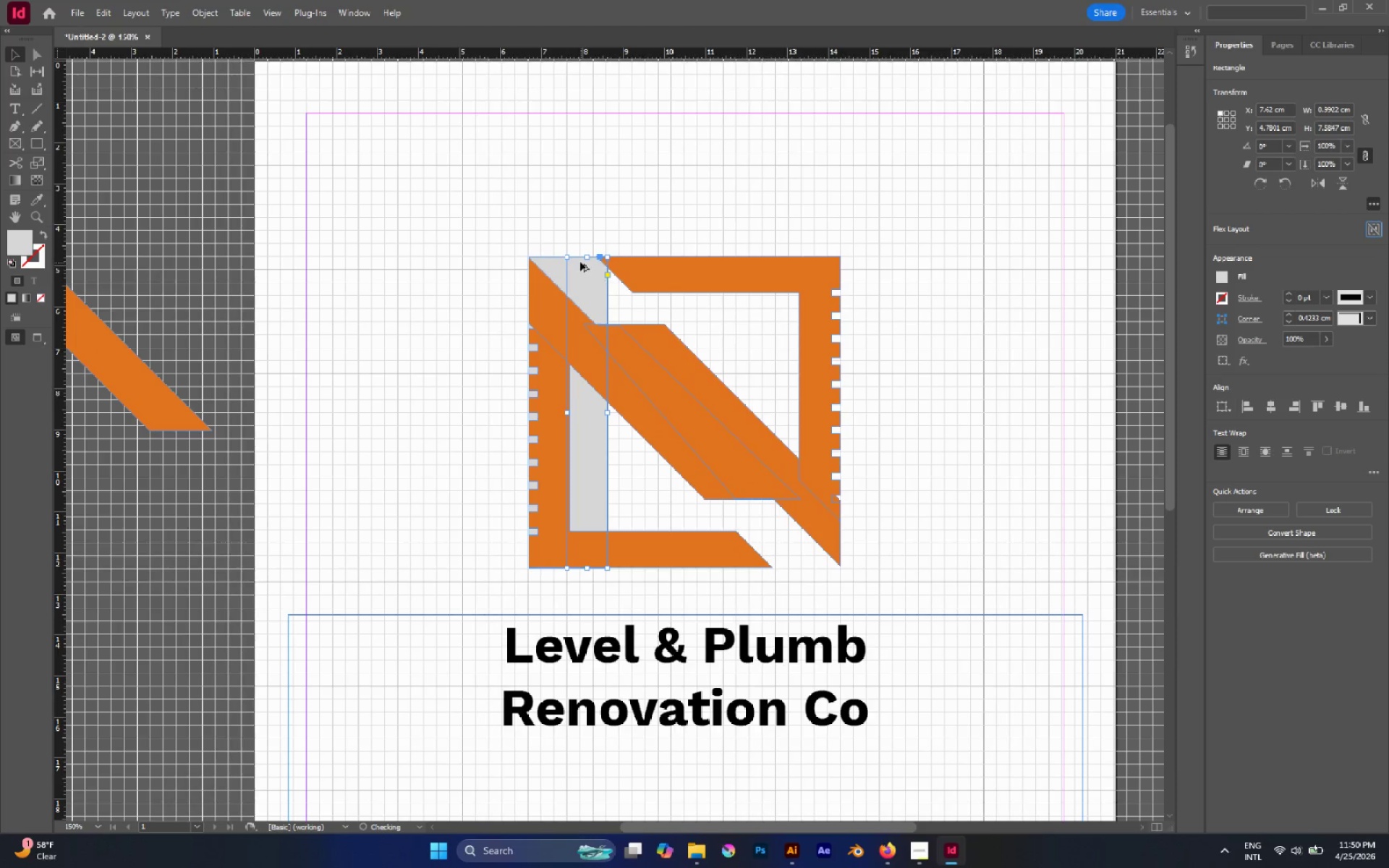 
hold_key(key=AltLeft, duration=0.94)
scroll: coordinate [580, 262], scroll_direction: up, amount: 6.0
 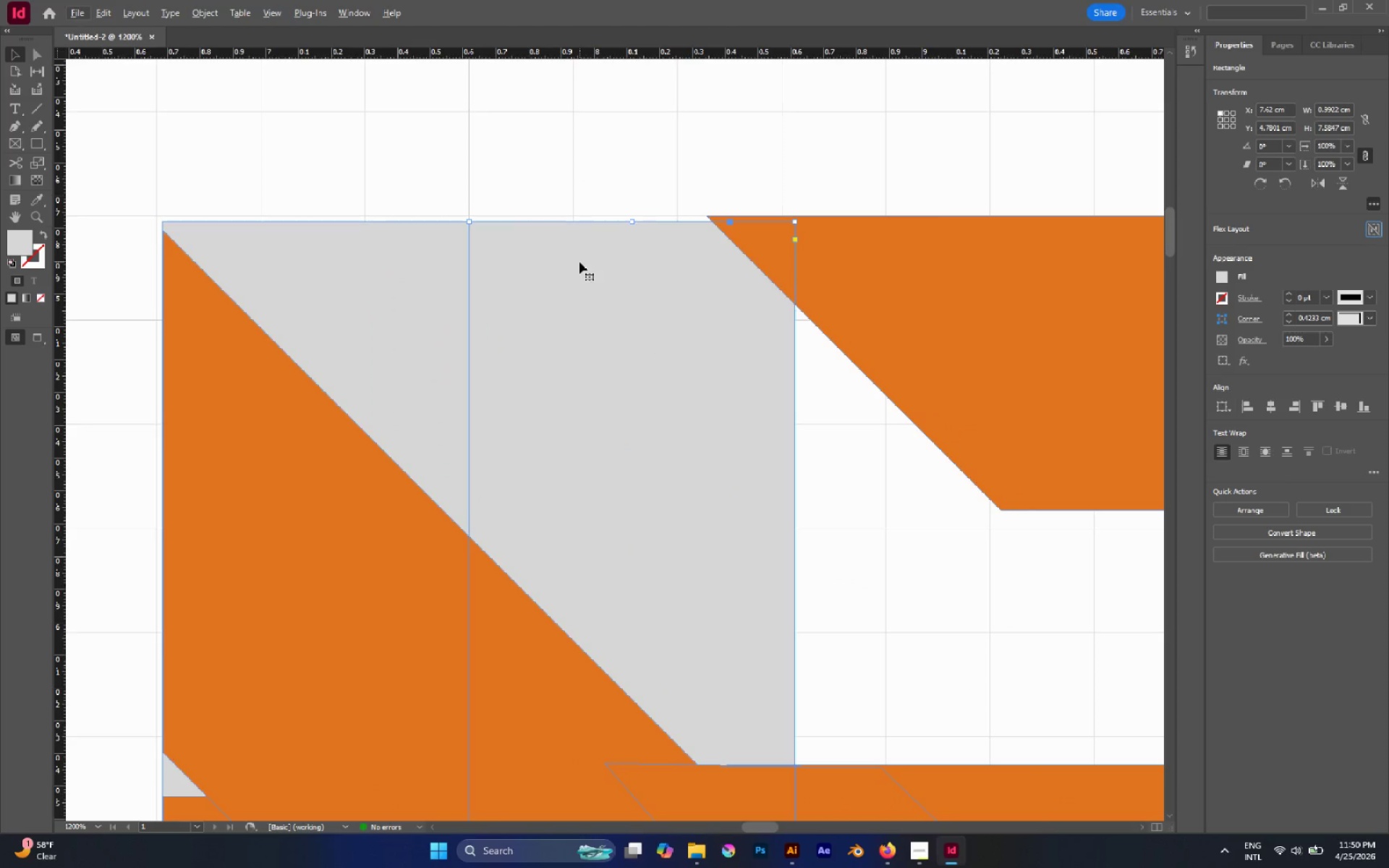 
left_click_drag(start_coordinate=[579, 262], to_coordinate=[603, 267])
 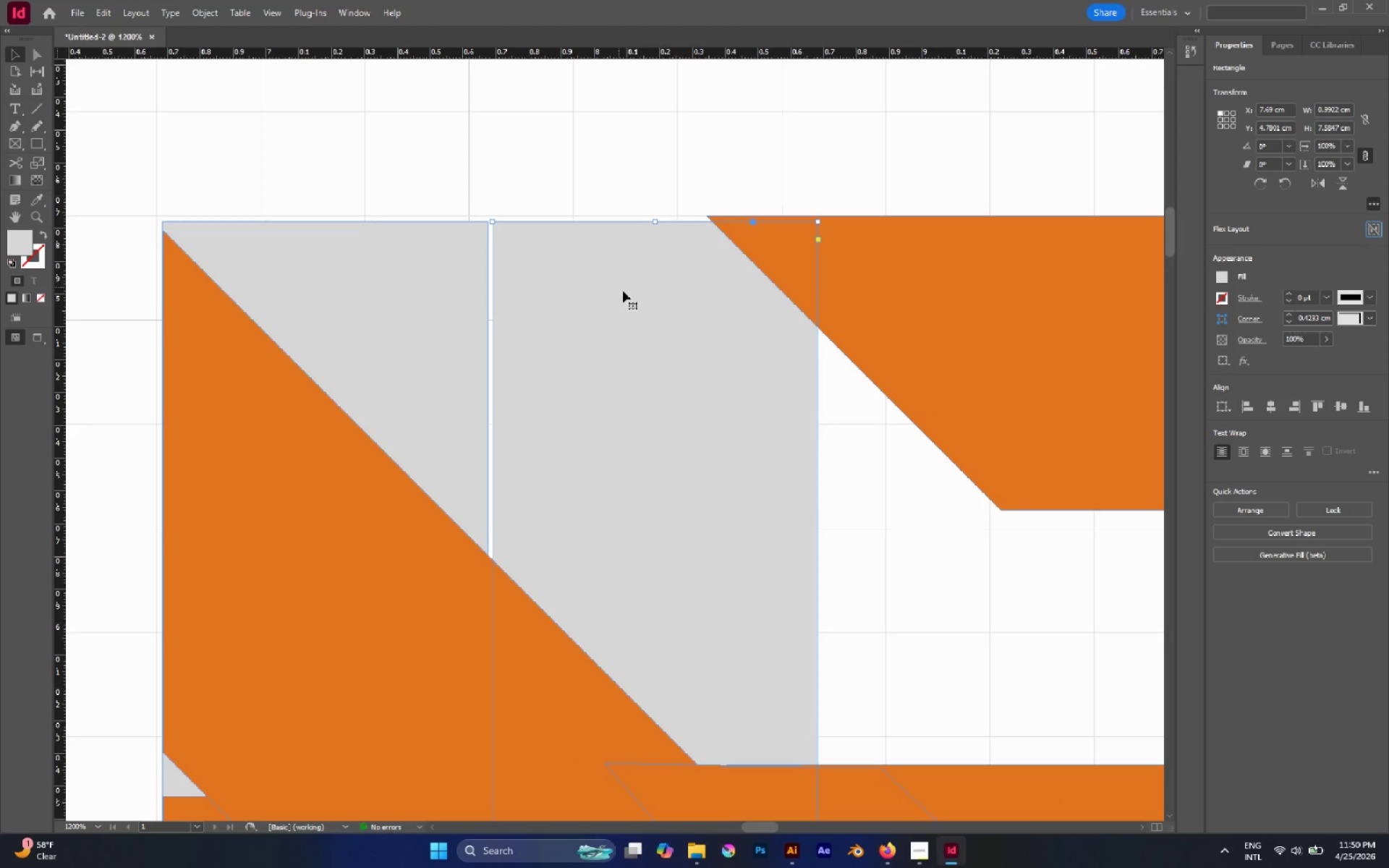 
hold_key(key=ShiftLeft, duration=0.95)
 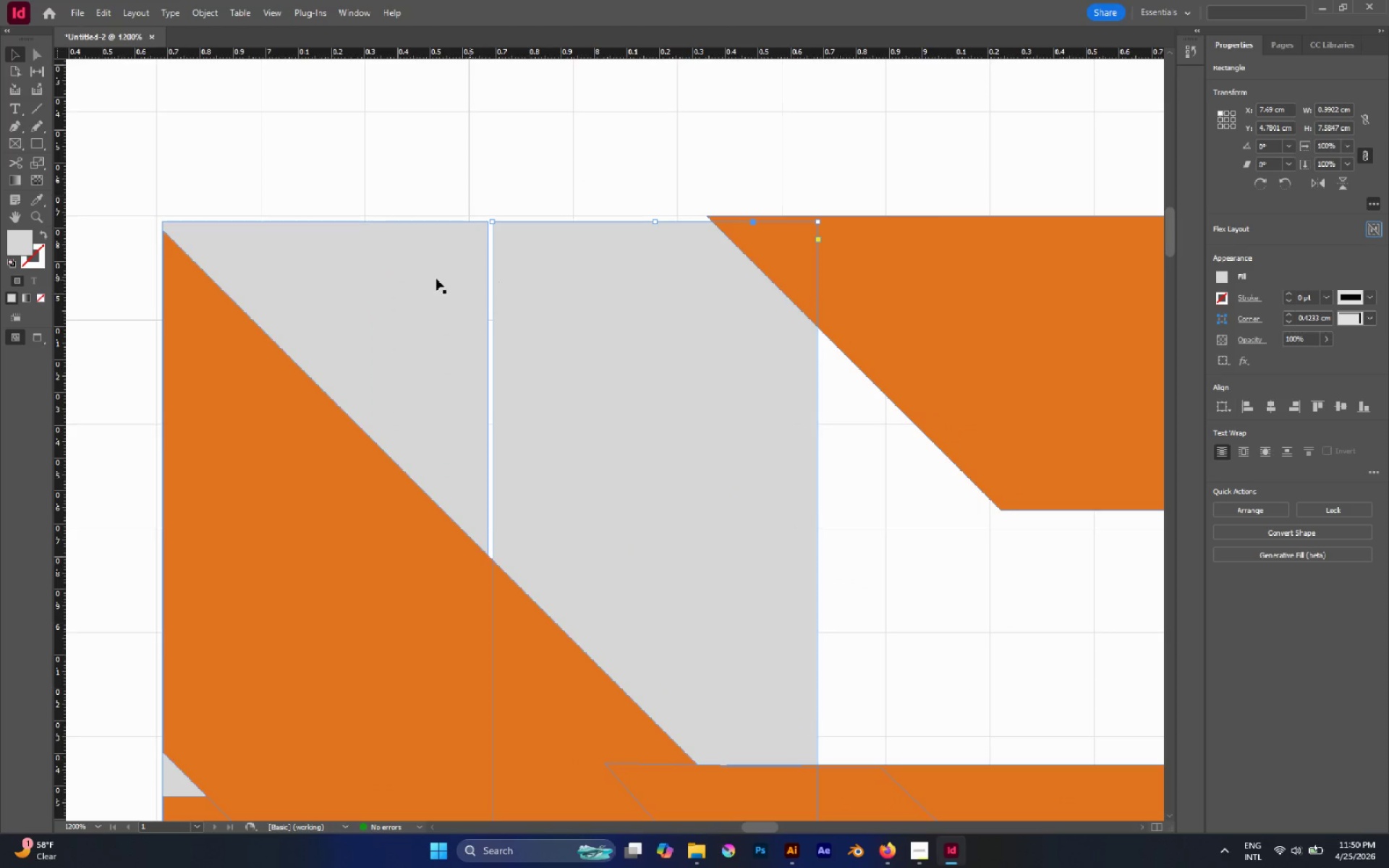 
left_click([432, 278])
 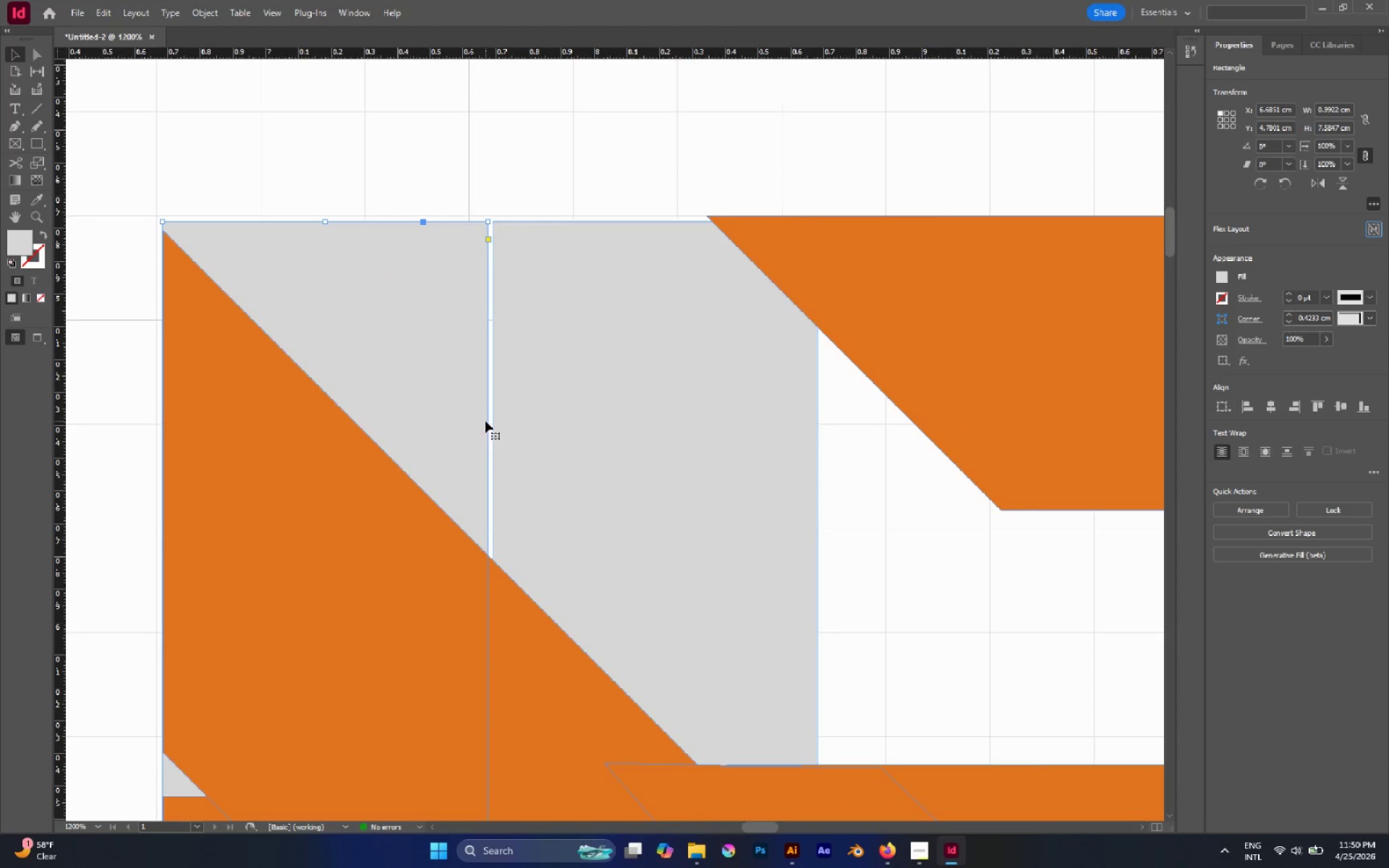 
key(Alt+AltLeft)
 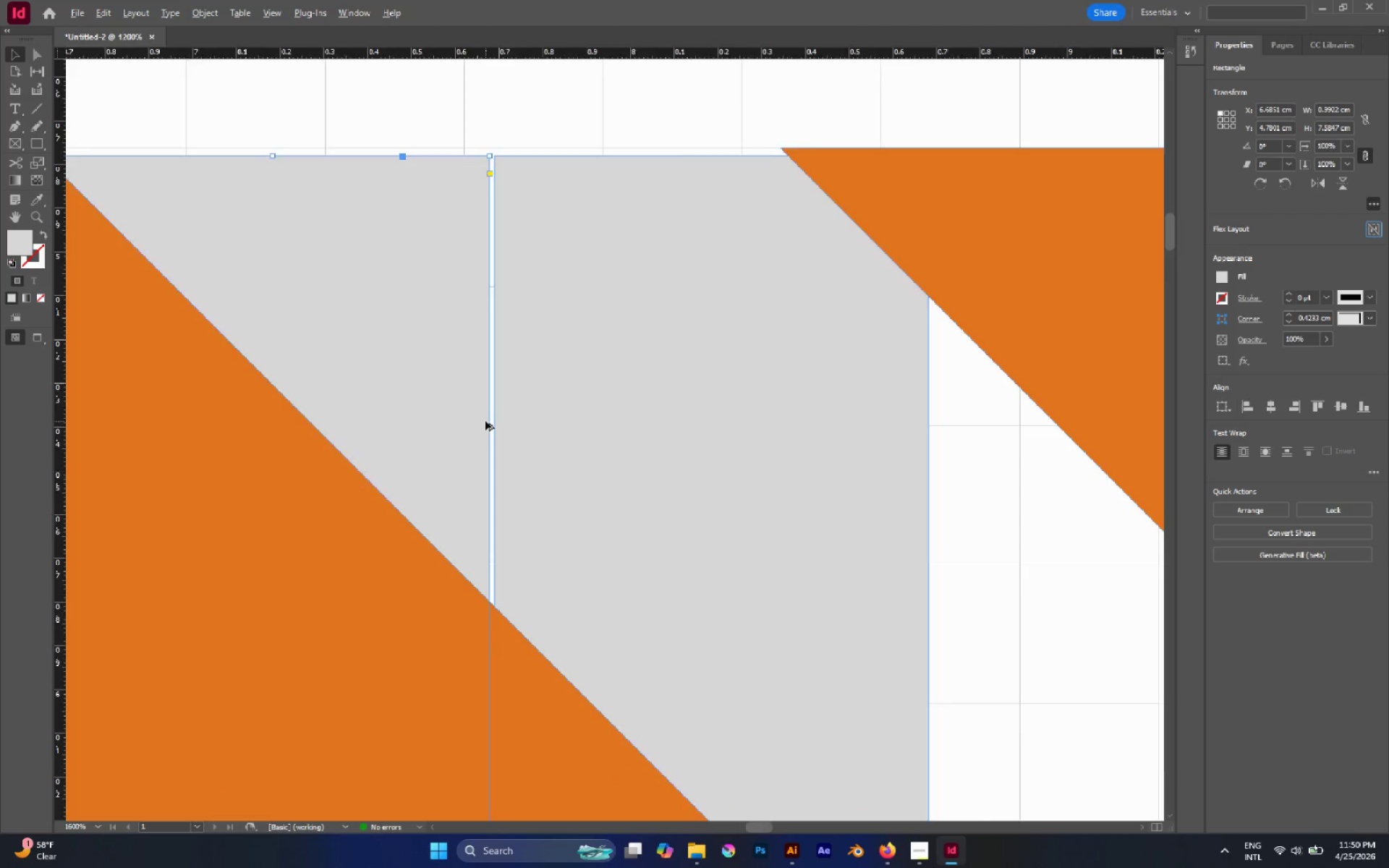 
scroll: coordinate [467, 442], scroll_direction: down, amount: 8.0
 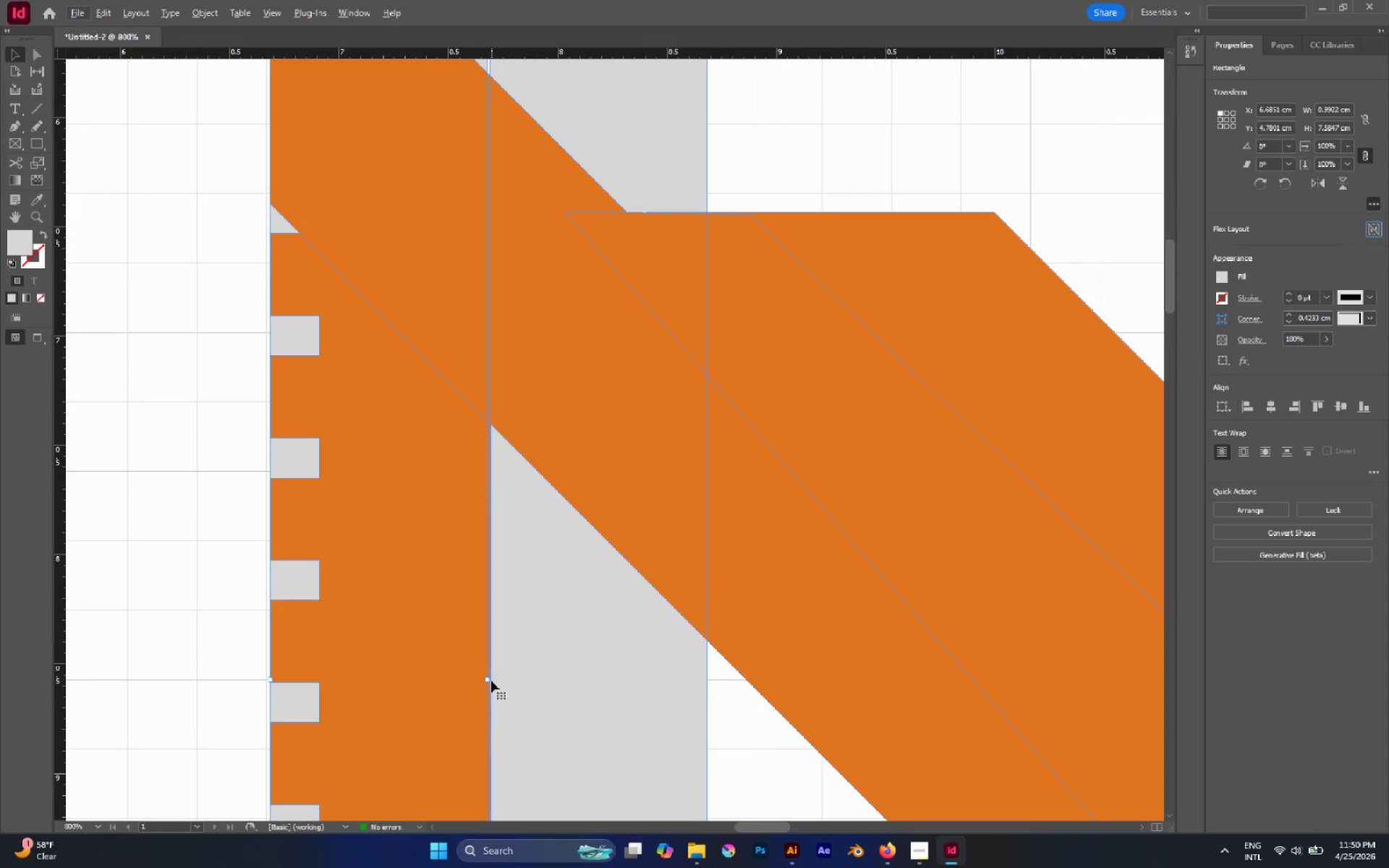 
left_click_drag(start_coordinate=[488, 681], to_coordinate=[462, 675])
 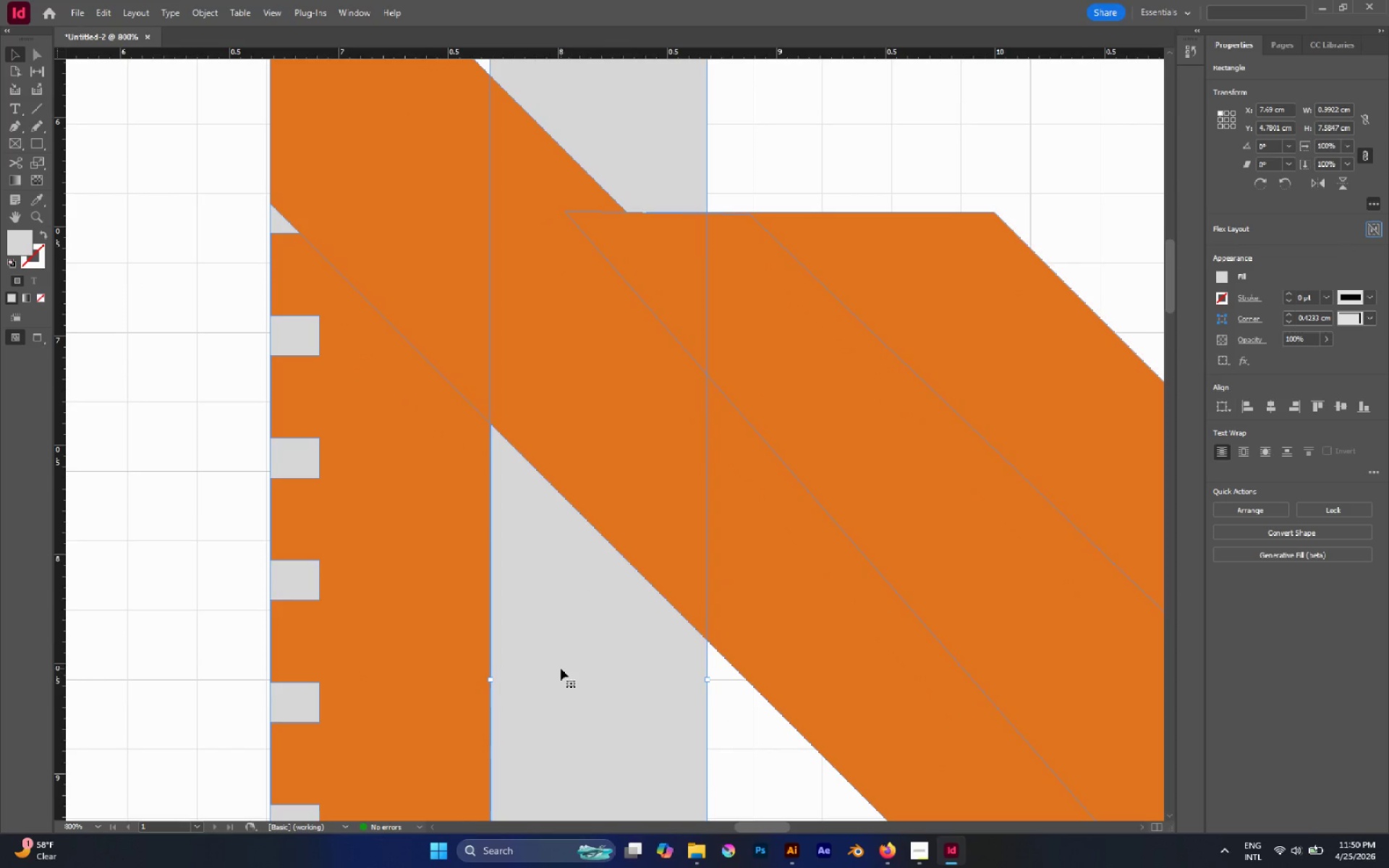 
key(Delete)
 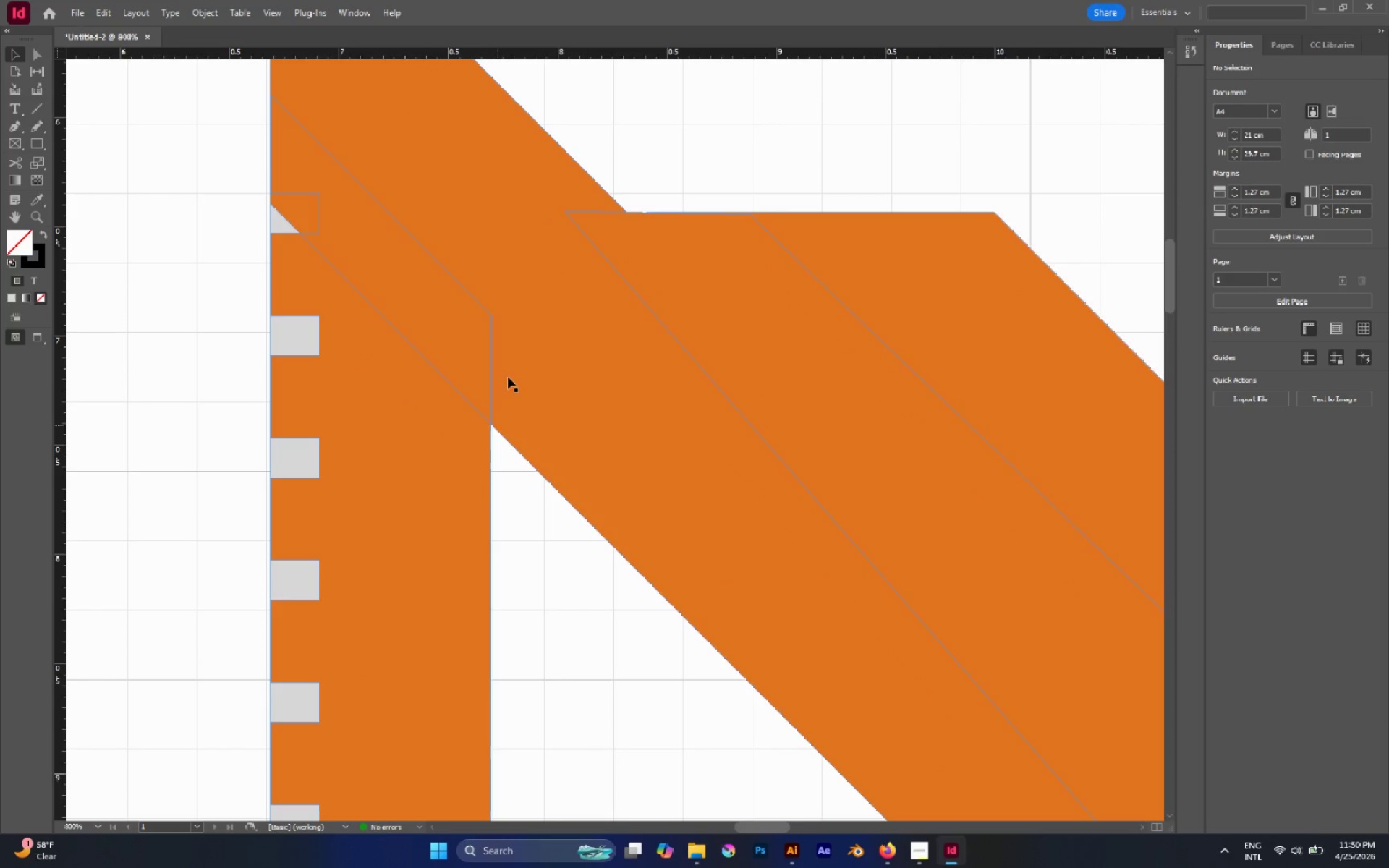 
hold_key(key=AltLeft, duration=0.67)
 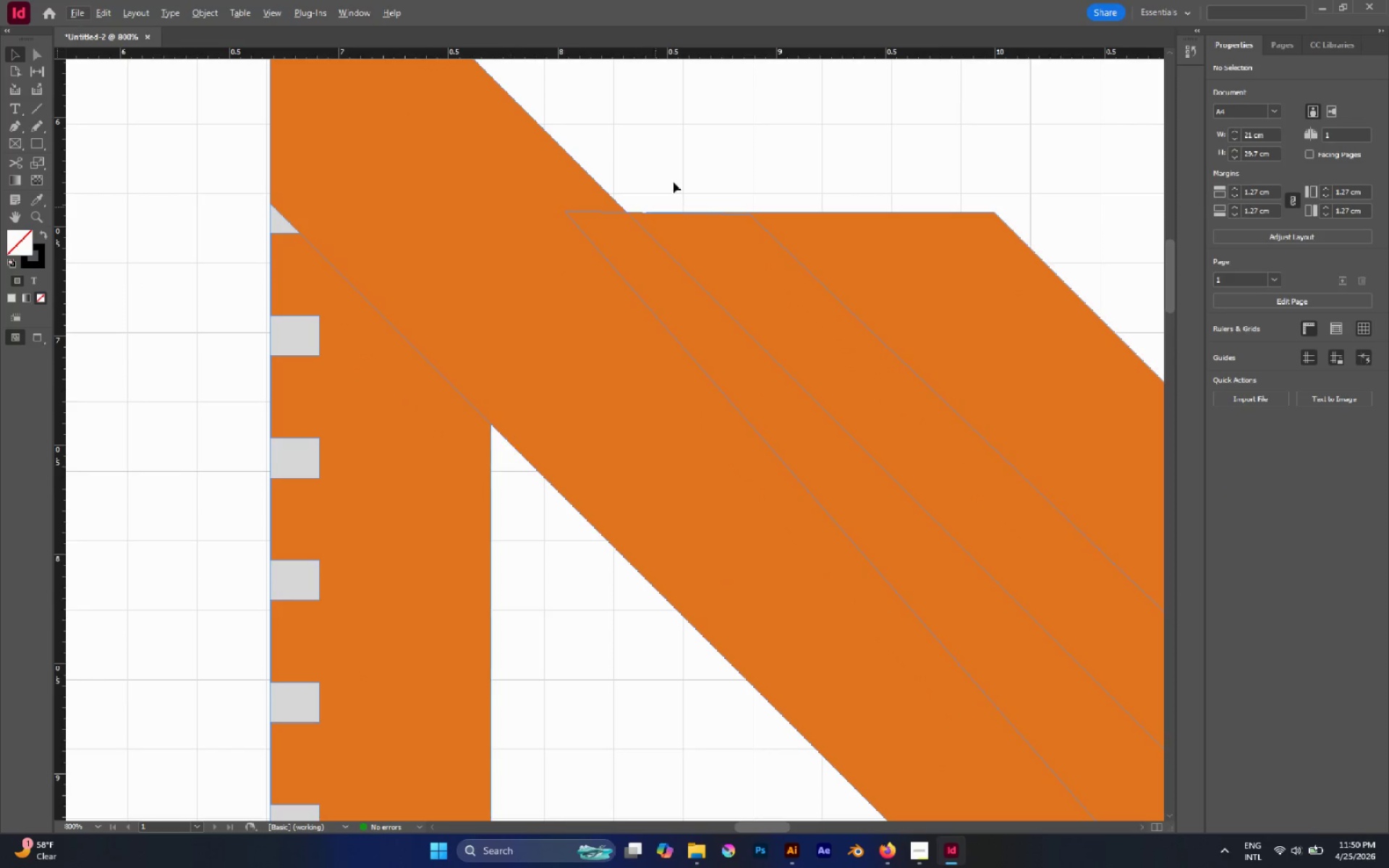 
hold_key(key=Space, duration=0.59)
 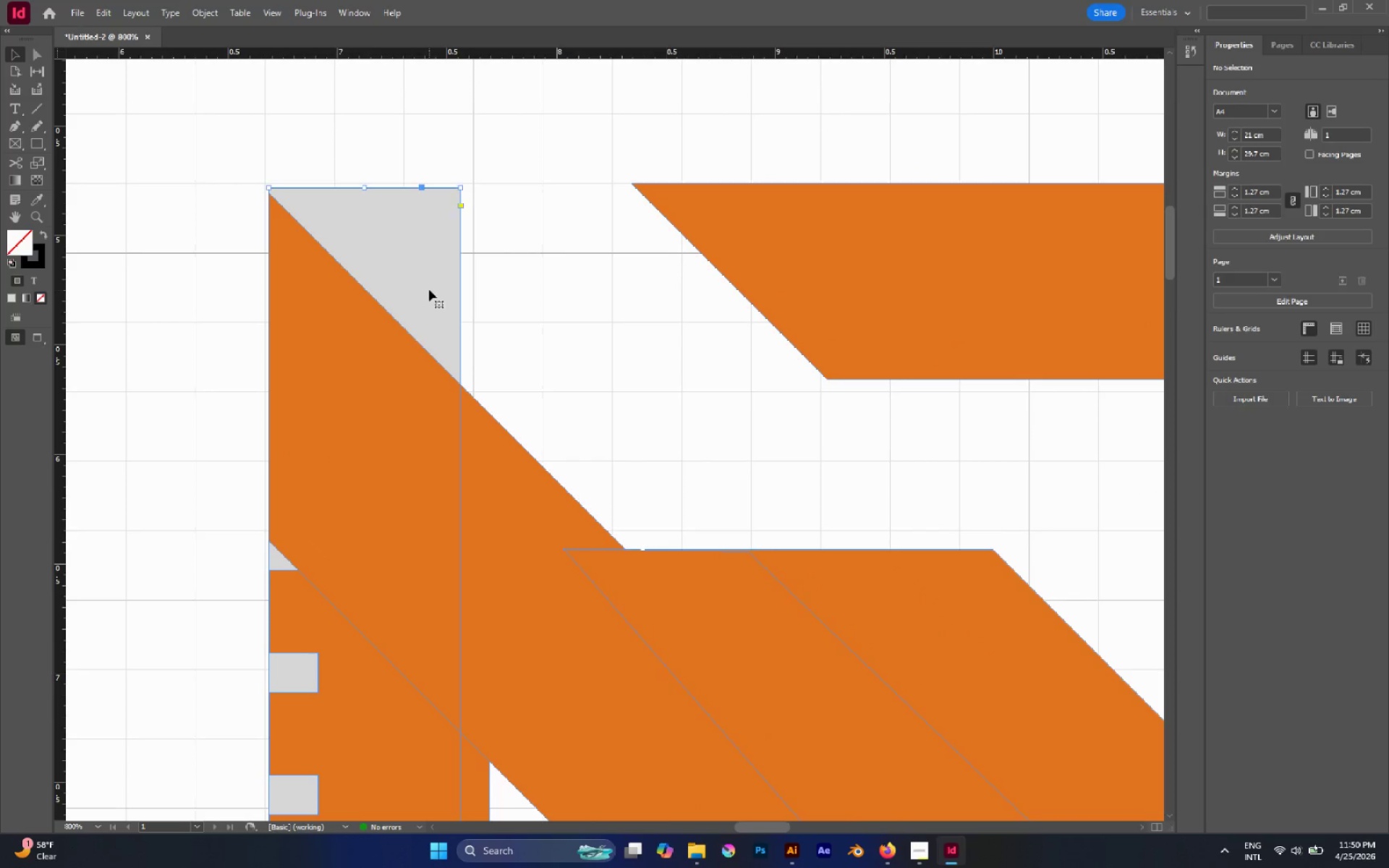 
left_click_drag(start_coordinate=[684, 152], to_coordinate=[683, 489])
 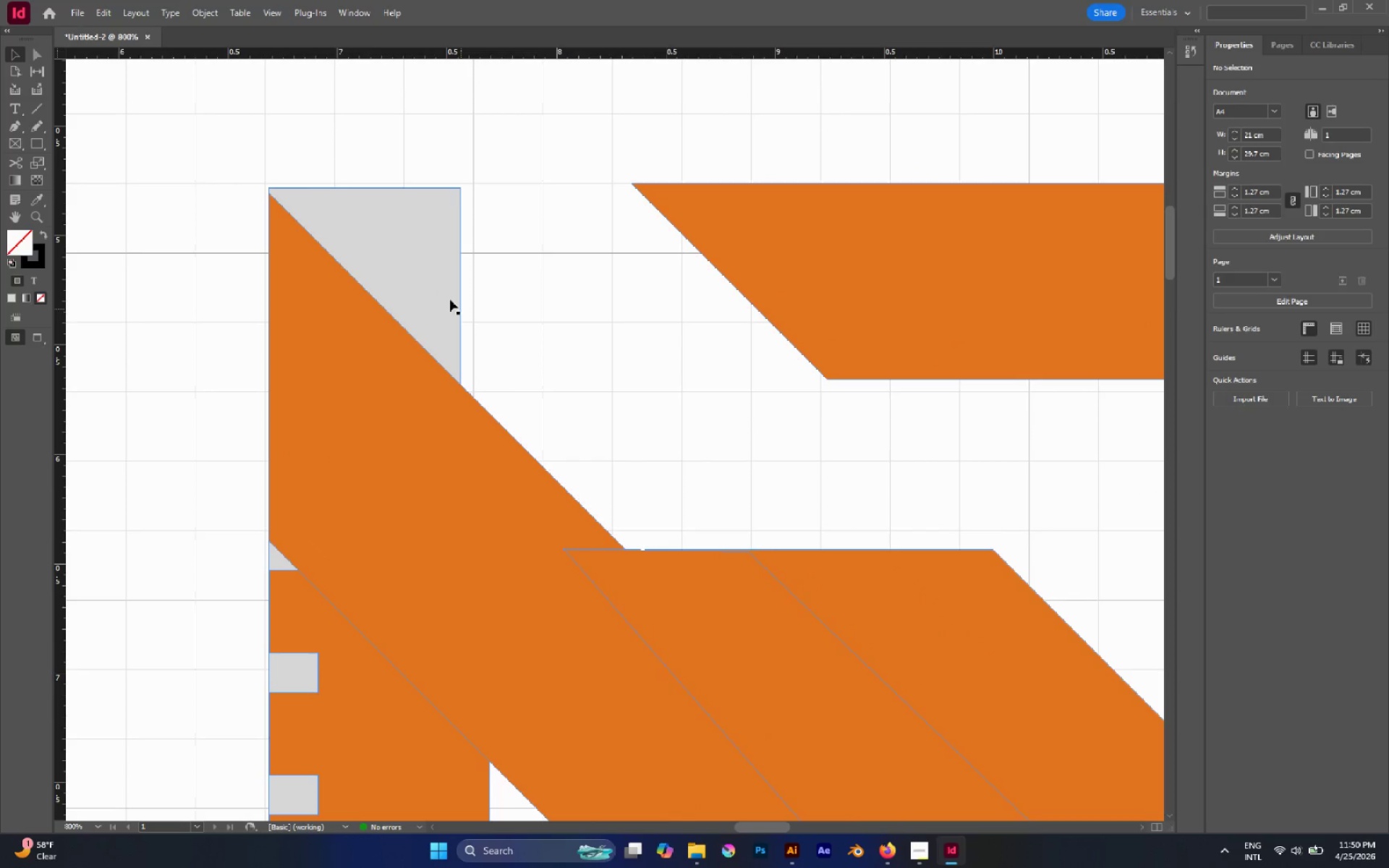 
left_click([429, 289])
 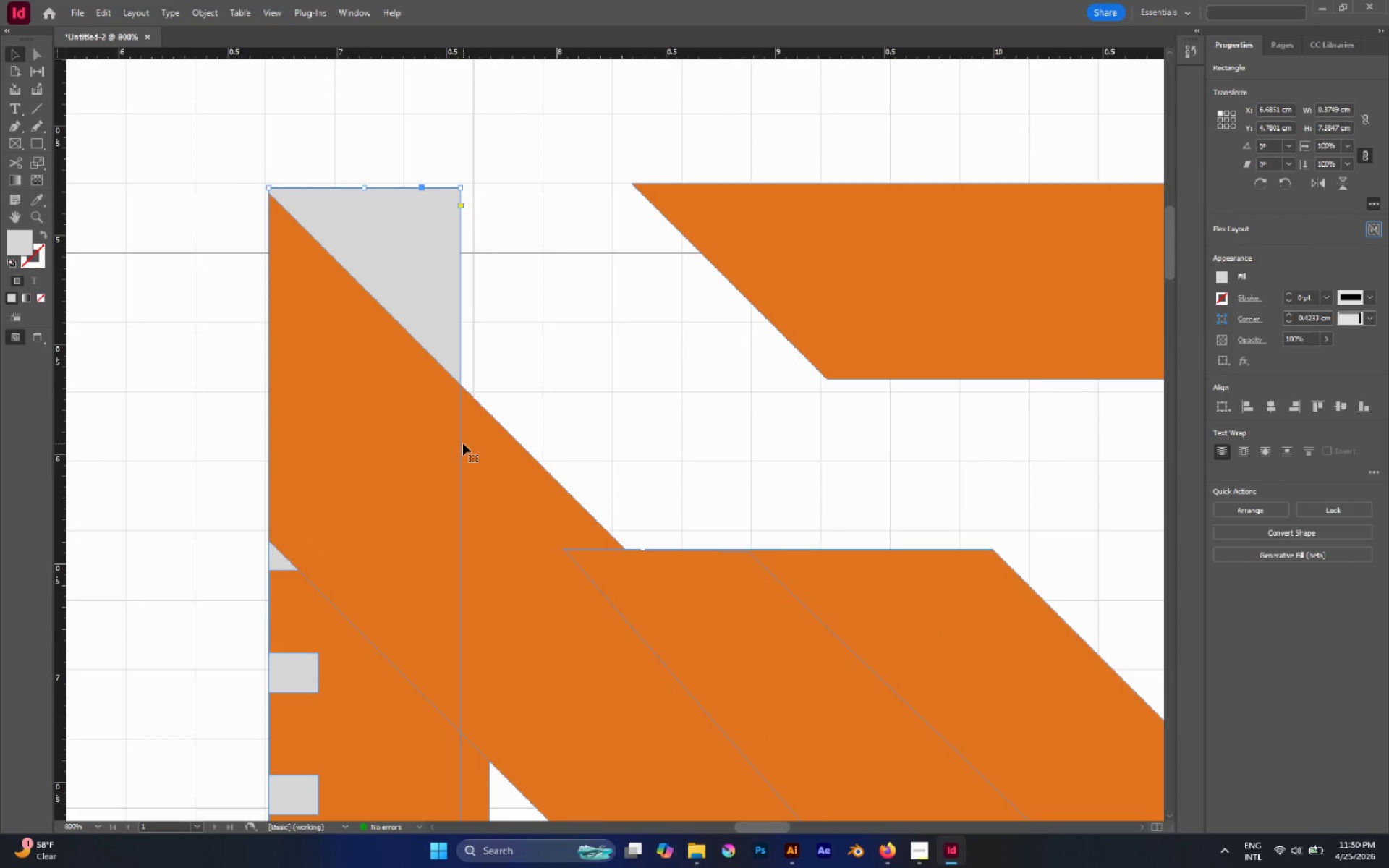 
scroll: coordinate [463, 443], scroll_direction: down, amount: 2.0
 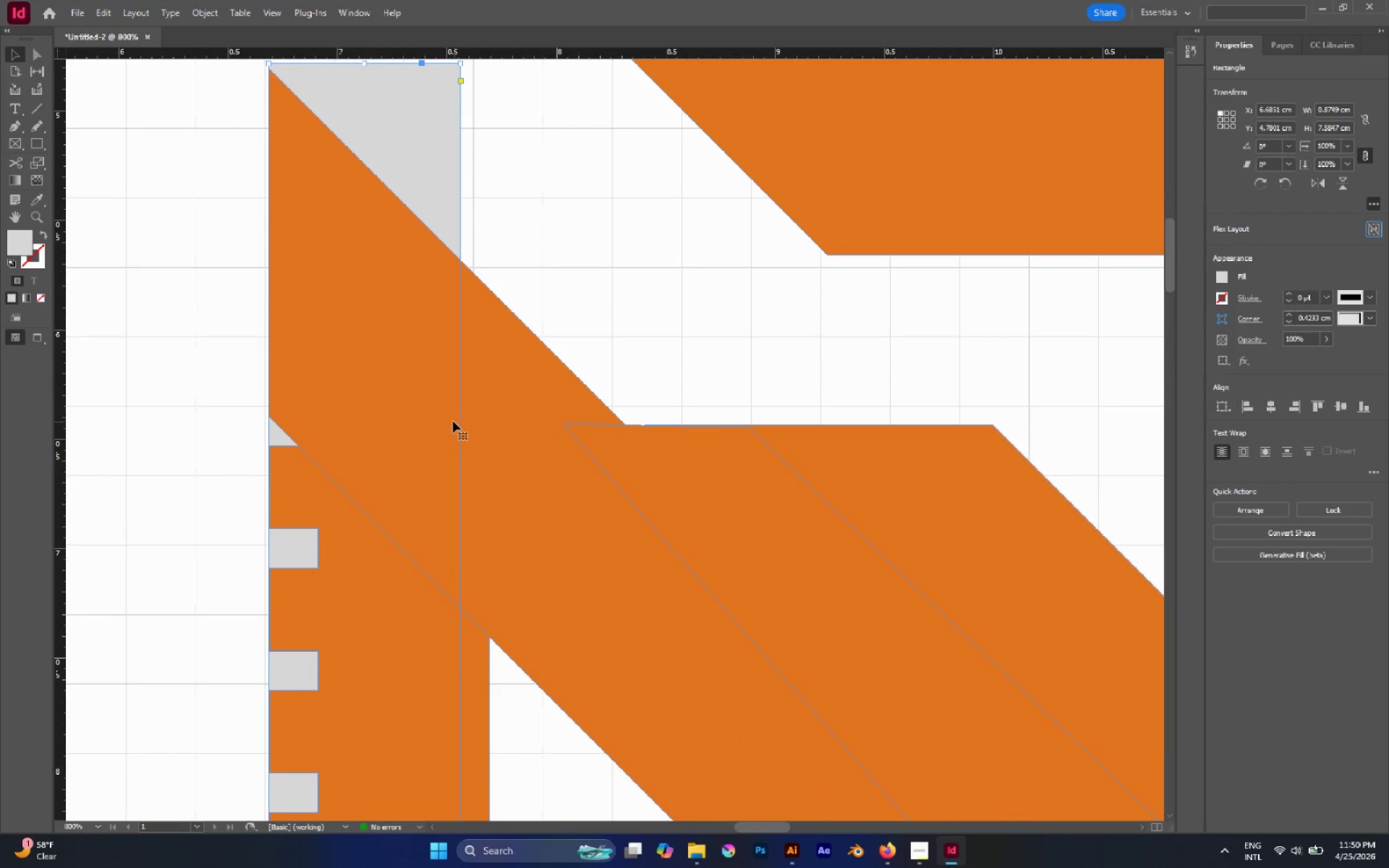 
hold_key(key=AltLeft, duration=0.44)
scroll: coordinate [453, 421], scroll_direction: down, amount: 1.0
 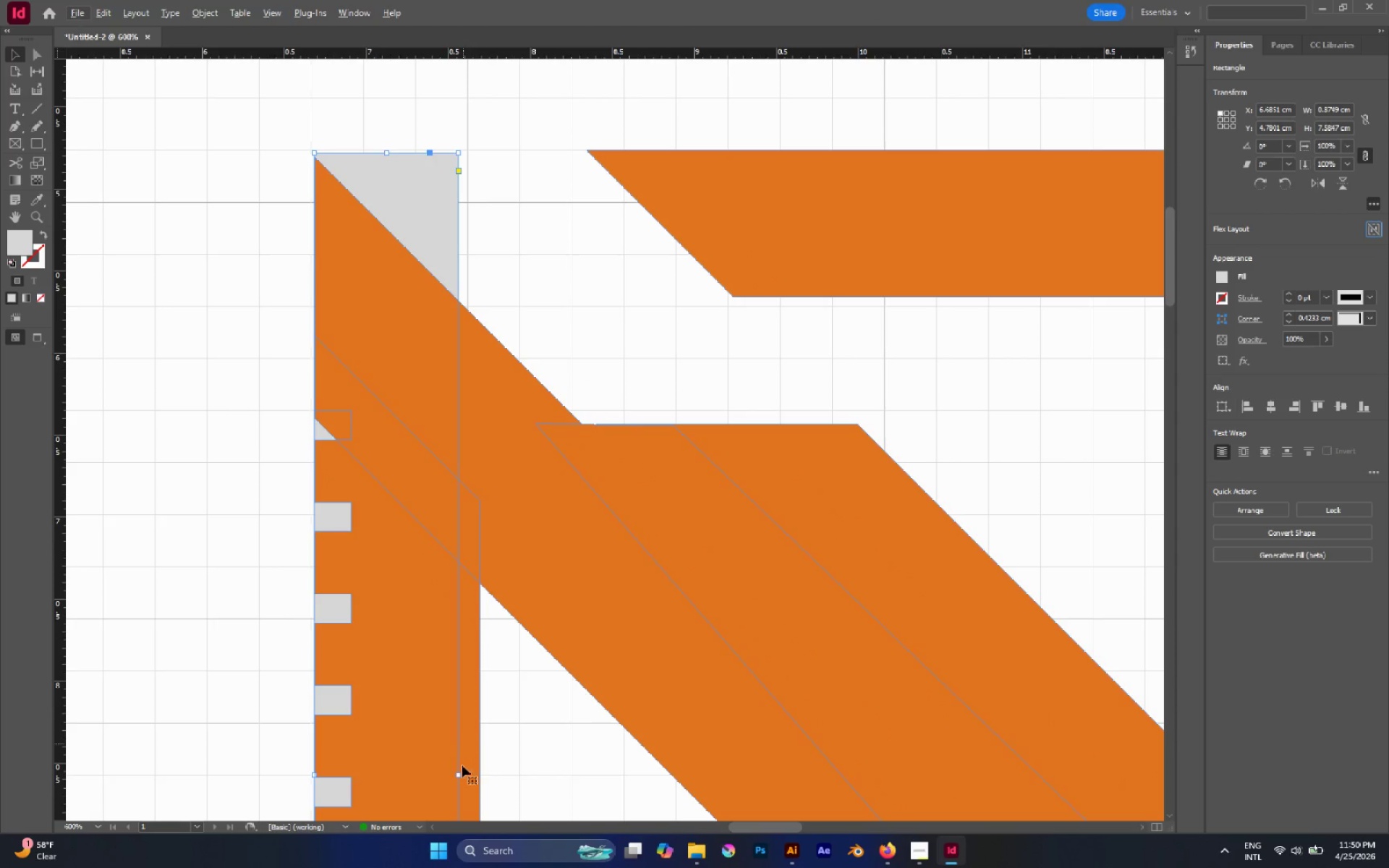 
left_click_drag(start_coordinate=[458, 775], to_coordinate=[468, 254])
 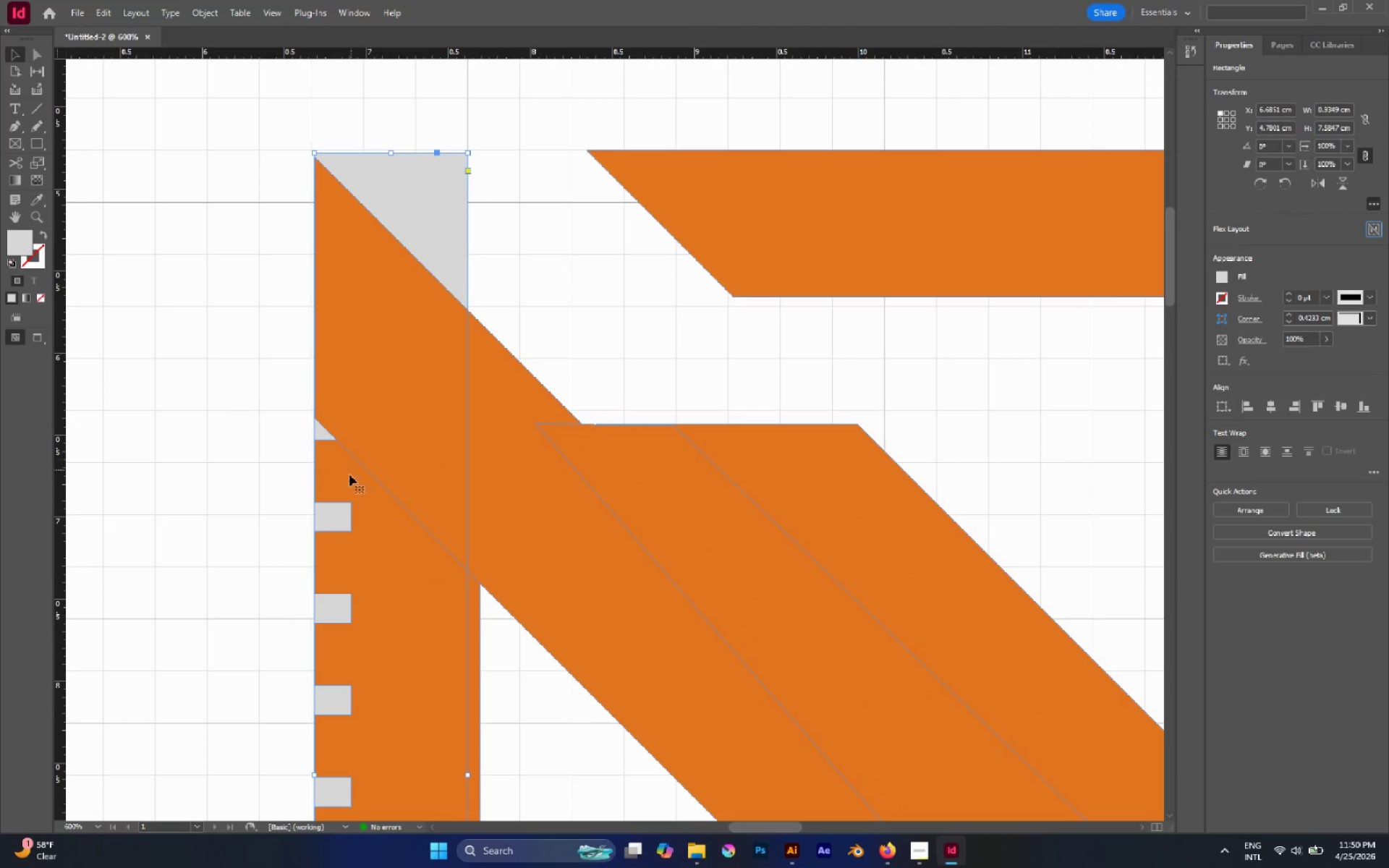 
scroll: coordinate [348, 481], scroll_direction: none, amount: 0.0
 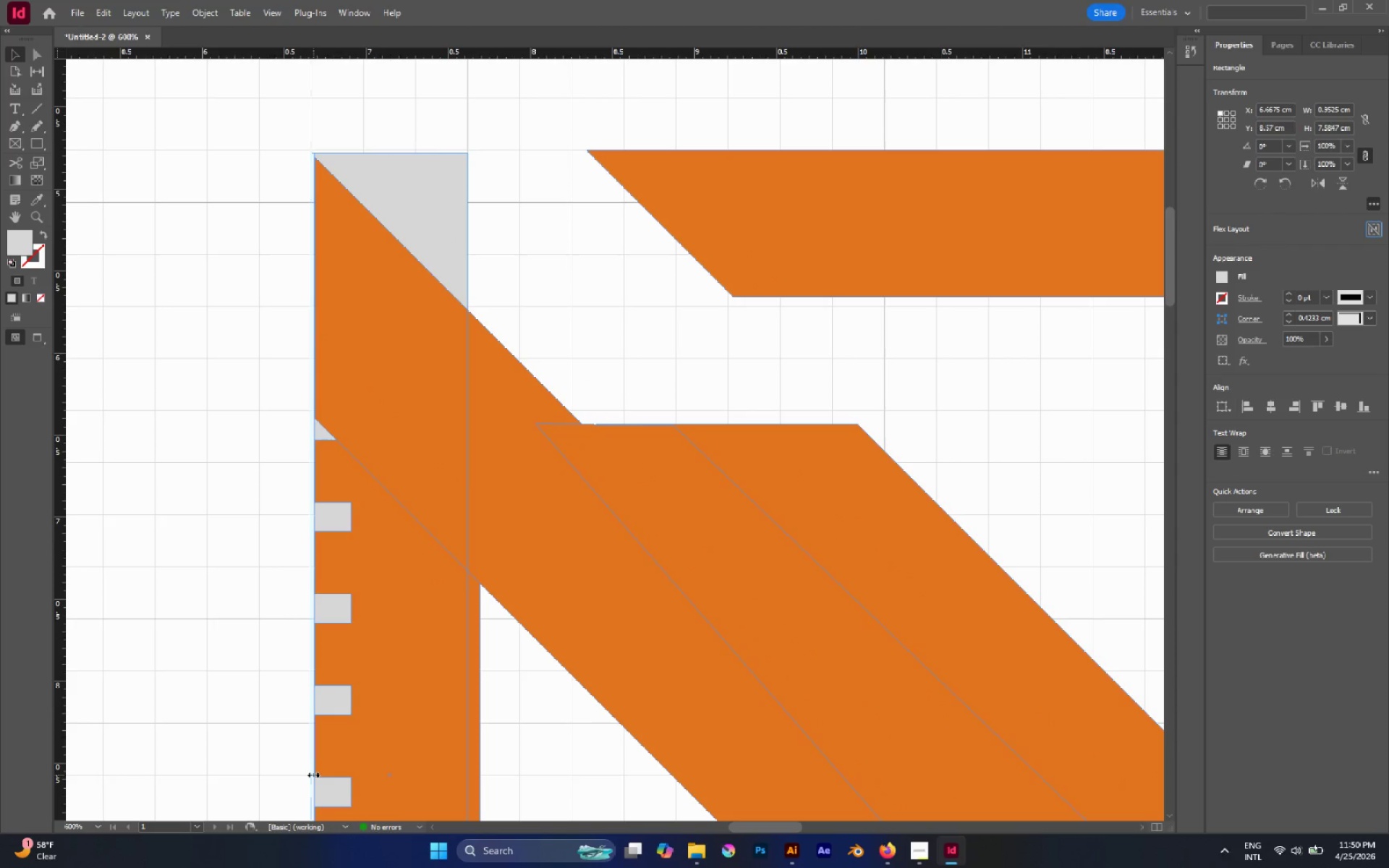 
left_click([519, 272])
 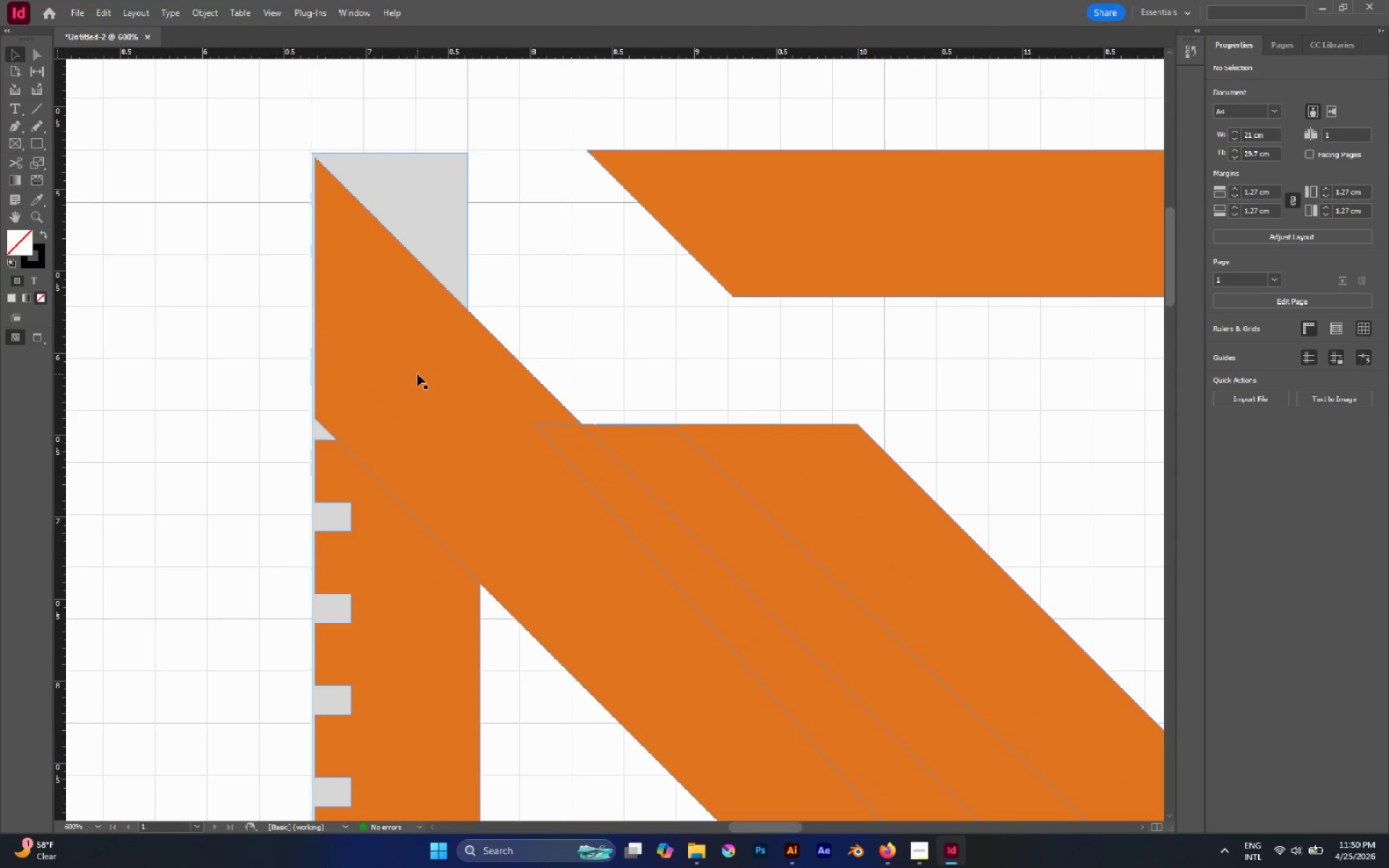 
left_click([417, 374])
 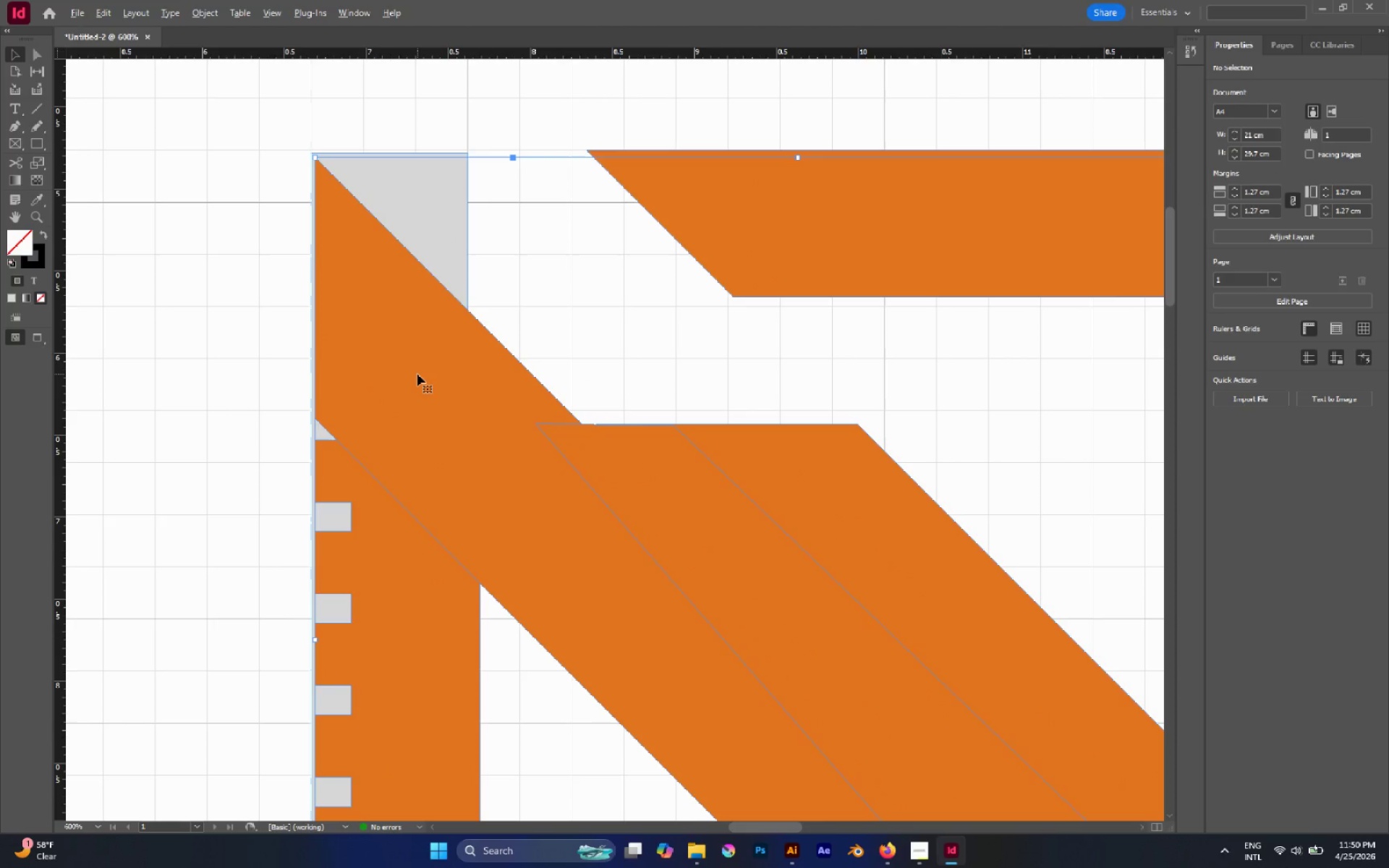 
hold_key(key=AltLeft, duration=0.67)
scroll: coordinate [417, 374], scroll_direction: down, amount: 3.0
 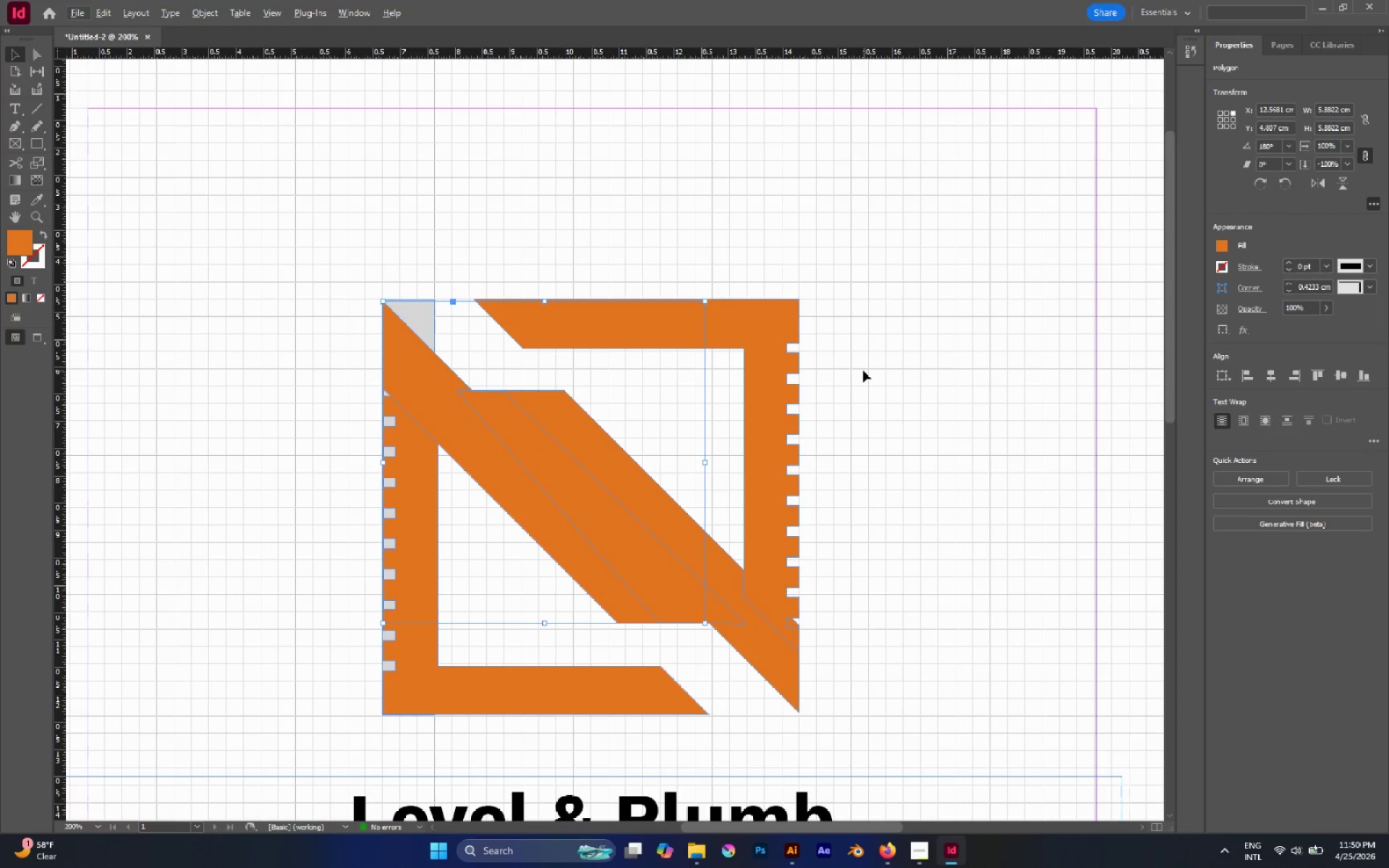 
left_click_drag(start_coordinate=[863, 370], to_coordinate=[580, 595])
 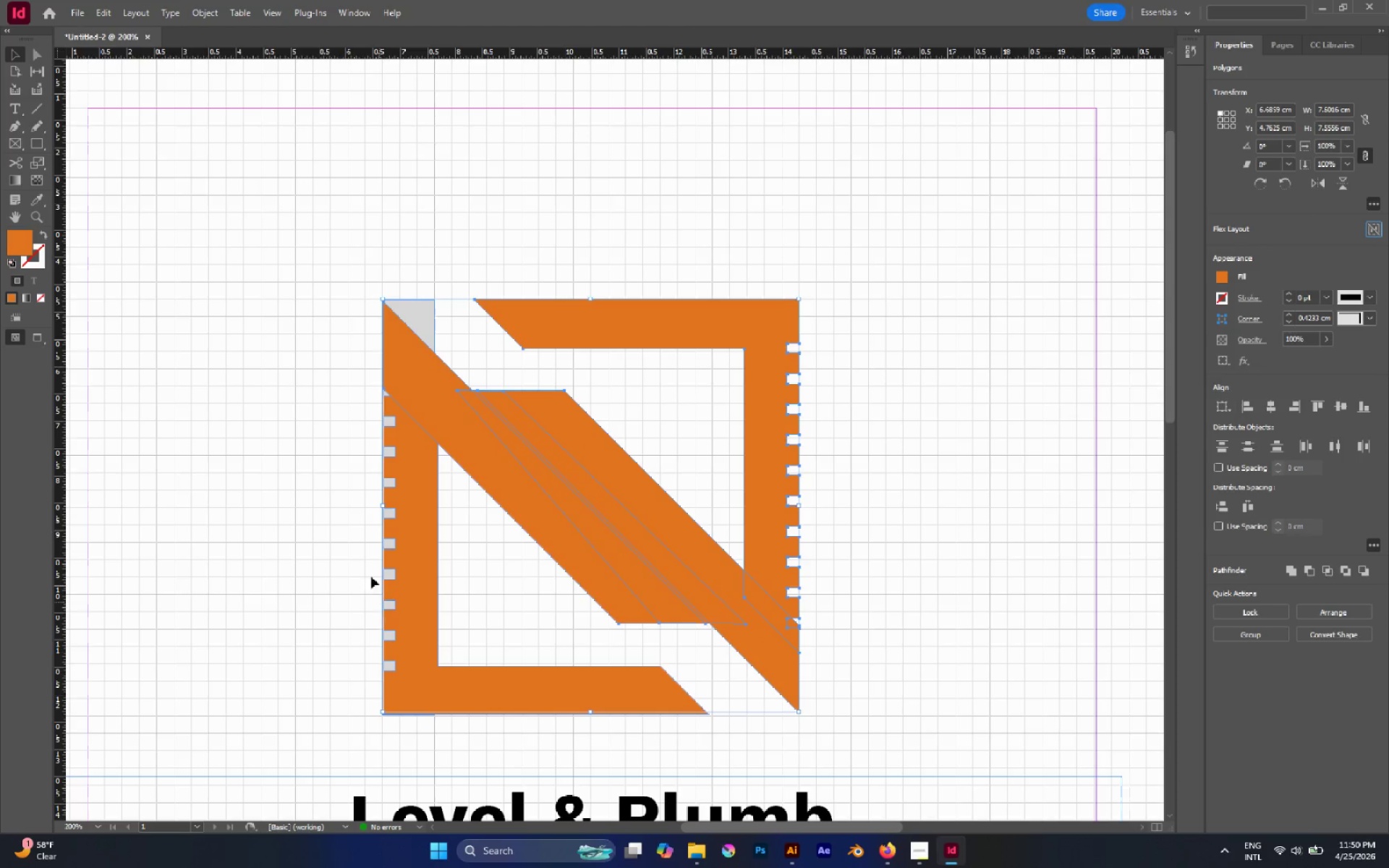 
hold_key(key=AltLeft, duration=0.55)
scroll: coordinate [384, 518], scroll_direction: up, amount: 2.0
 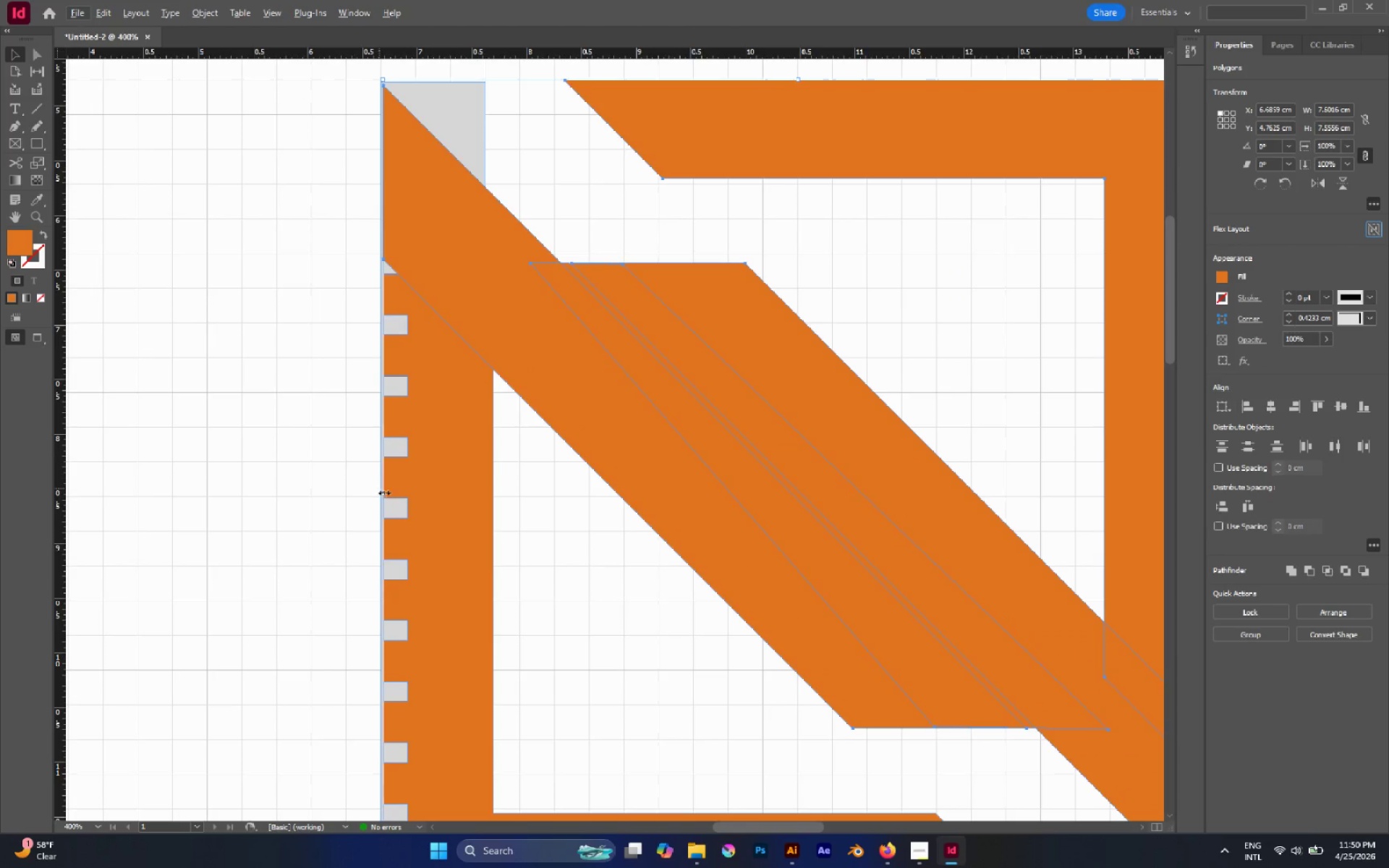 
hold_key(key=ShiftLeft, duration=0.42)
 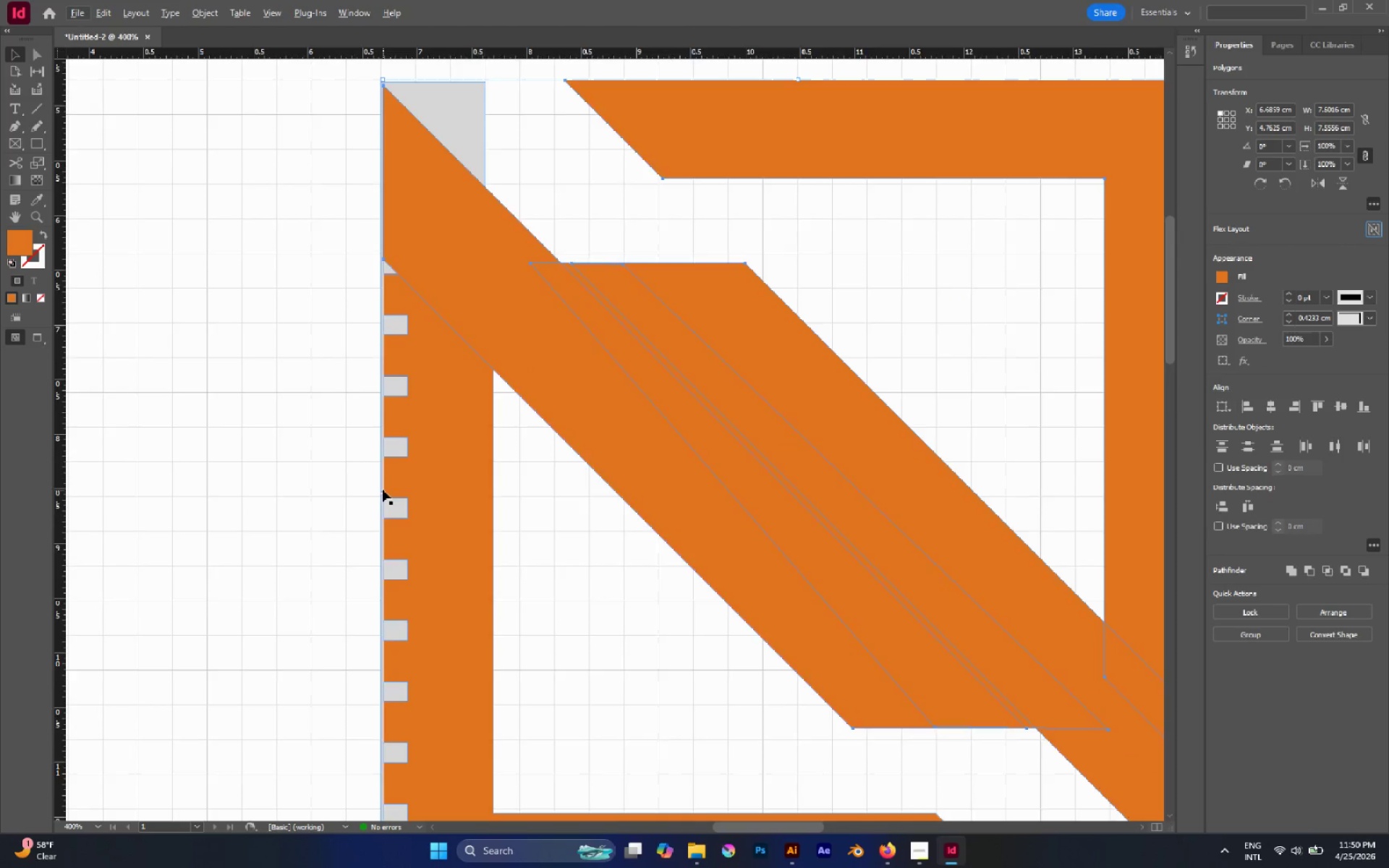 
hold_key(key=AltLeft, duration=1.28)
 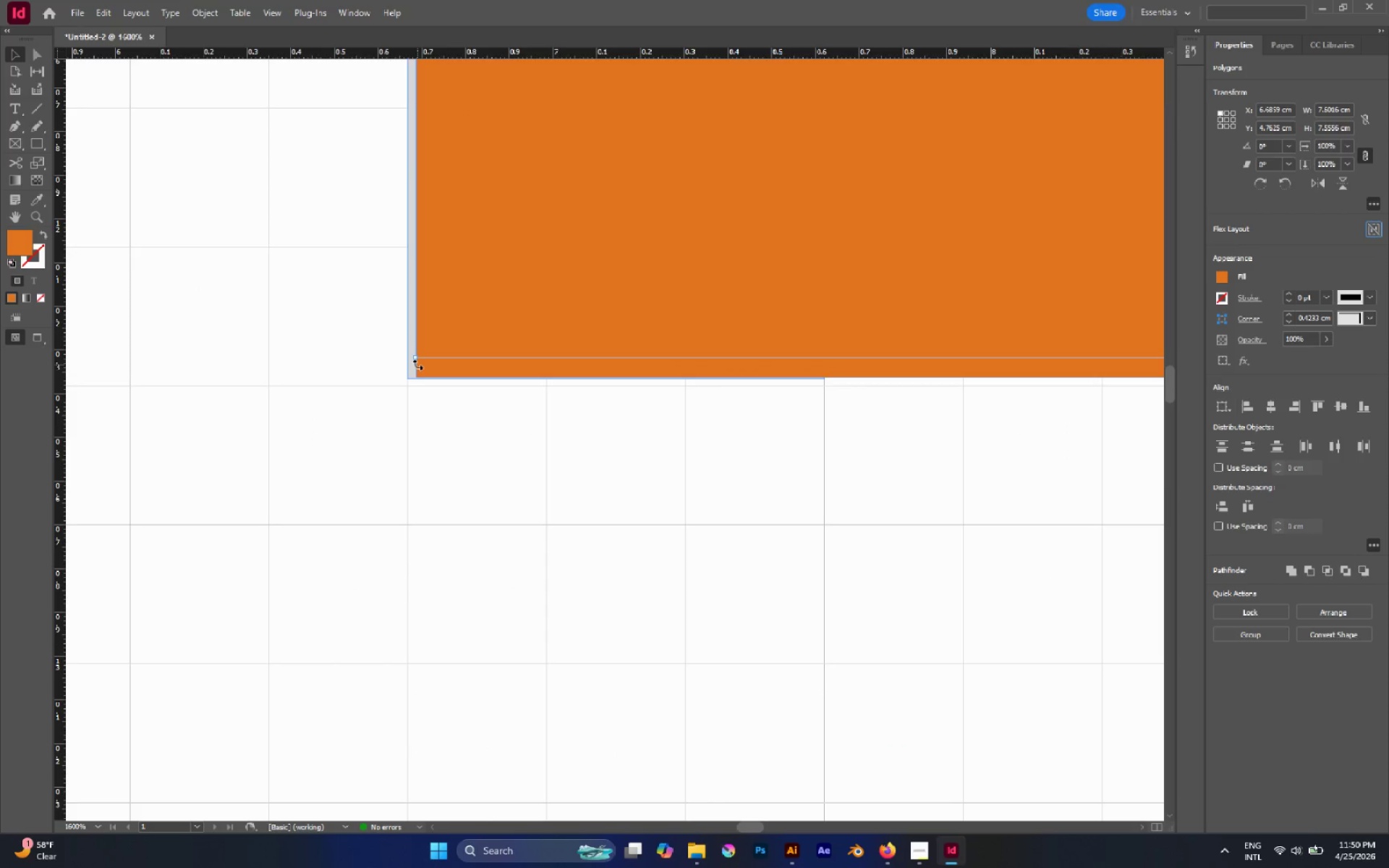 
scroll: coordinate [380, 490], scroll_direction: down, amount: 9.0
 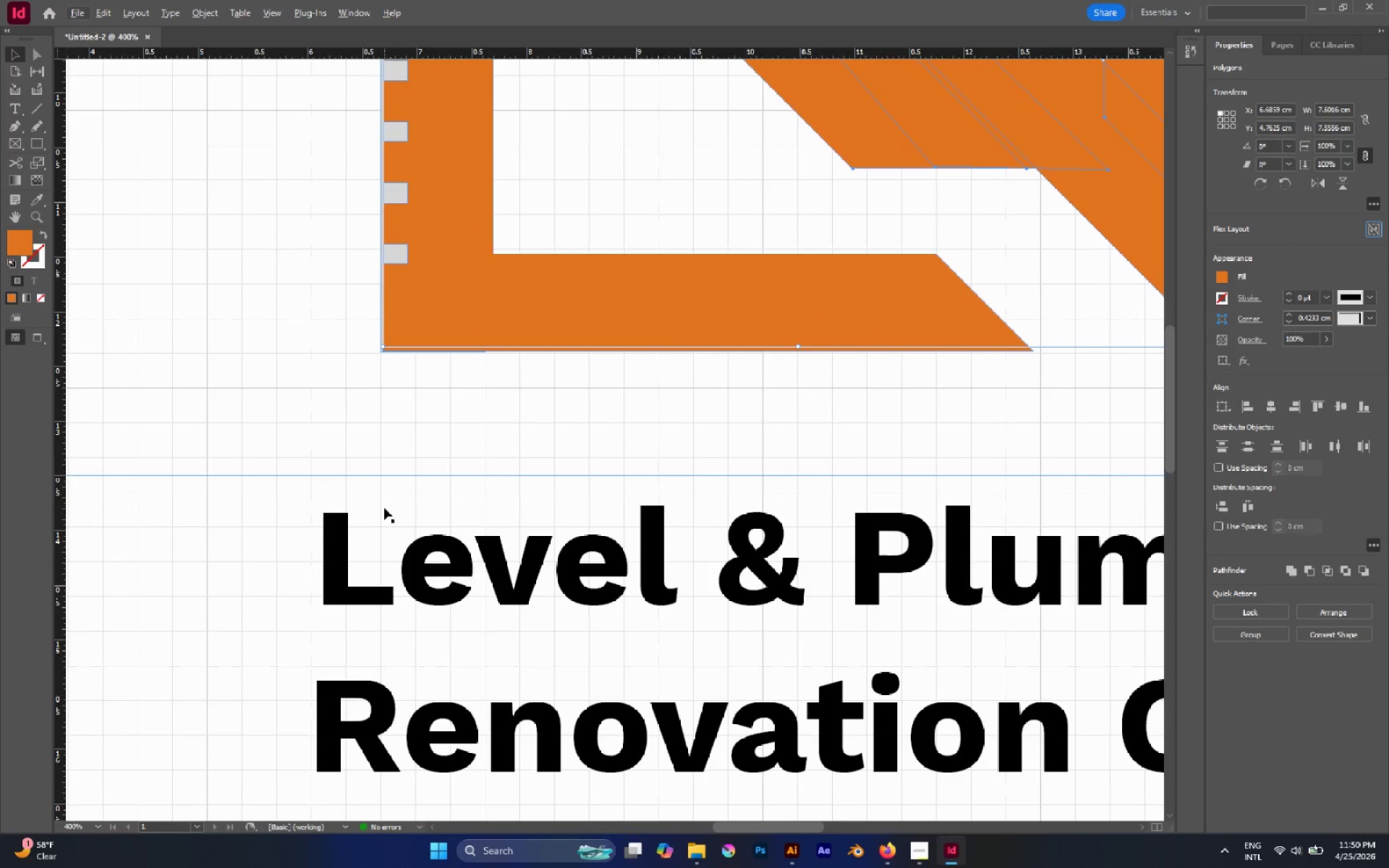 
scroll: coordinate [408, 367], scroll_direction: up, amount: 4.0
 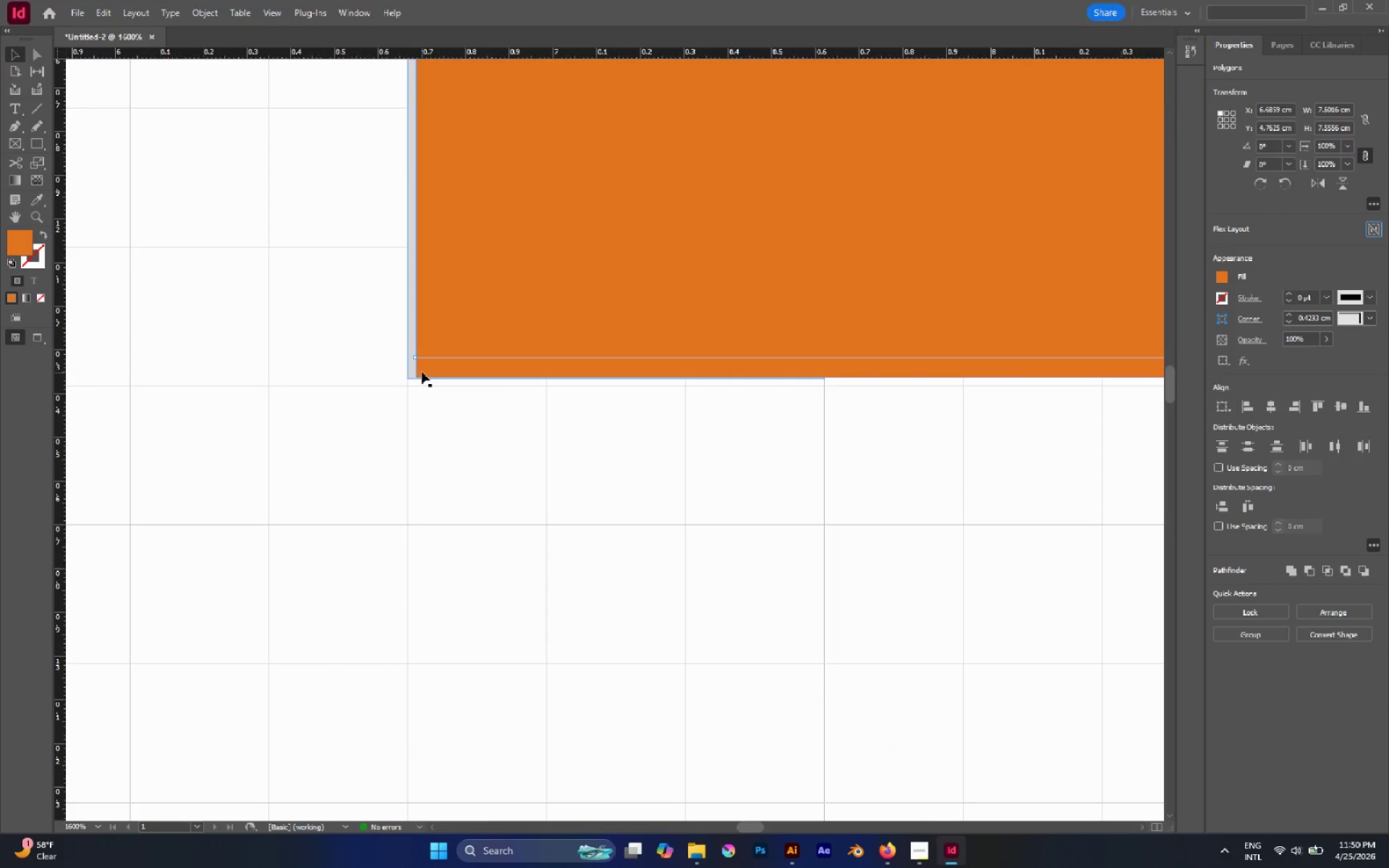 
hold_key(key=ShiftLeft, duration=1.52)
 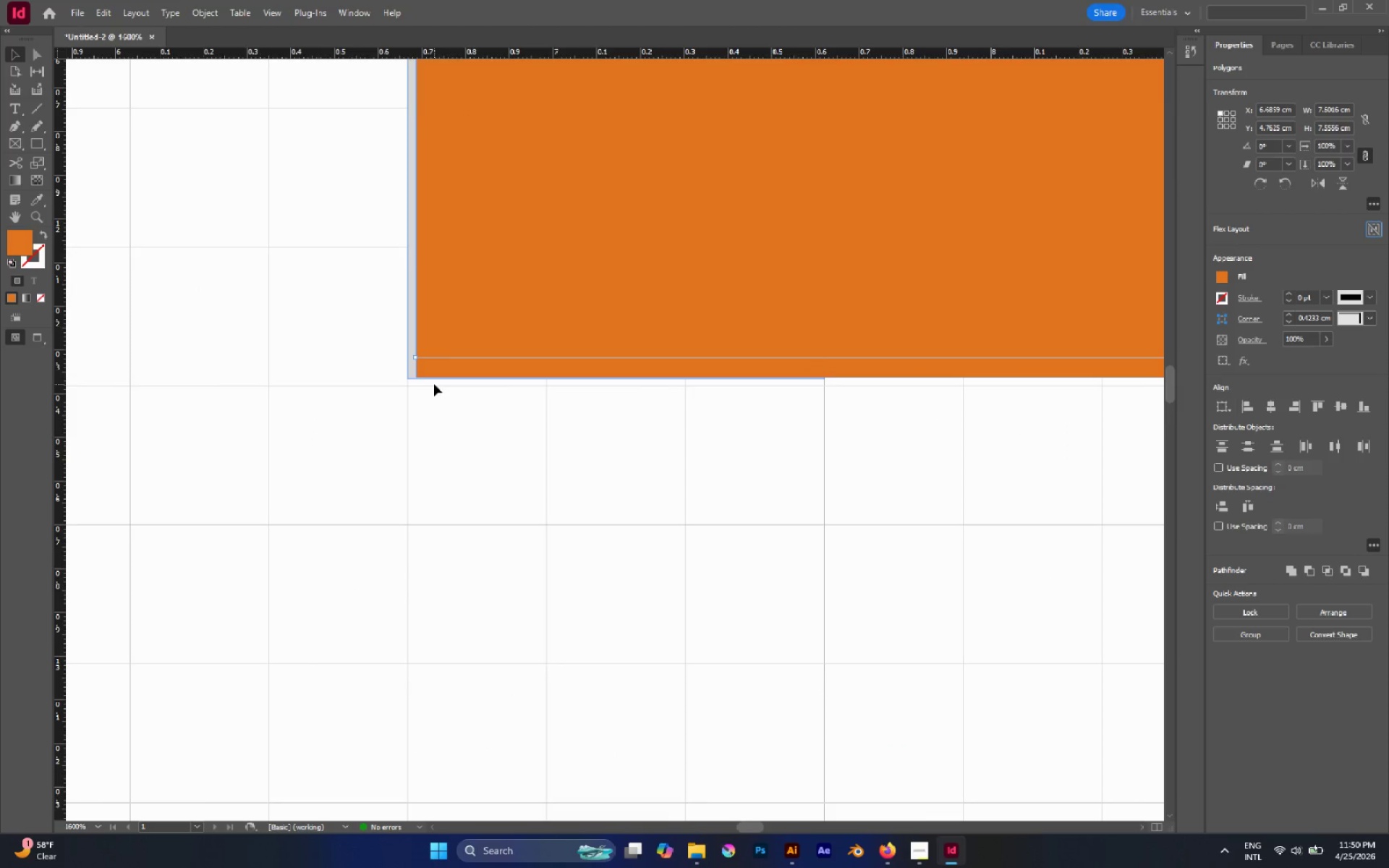 
hold_key(key=AltLeft, duration=1.7)
scroll: coordinate [429, 380], scroll_direction: down, amount: 7.0
 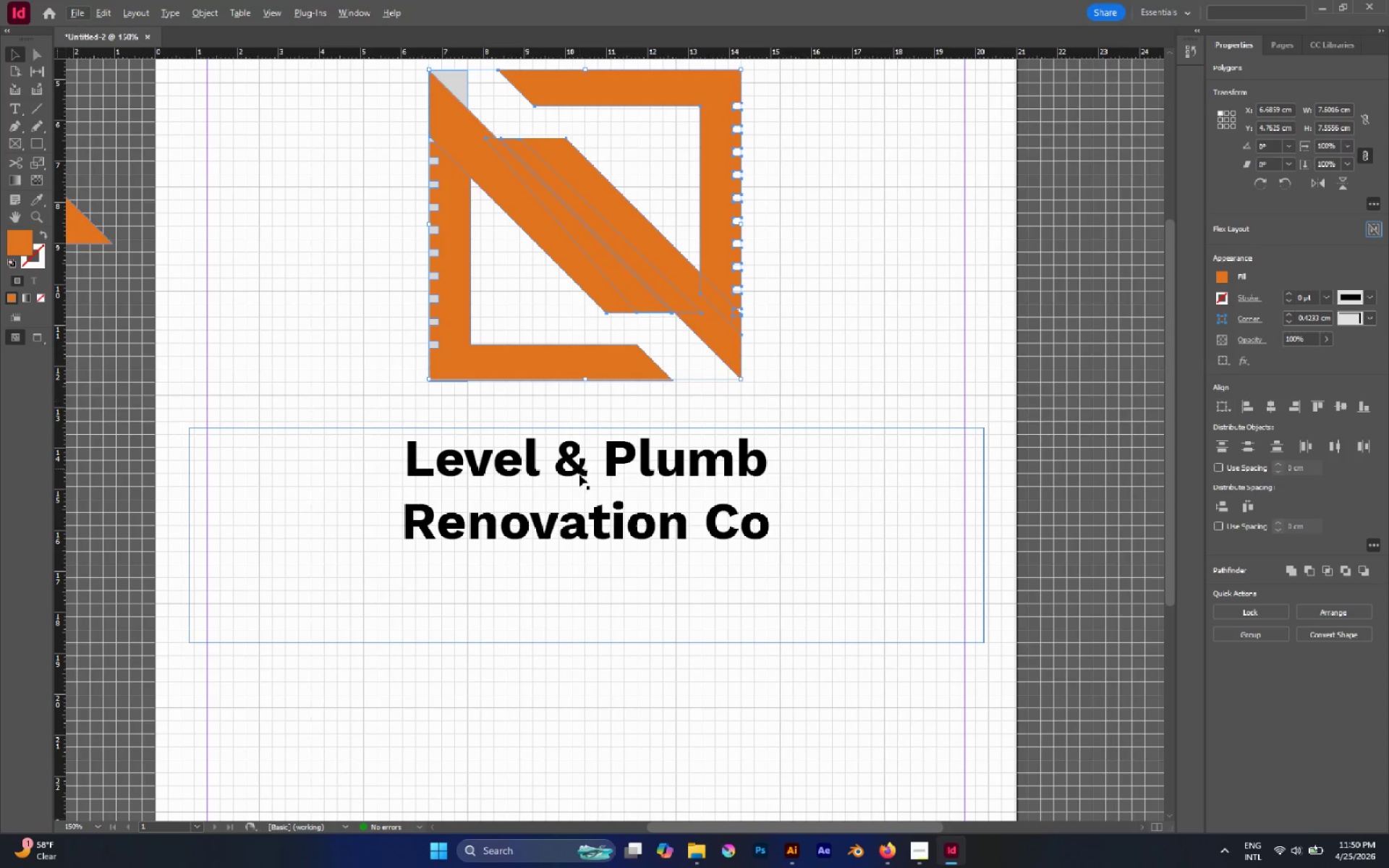 
hold_key(key=ShiftLeft, duration=0.39)
 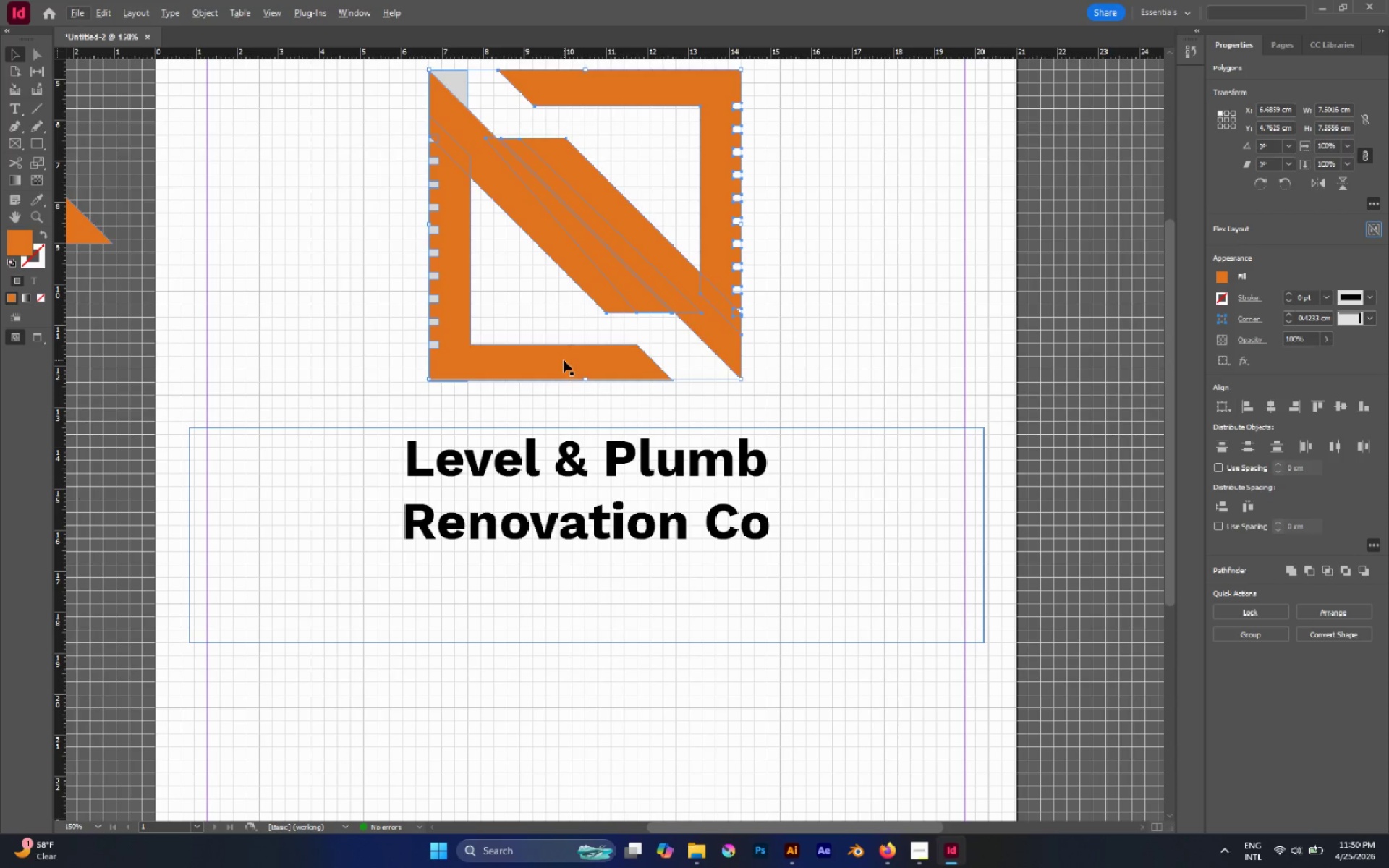 
key(W)
 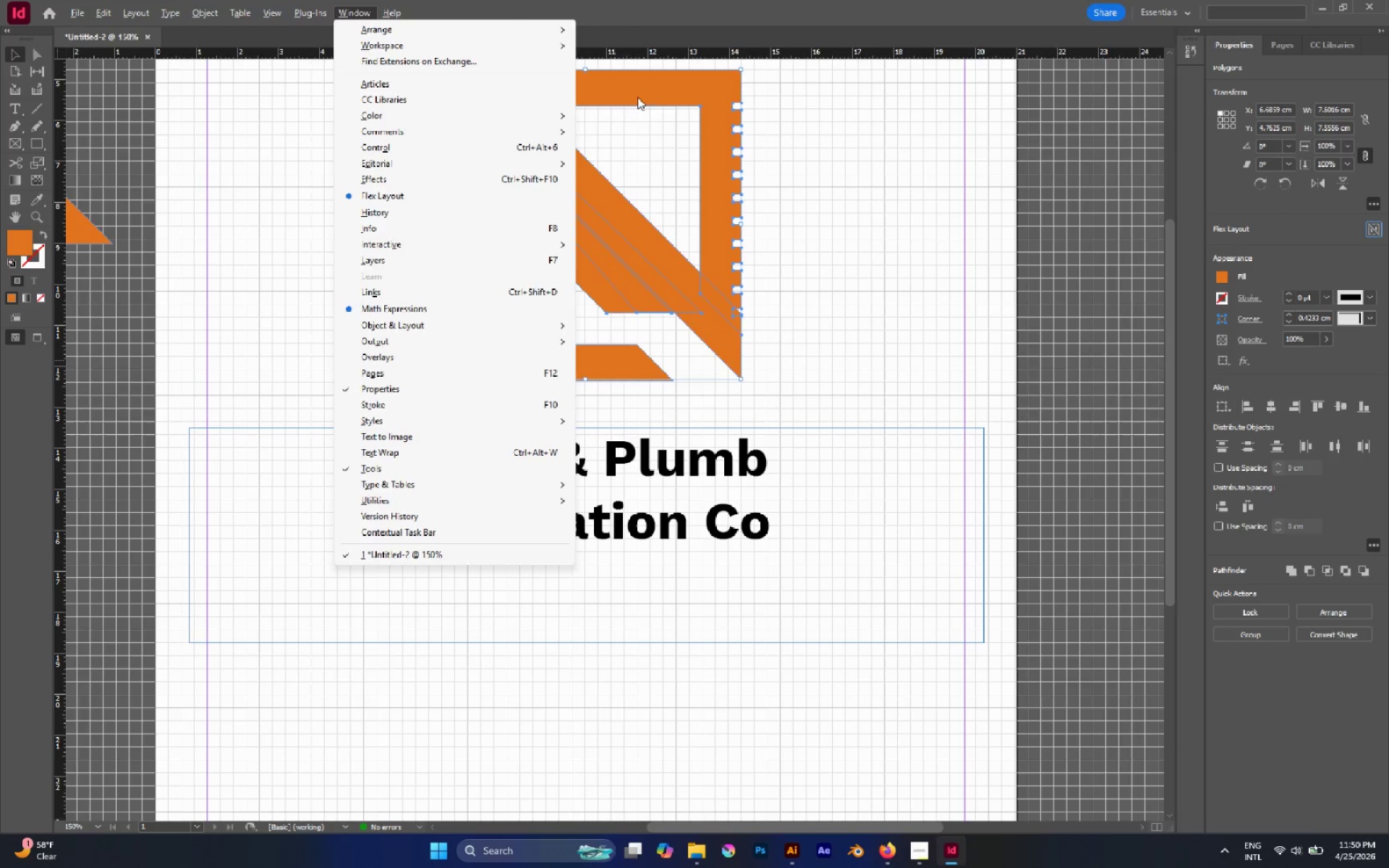 
left_click([651, 0])
 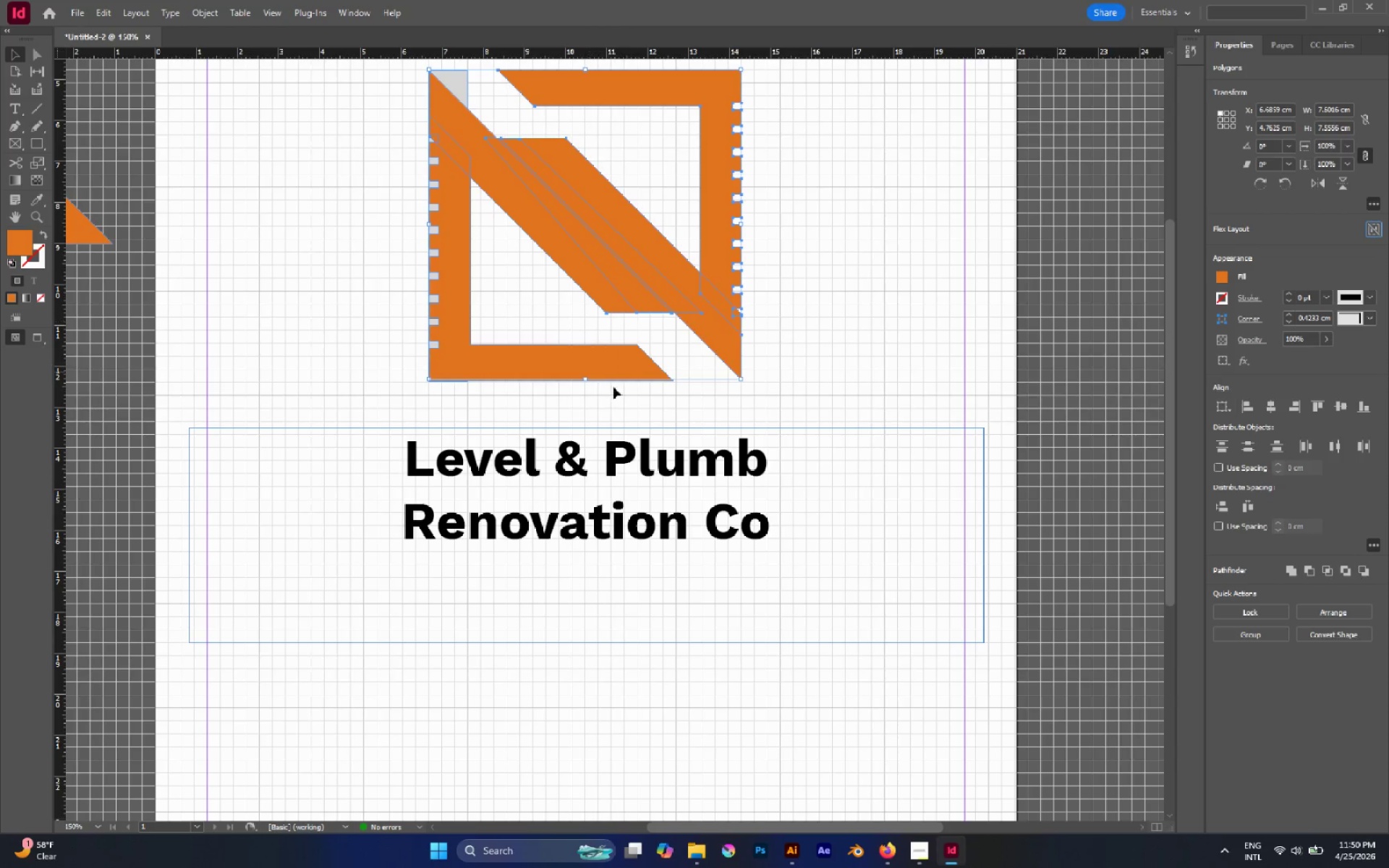 
key(W)
 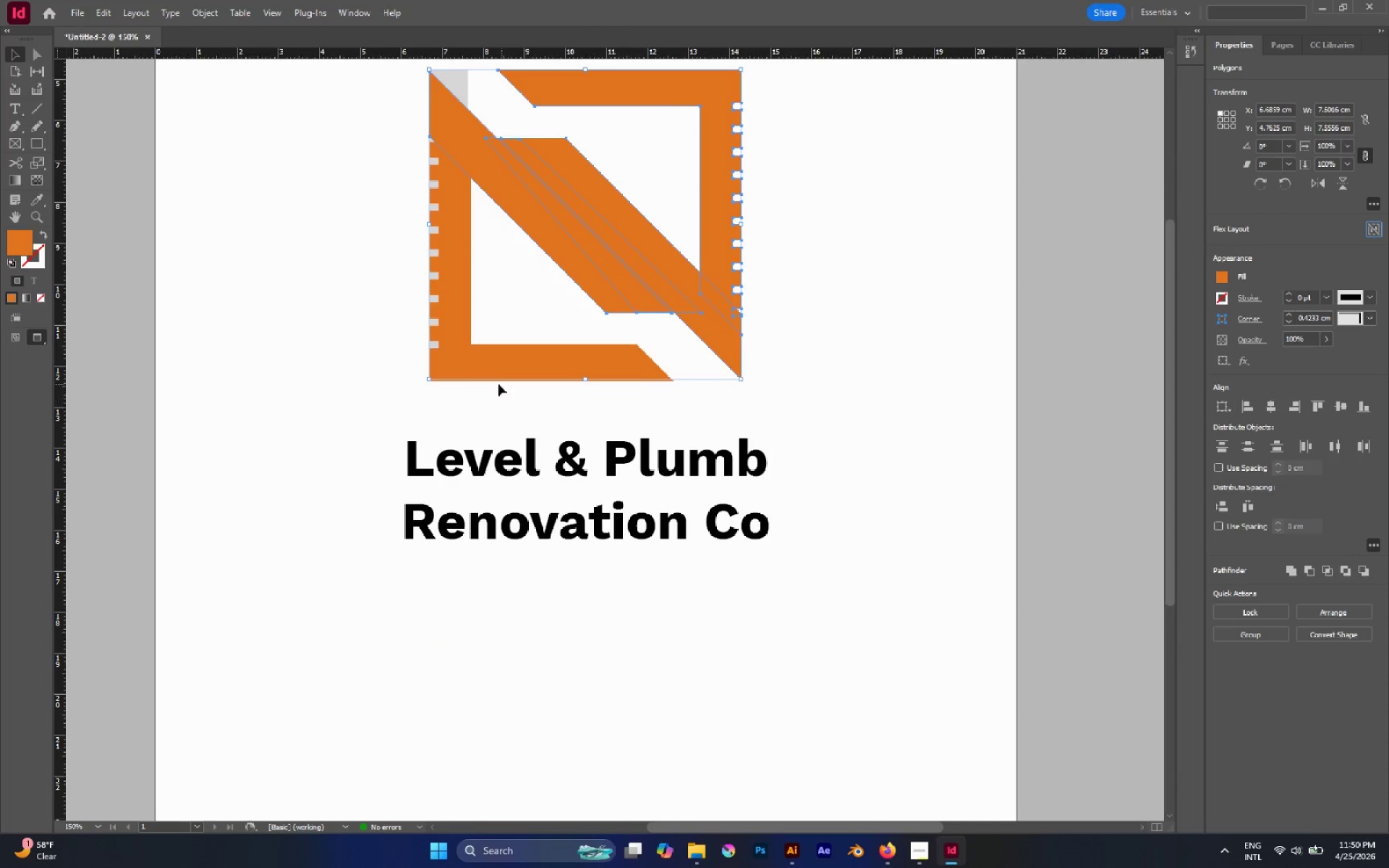 
hold_key(key=AltLeft, duration=0.67)
scroll: coordinate [457, 292], scroll_direction: up, amount: 8.0
 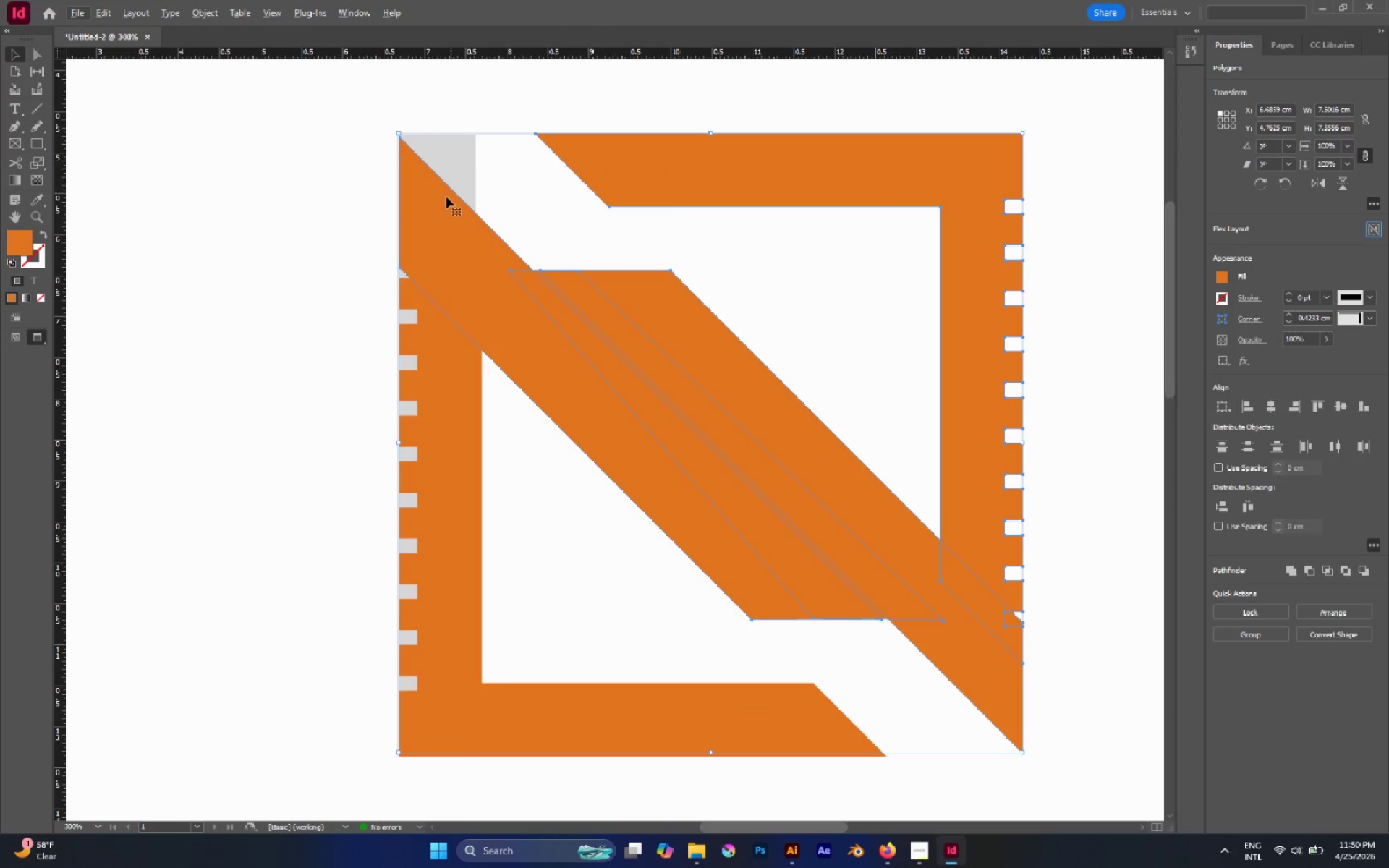 
scroll: coordinate [454, 255], scroll_direction: down, amount: 2.0
 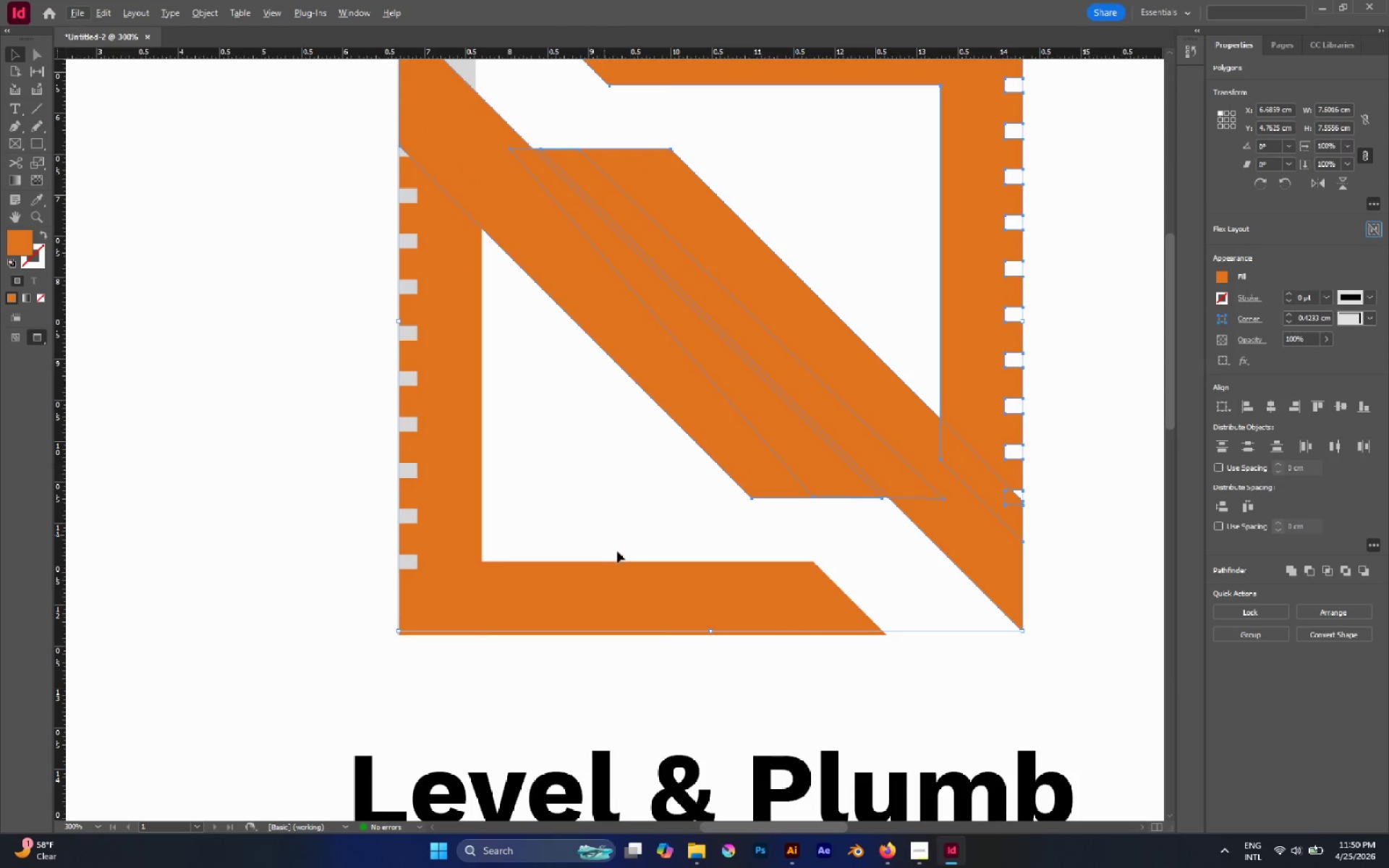 
hold_key(key=ShiftLeft, duration=2.78)
left_click([644, 582])
 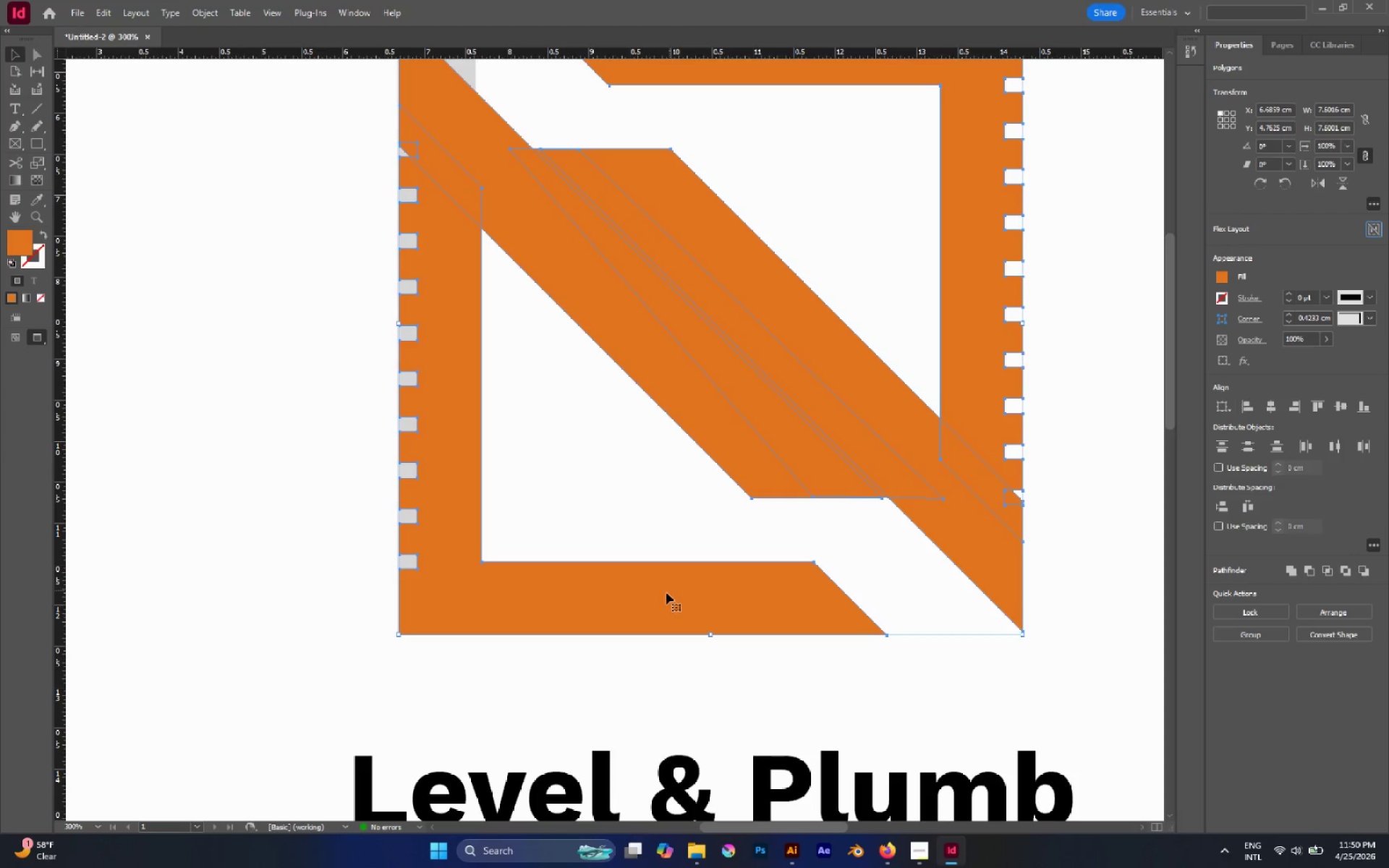 
hold_key(key=AltLeft, duration=1.11)
 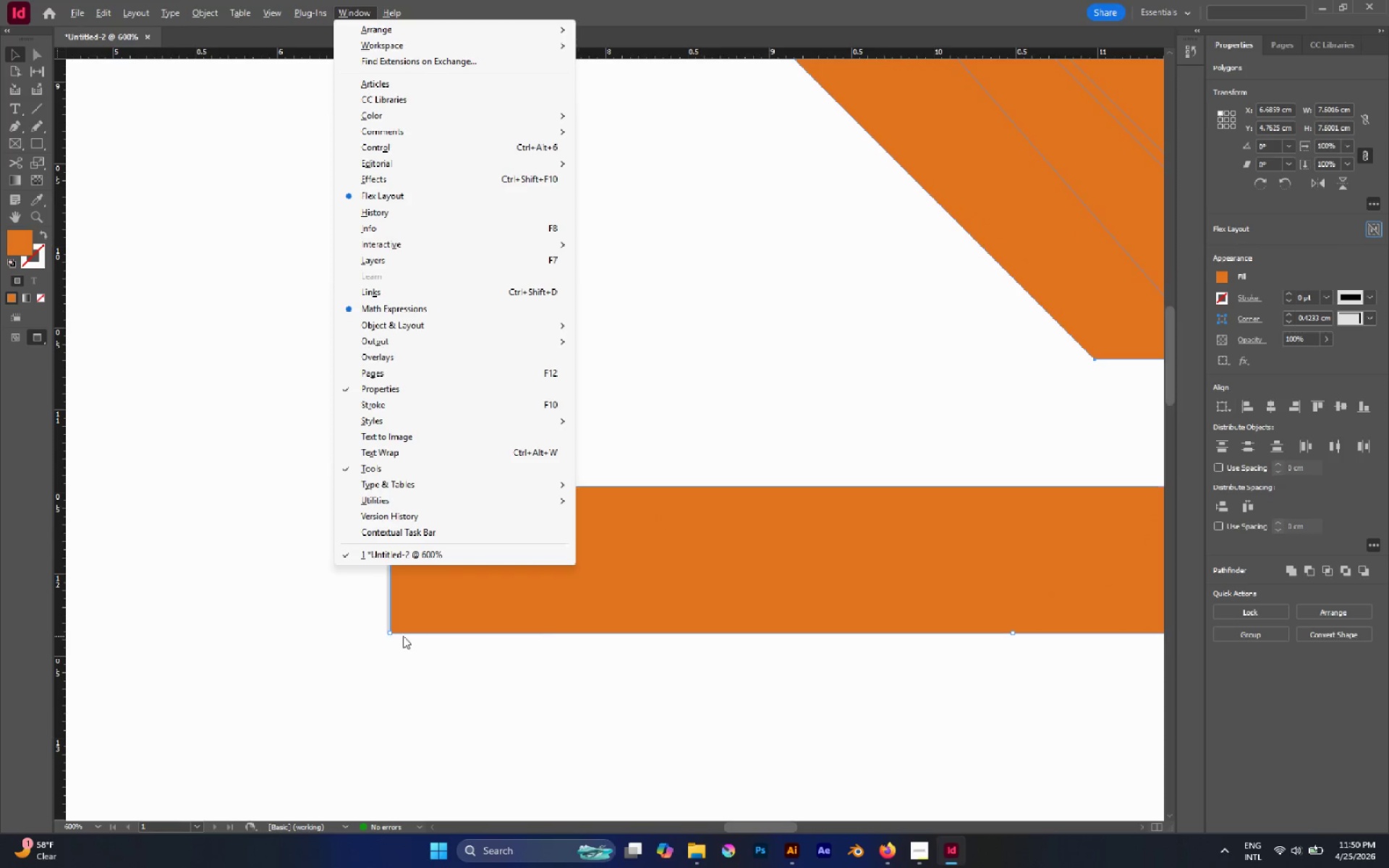 
key(W)
 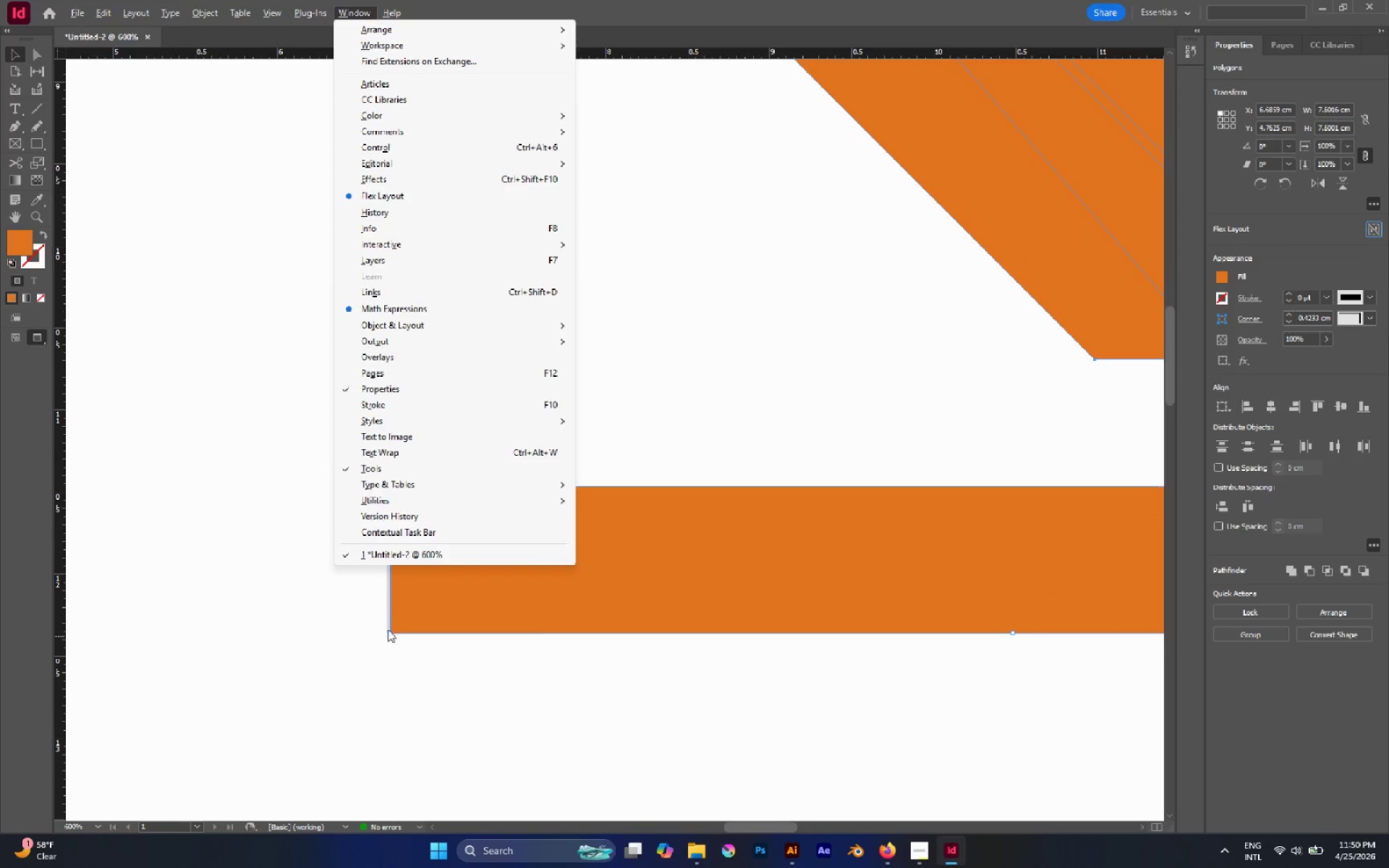 
scroll: coordinate [406, 637], scroll_direction: up, amount: 2.0
 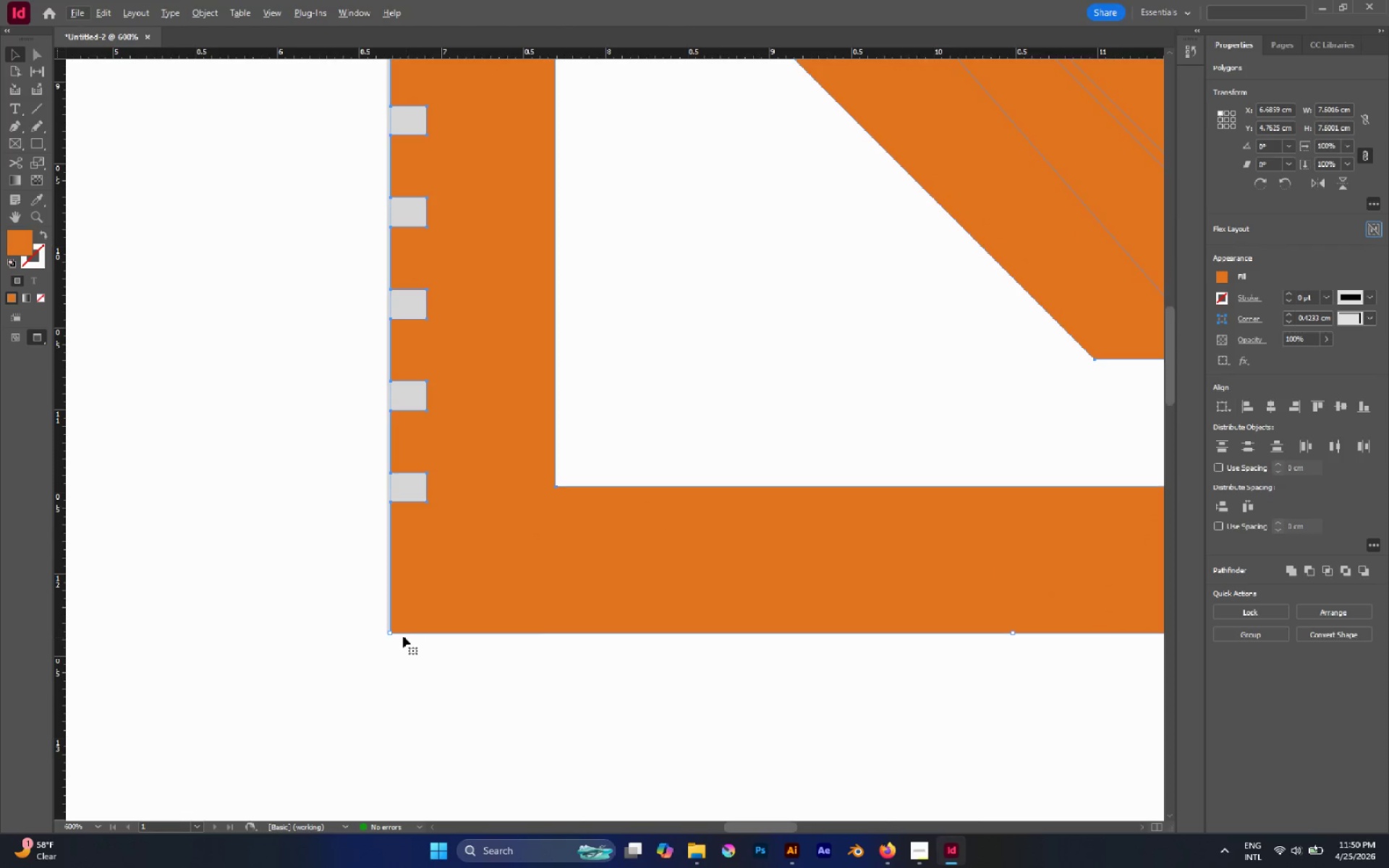 
key(W)
 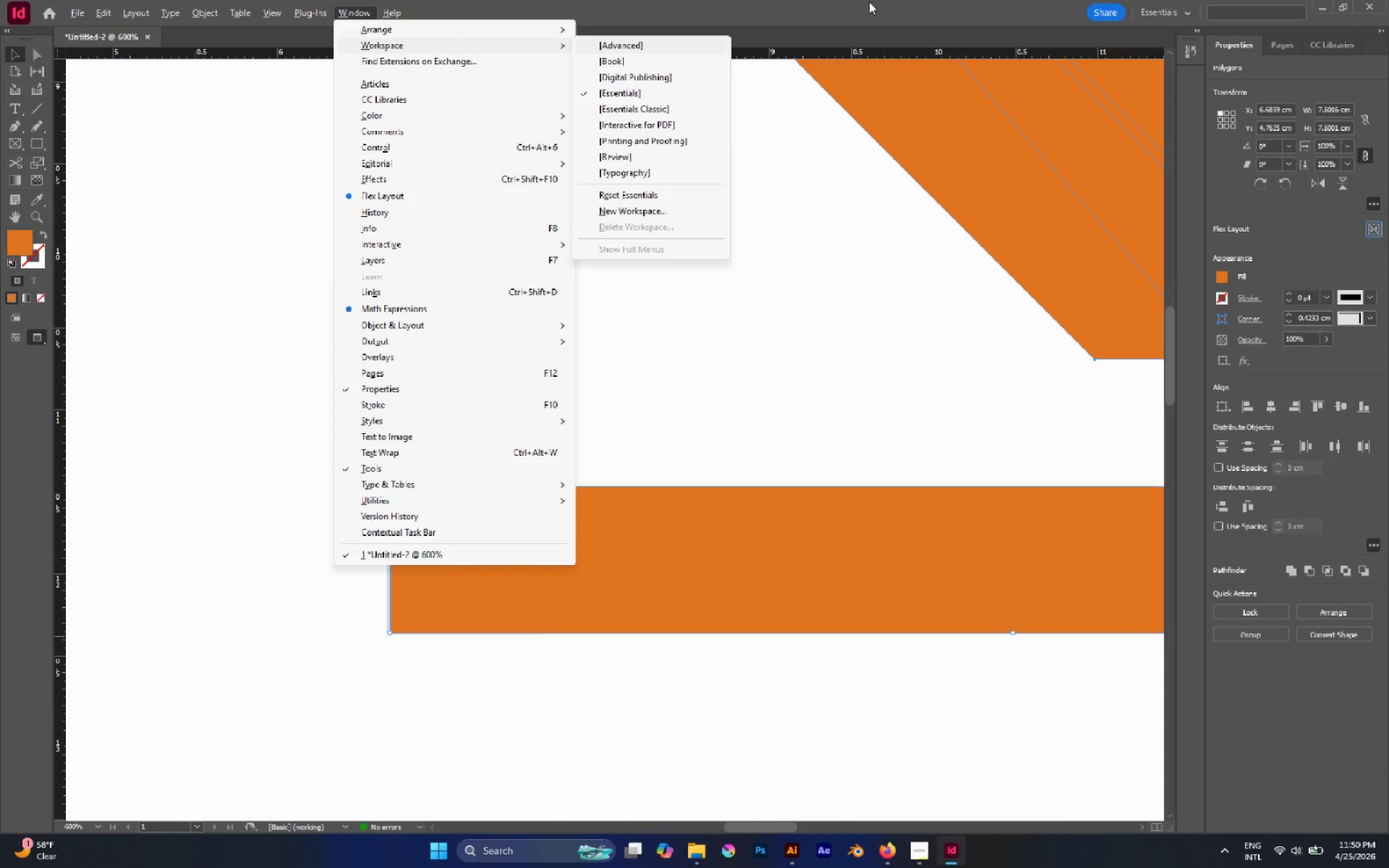 
left_click([862, 6])
 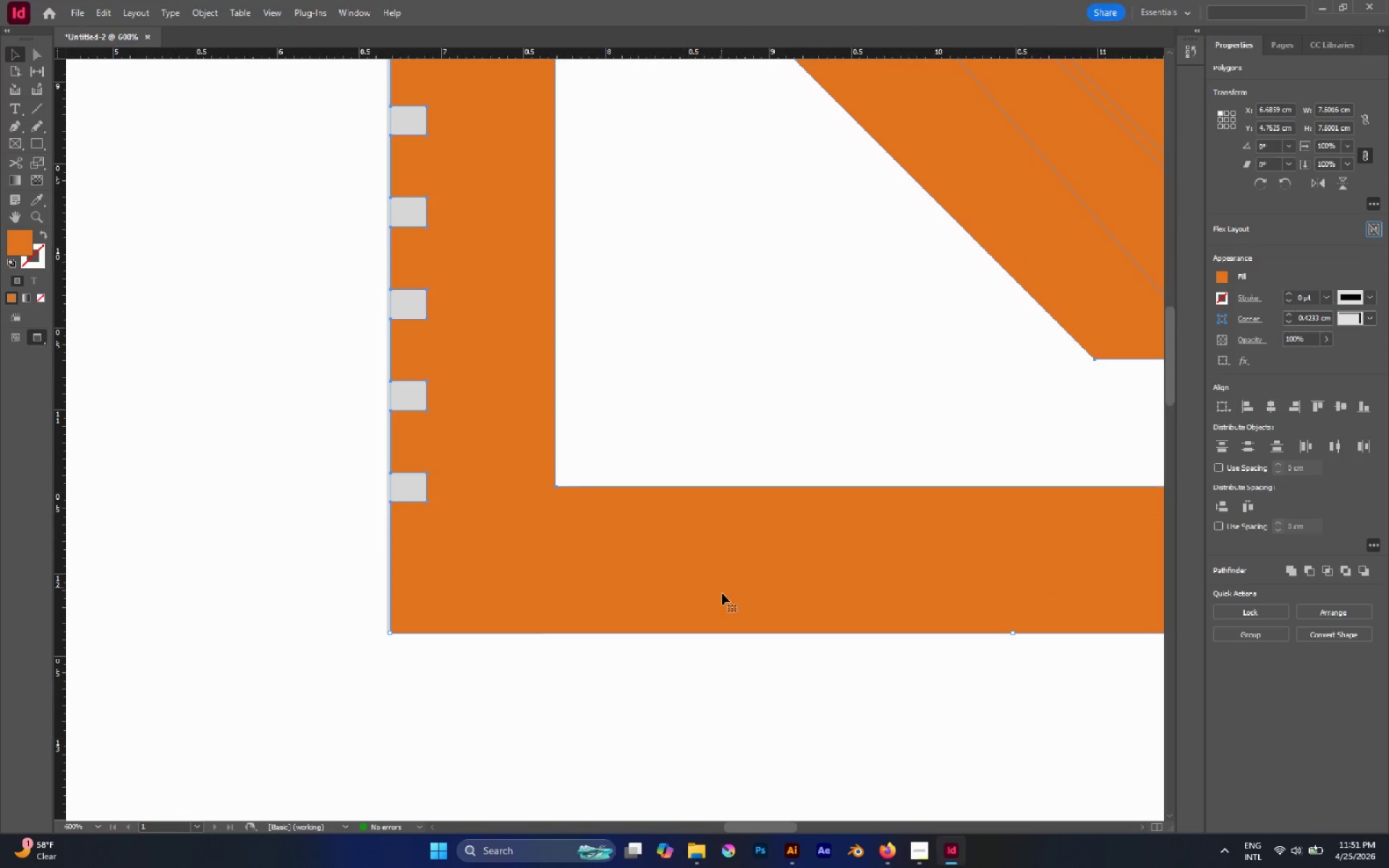 
key(W)
 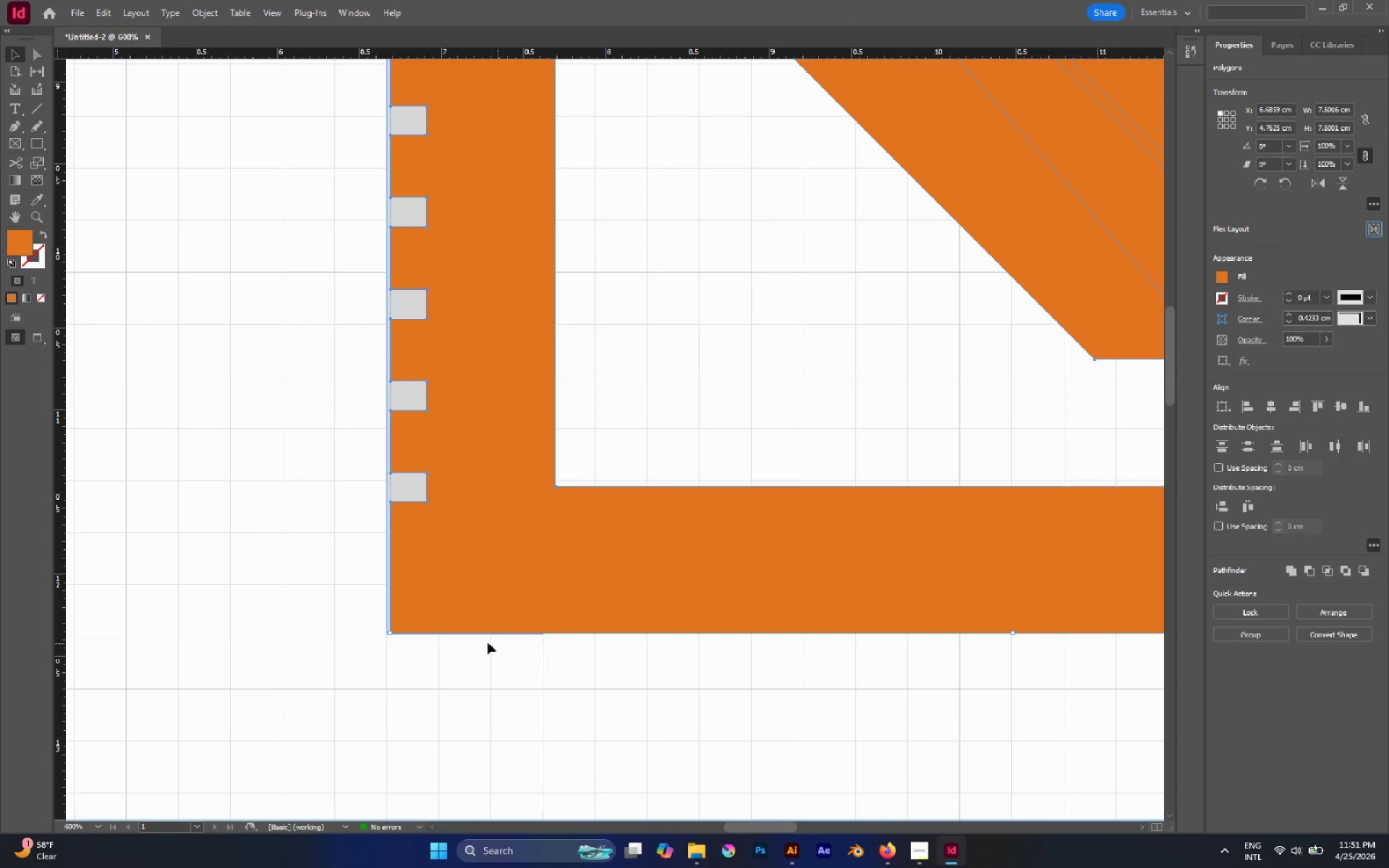 
key(Alt+AltLeft)
 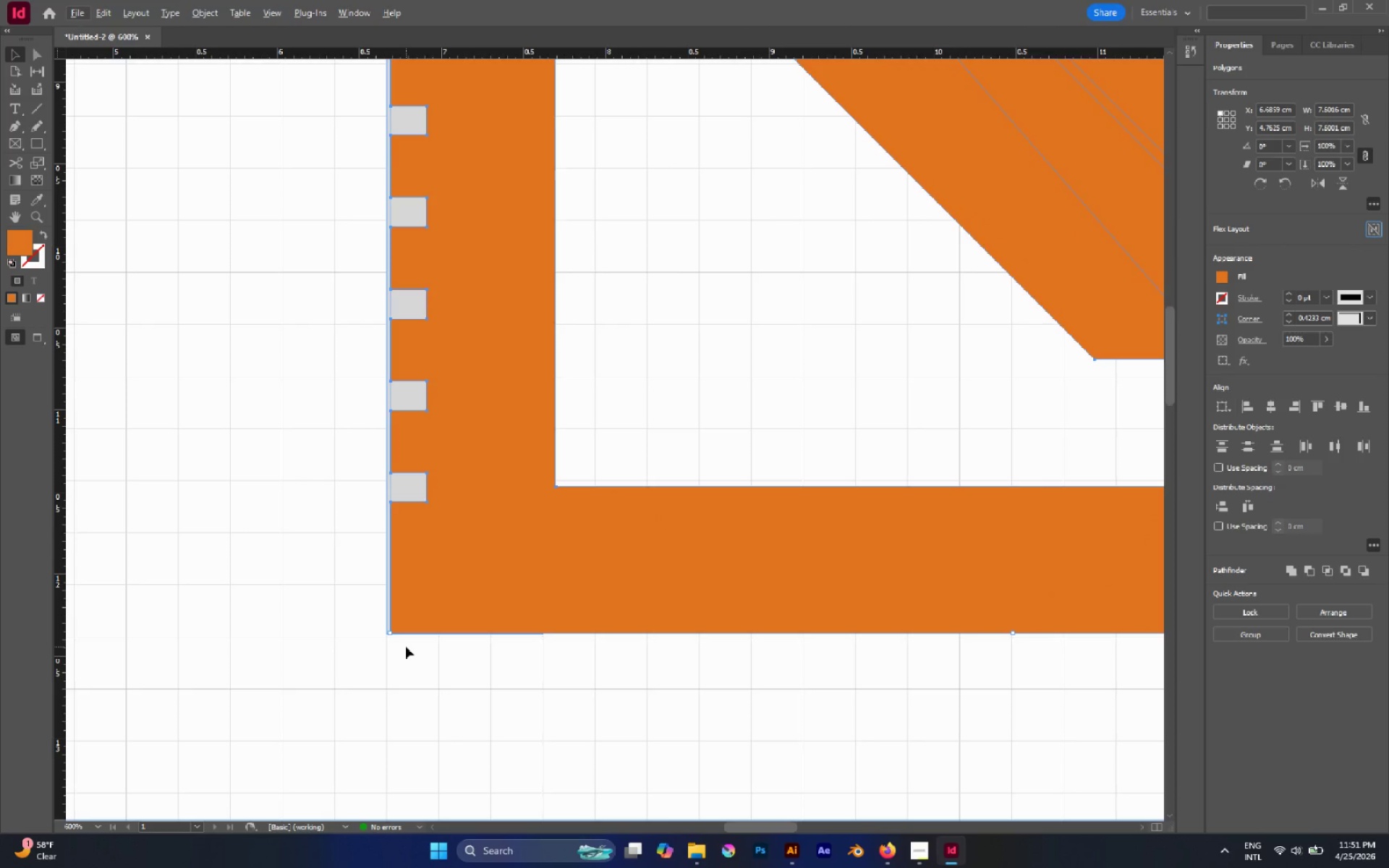 
hold_key(key=AltLeft, duration=0.58)
scroll: coordinate [406, 647], scroll_direction: up, amount: 3.0
 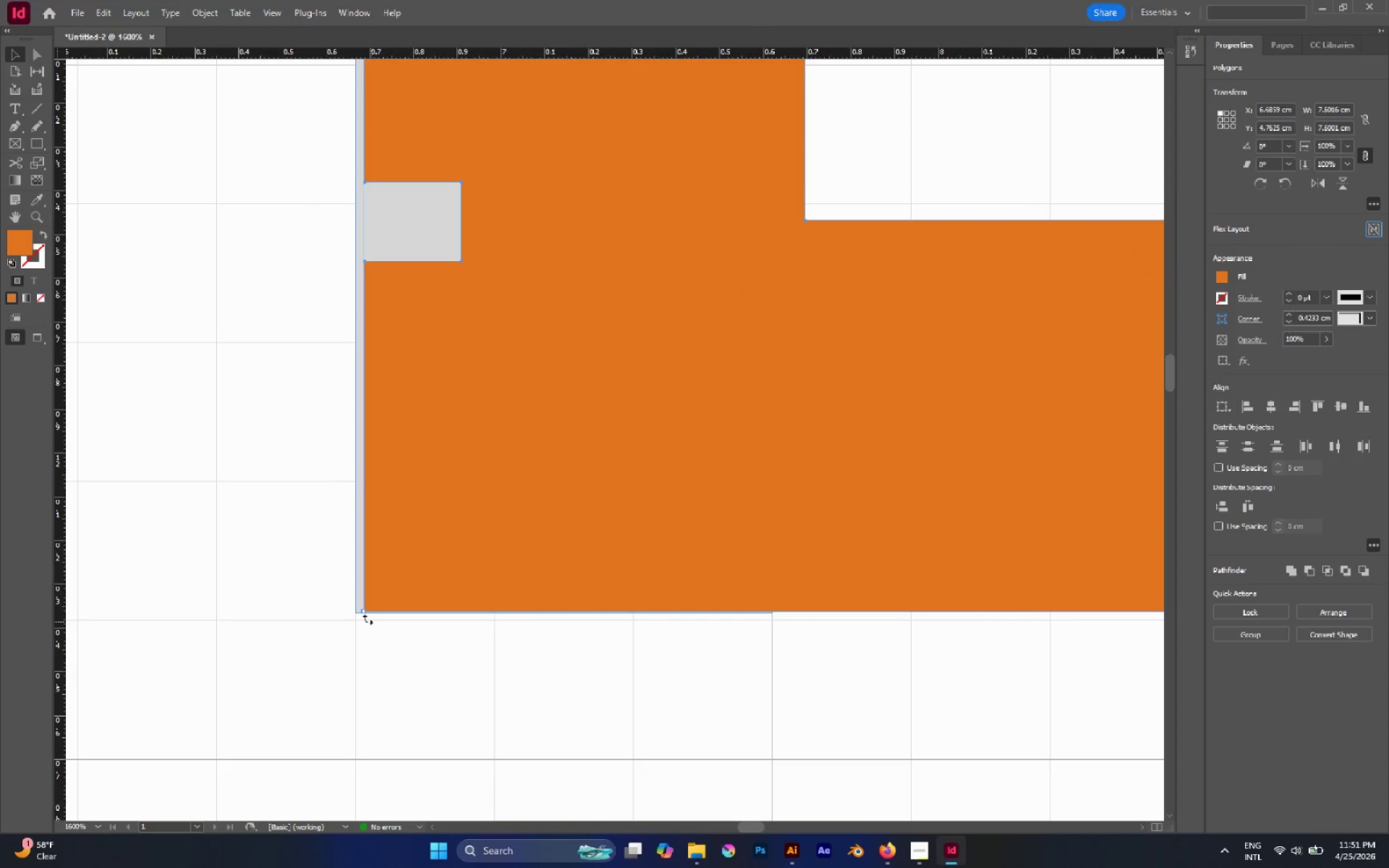 
hold_key(key=ShiftLeft, duration=1.91)
left_click_drag(start_coordinate=[364, 613], to_coordinate=[362, 623])
 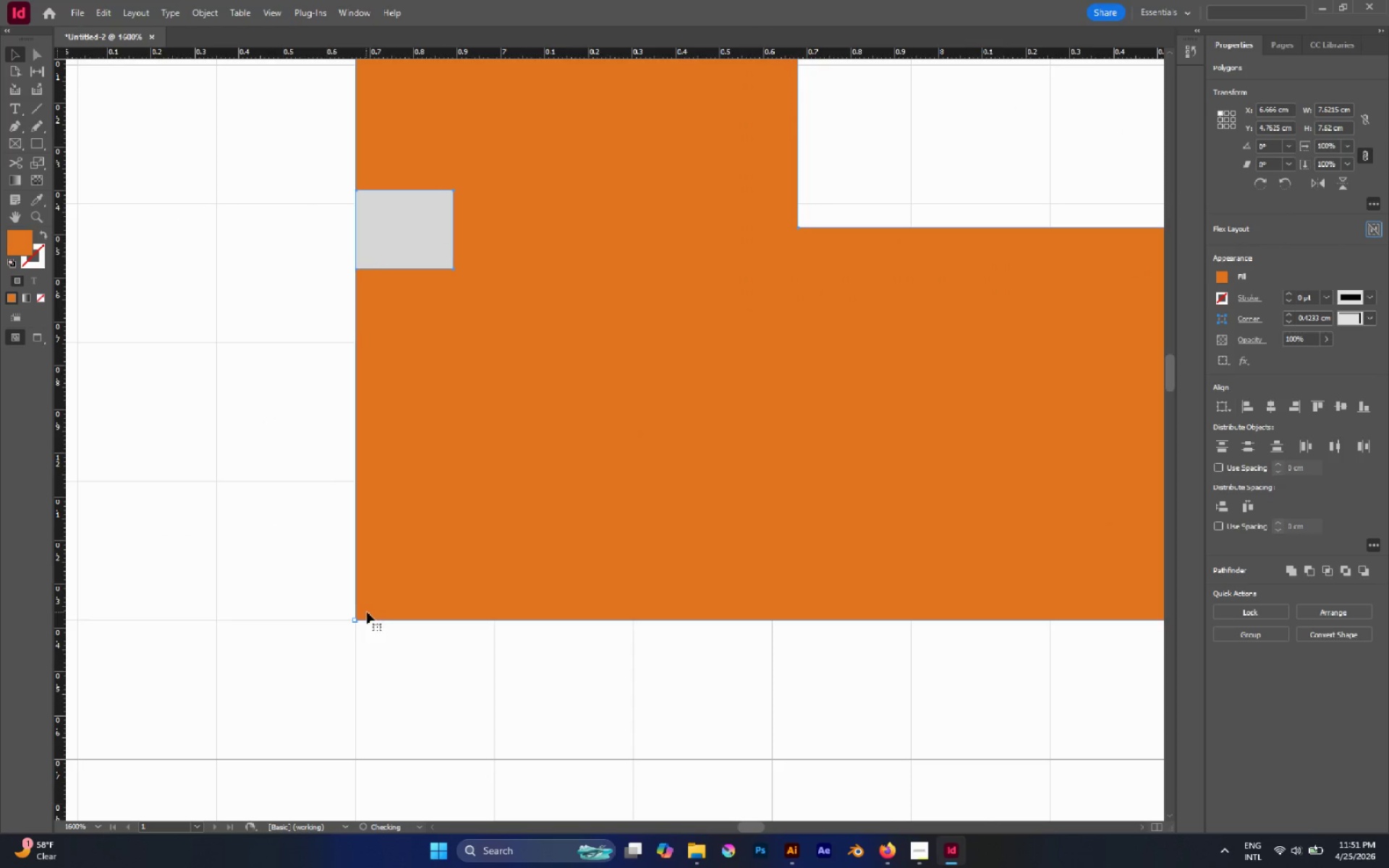 
hold_key(key=AltLeft, duration=0.42)
 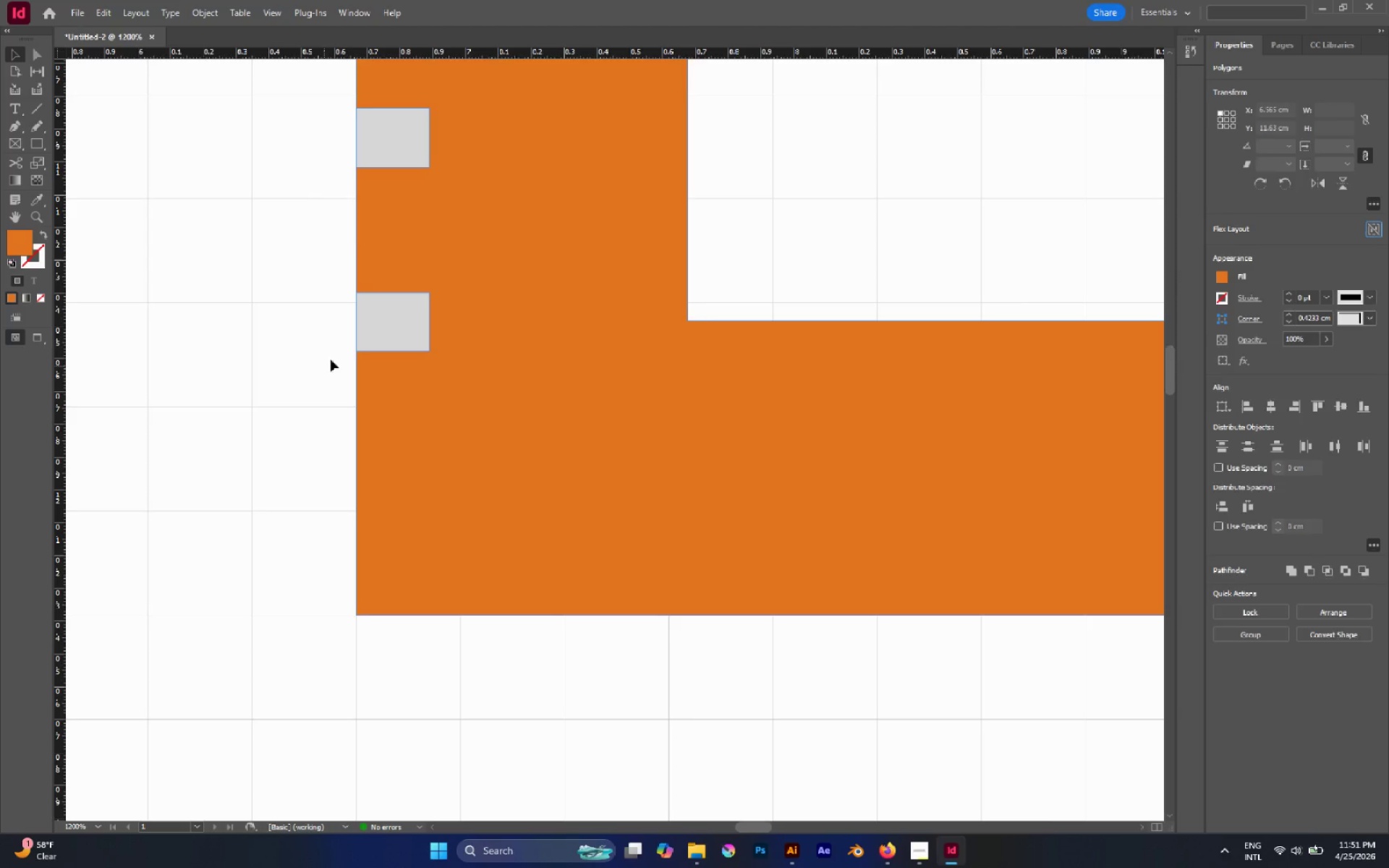 
left_click([224, 436])
 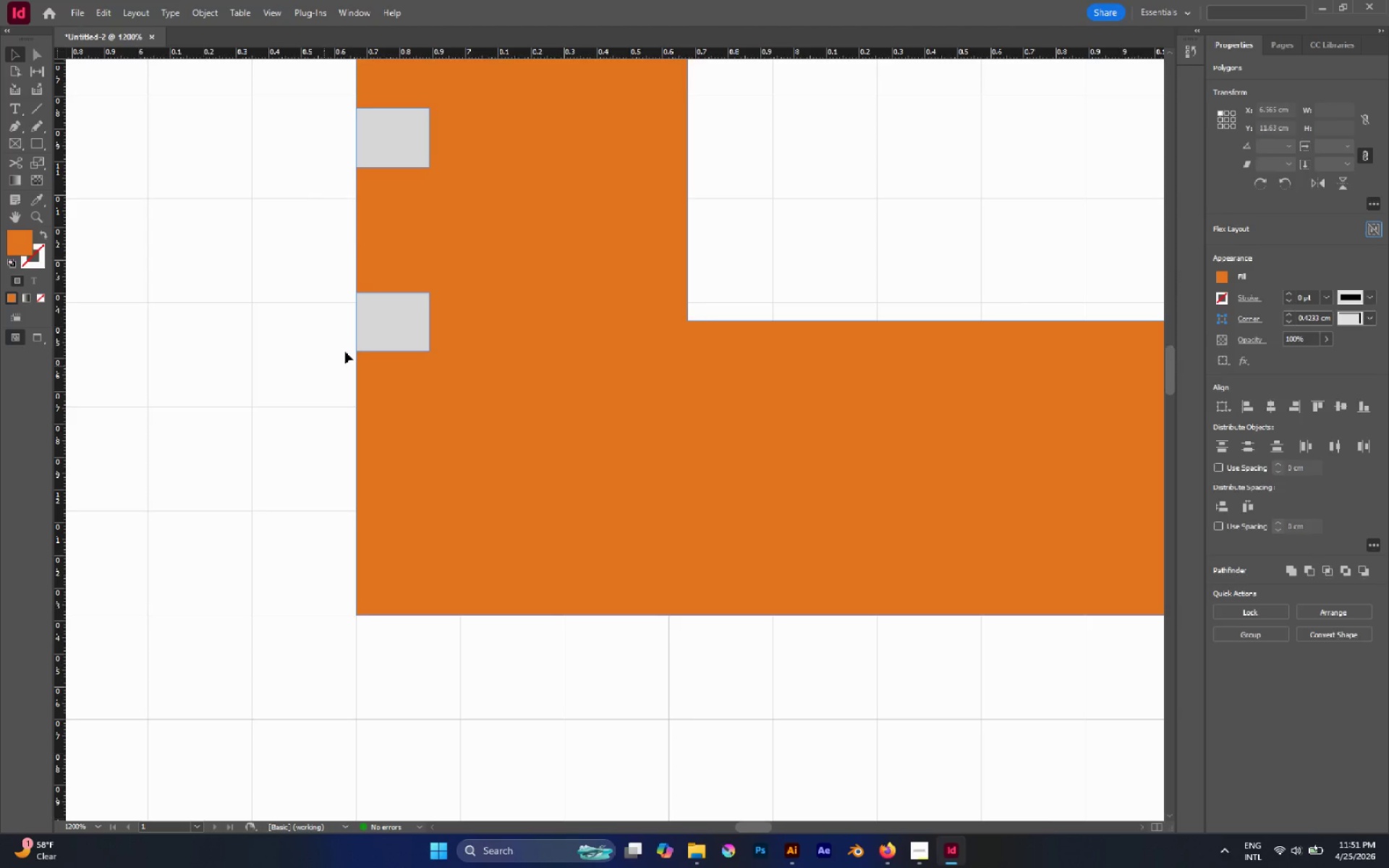 
scroll: coordinate [359, 602], scroll_direction: down, amount: 1.0
 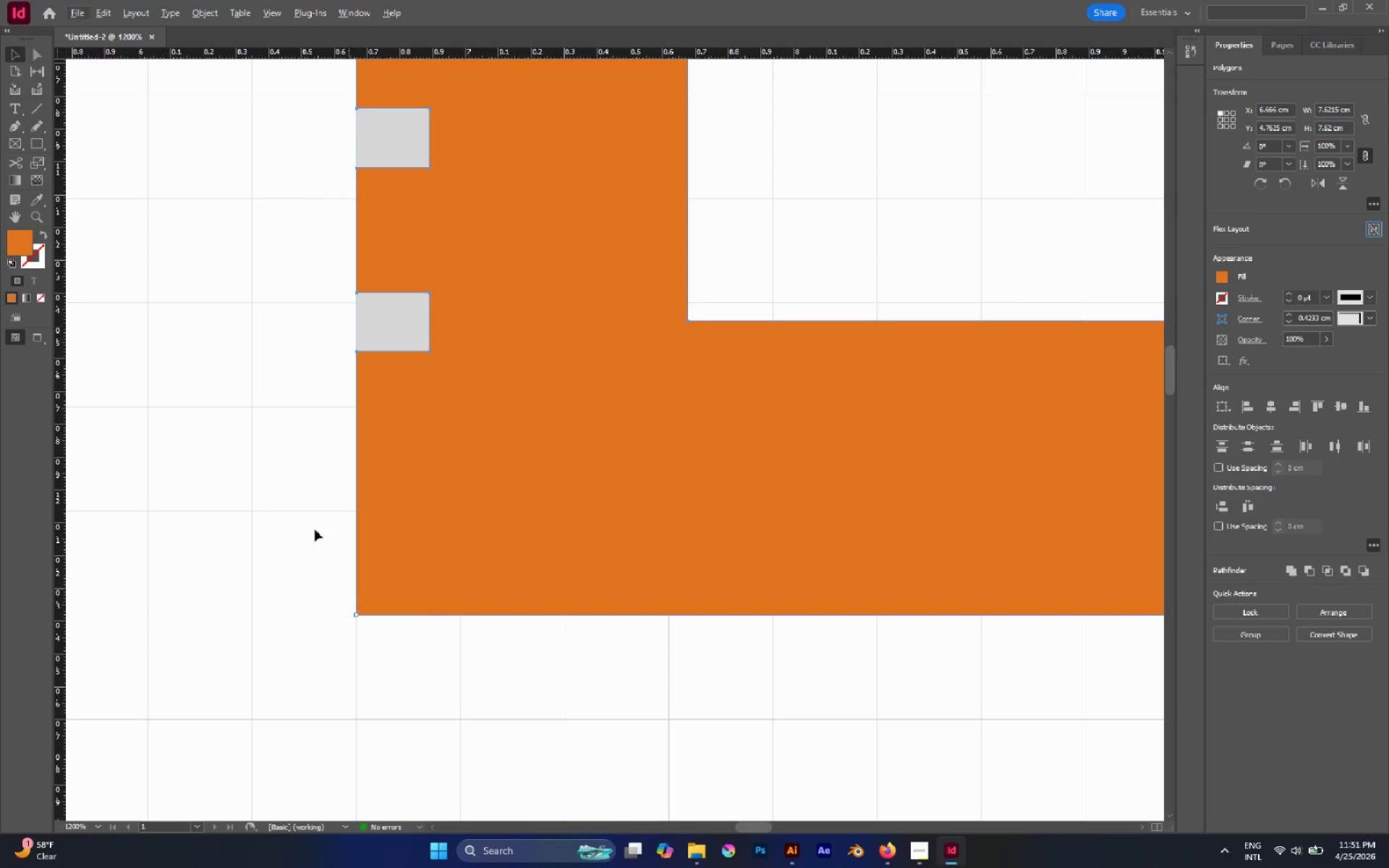 
left_click([385, 336])
 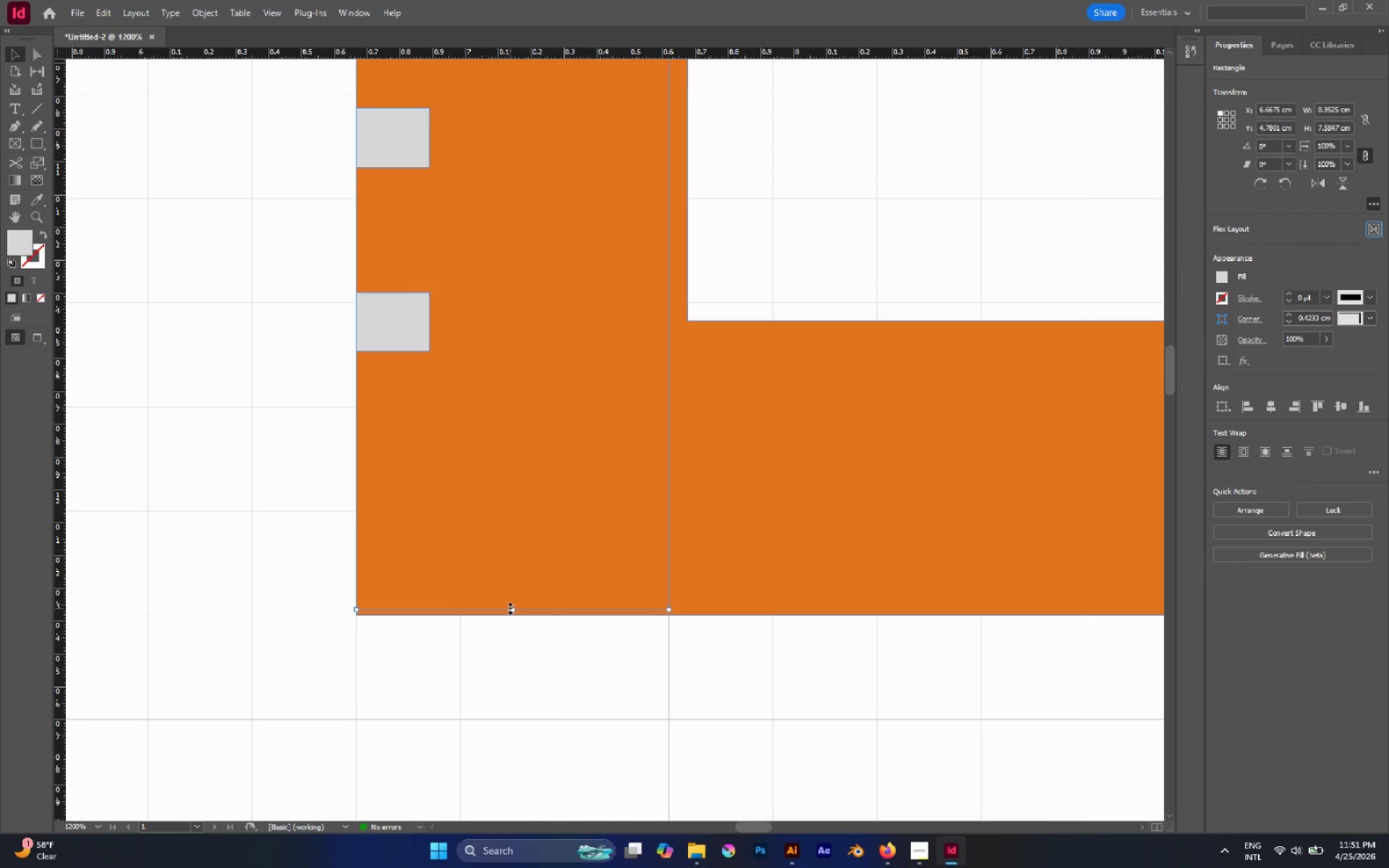 
left_click_drag(start_coordinate=[511, 608], to_coordinate=[514, 616])
 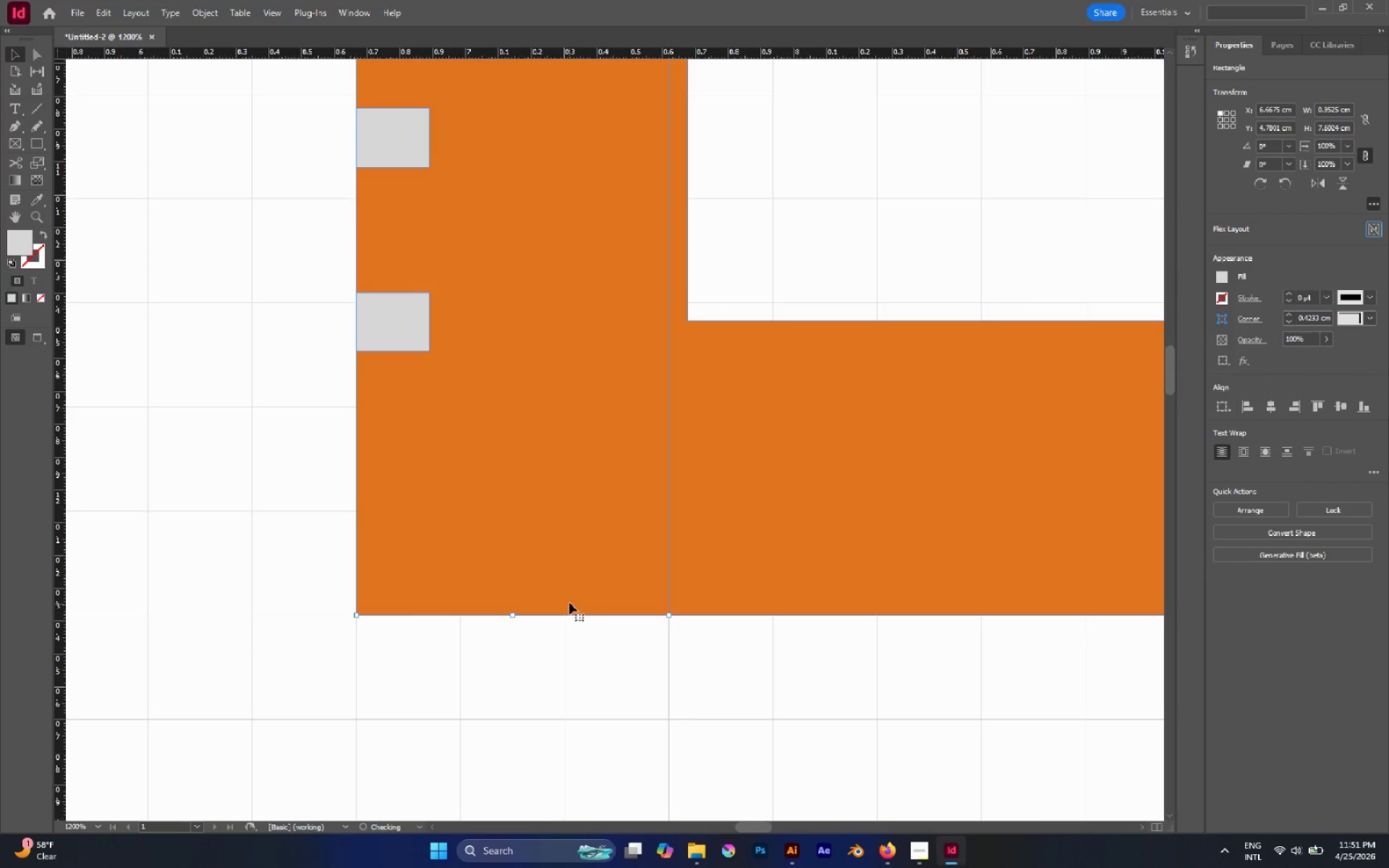 
hold_key(key=AltLeft, duration=0.62)
scroll: coordinate [569, 601], scroll_direction: down, amount: 3.0
 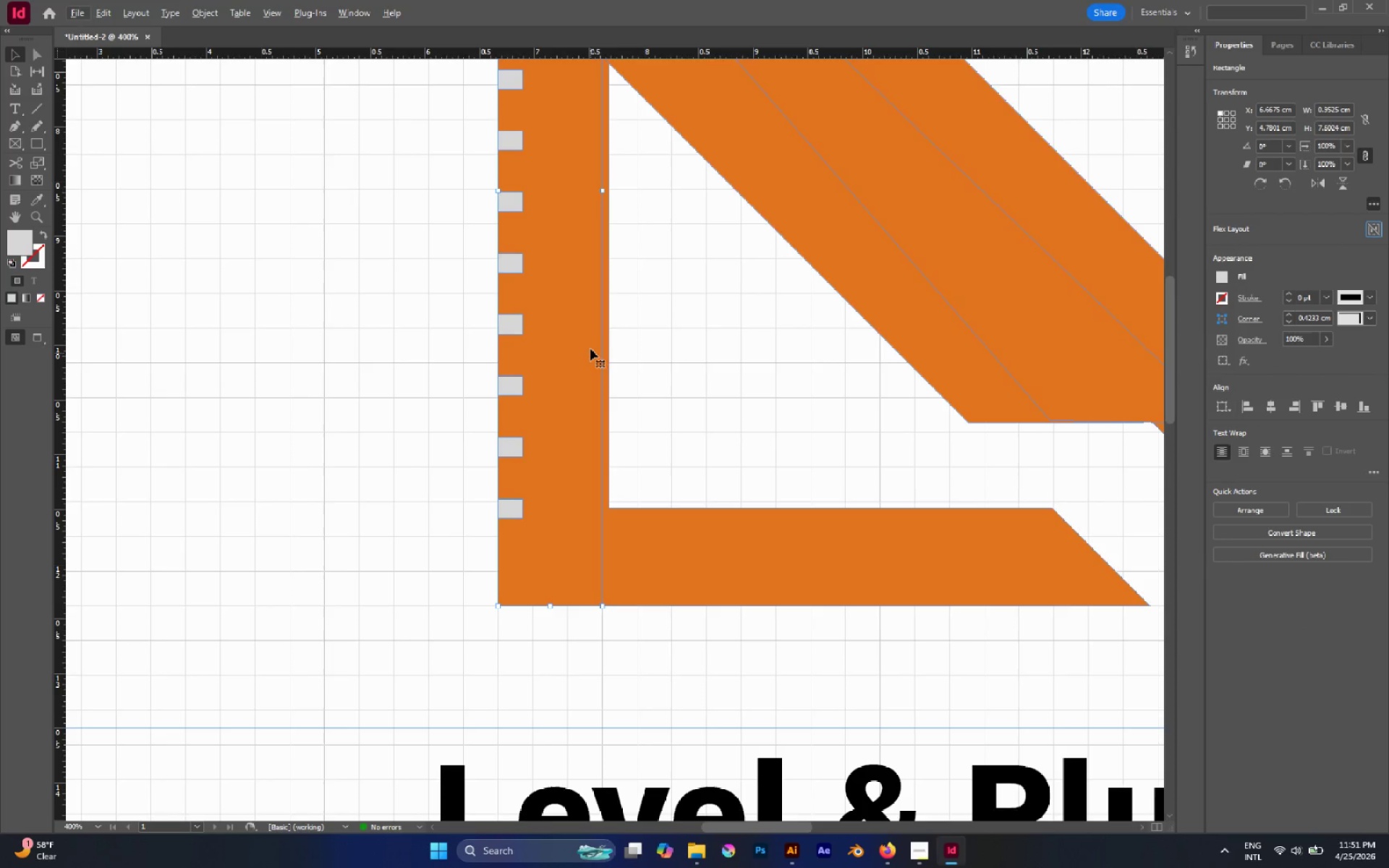 
hold_key(key=AltLeft, duration=0.42)
 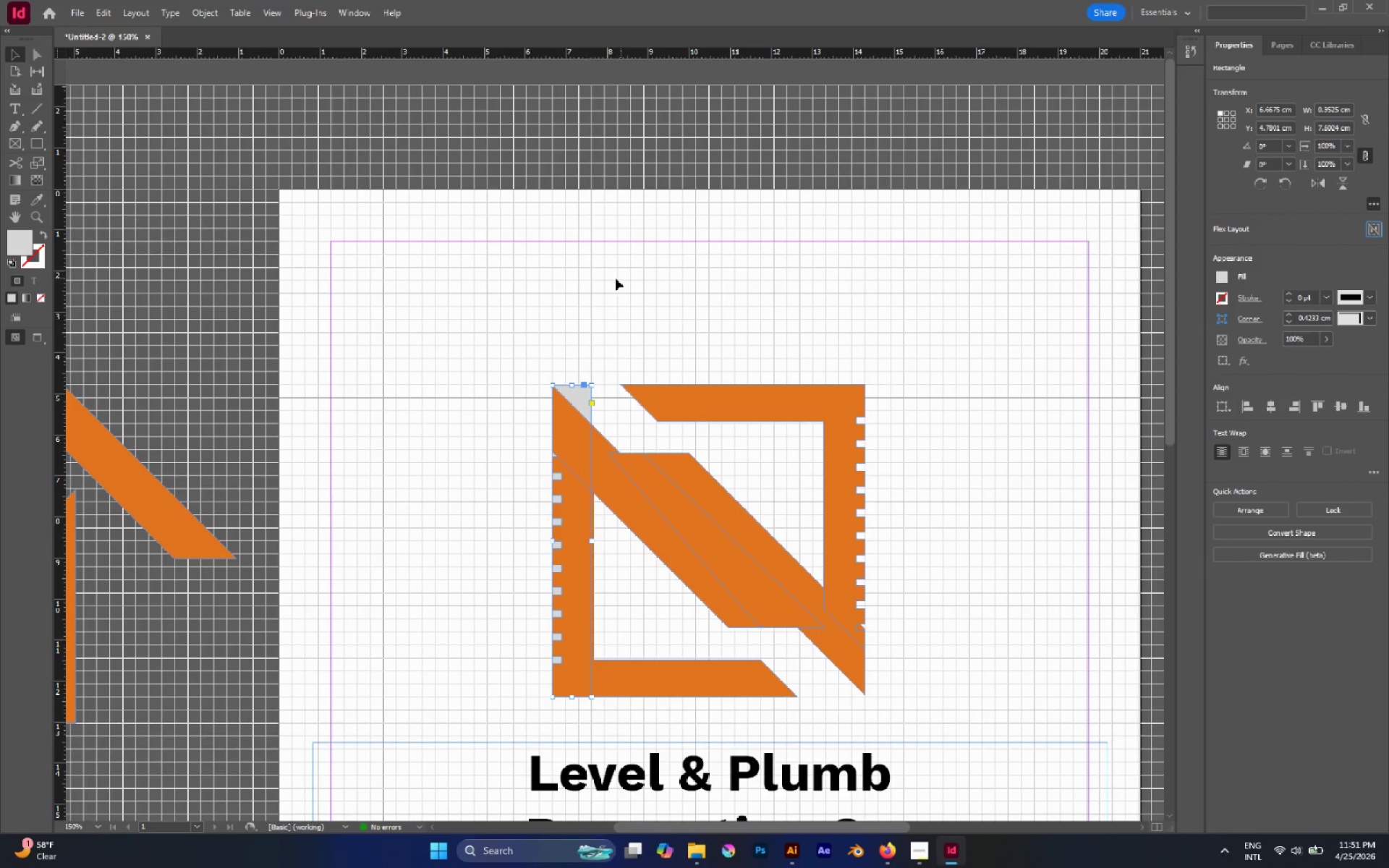 
hold_key(key=AltLeft, duration=0.97)
 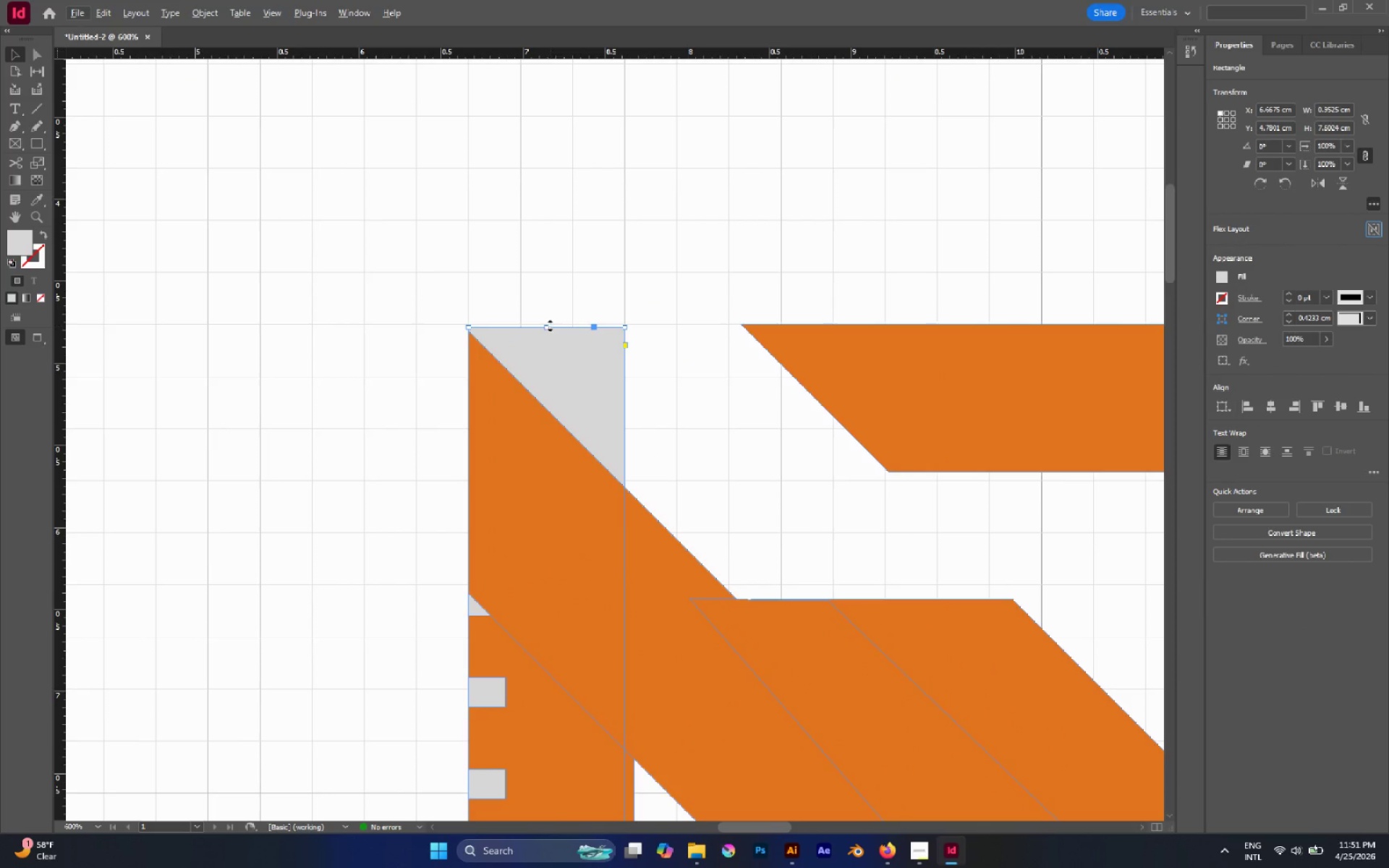 
scroll: coordinate [580, 412], scroll_direction: up, amount: 6.0
 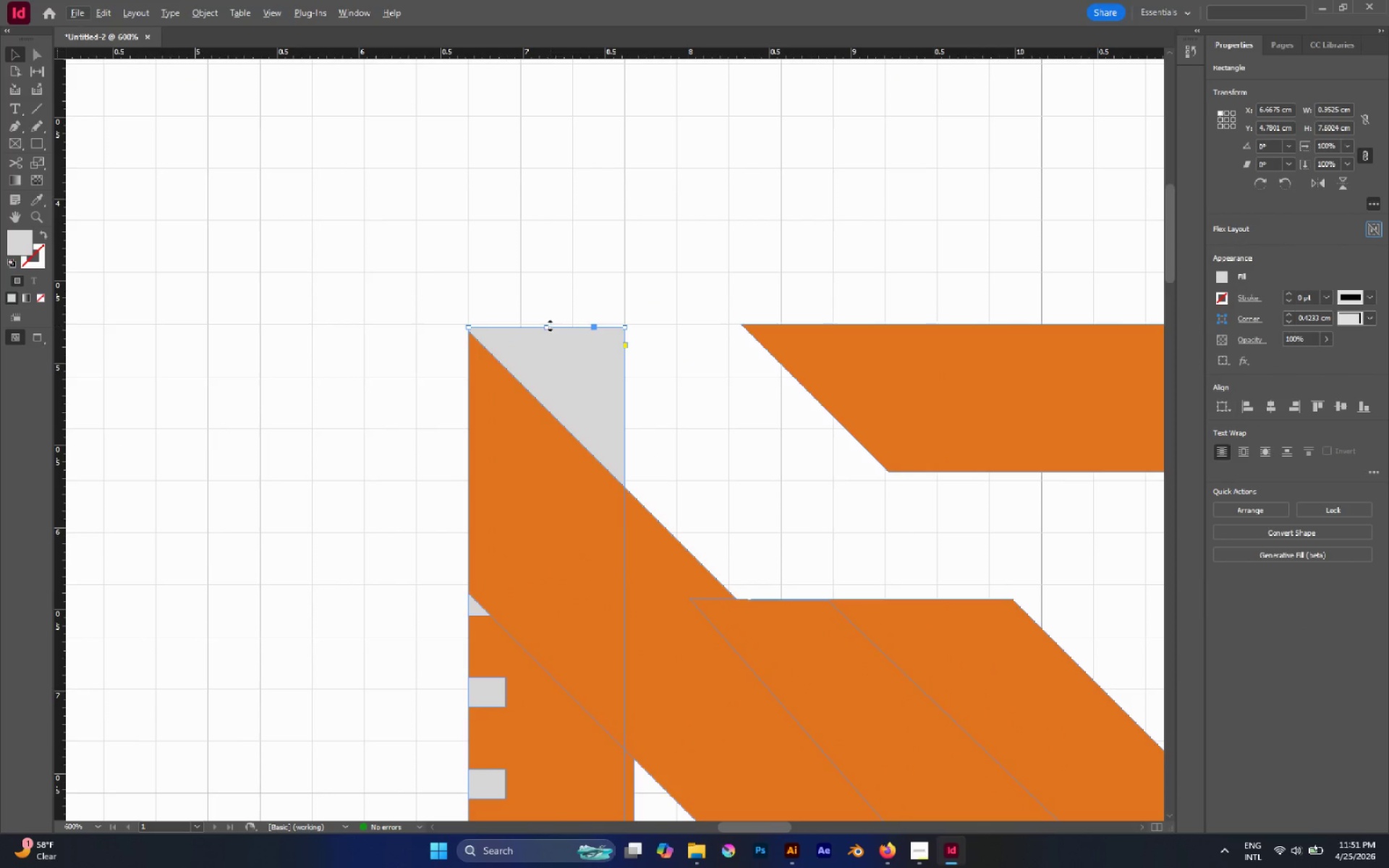 
left_click_drag(start_coordinate=[550, 326], to_coordinate=[545, 324])
 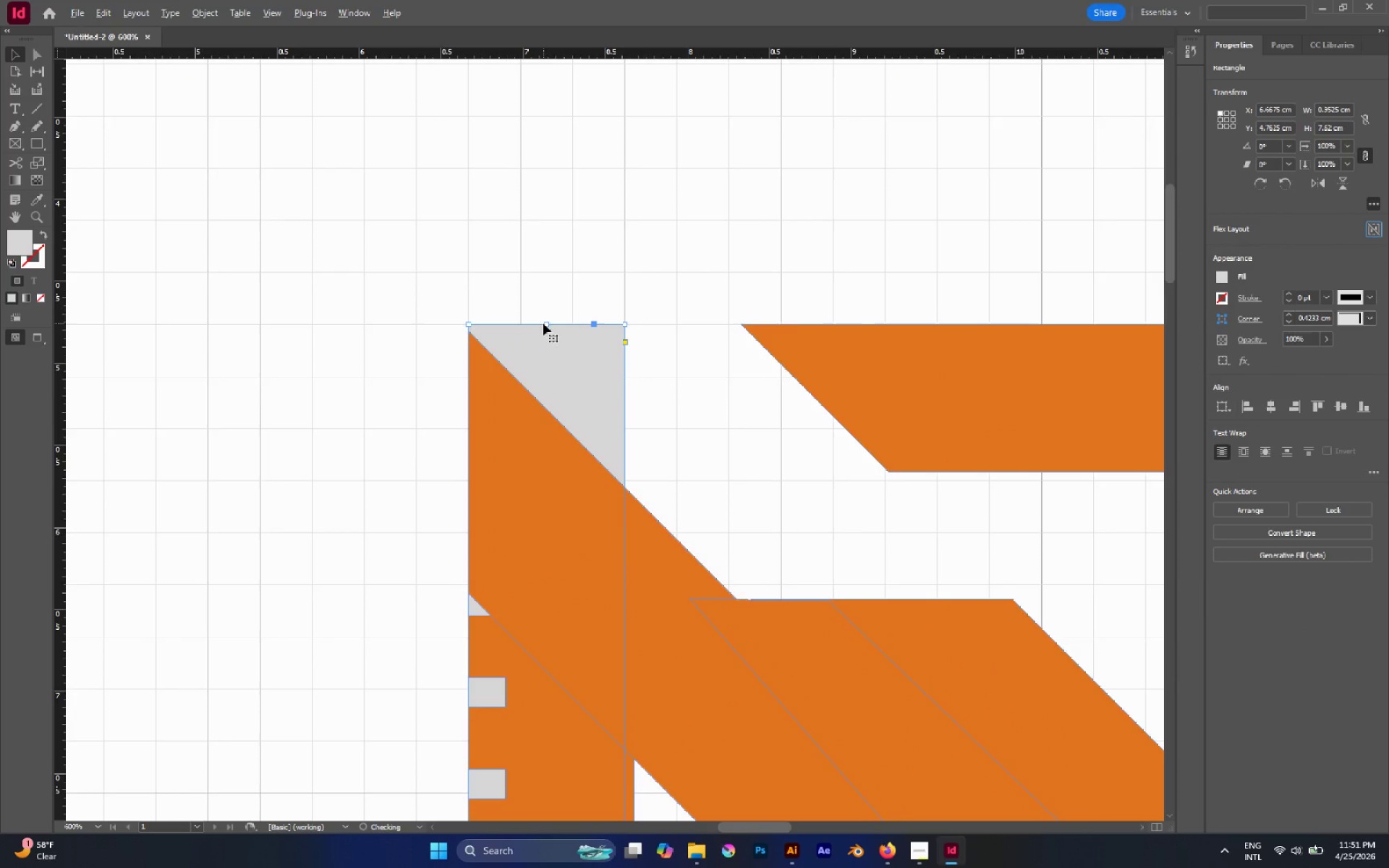 
hold_key(key=AltLeft, duration=1.05)
scroll: coordinate [542, 326], scroll_direction: down, amount: 3.0
 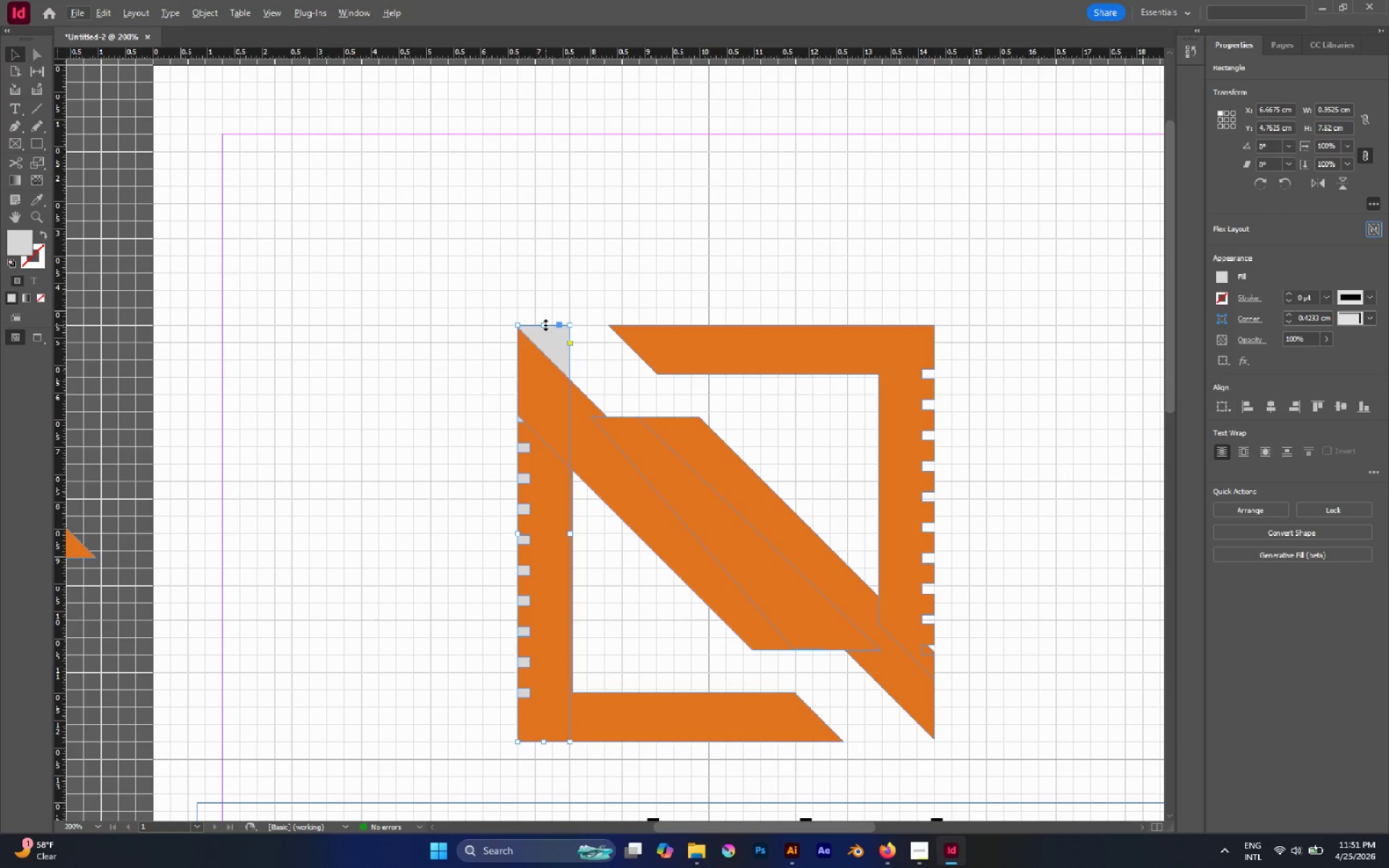 
hold_key(key=AltLeft, duration=1.92)
left_click_drag(start_coordinate=[552, 338], to_coordinate=[603, 341])
 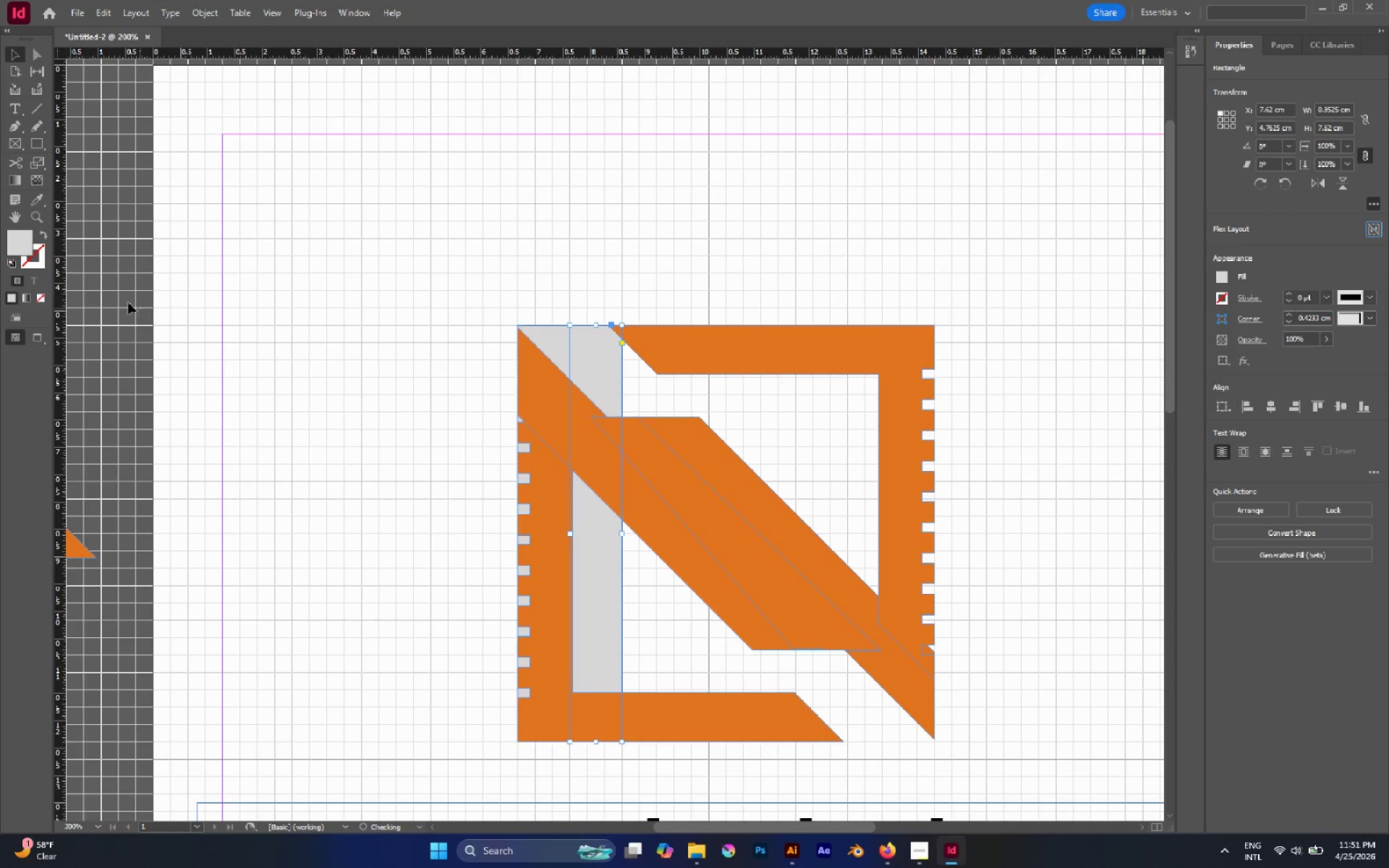 
hold_key(key=ShiftLeft, duration=1.56)
 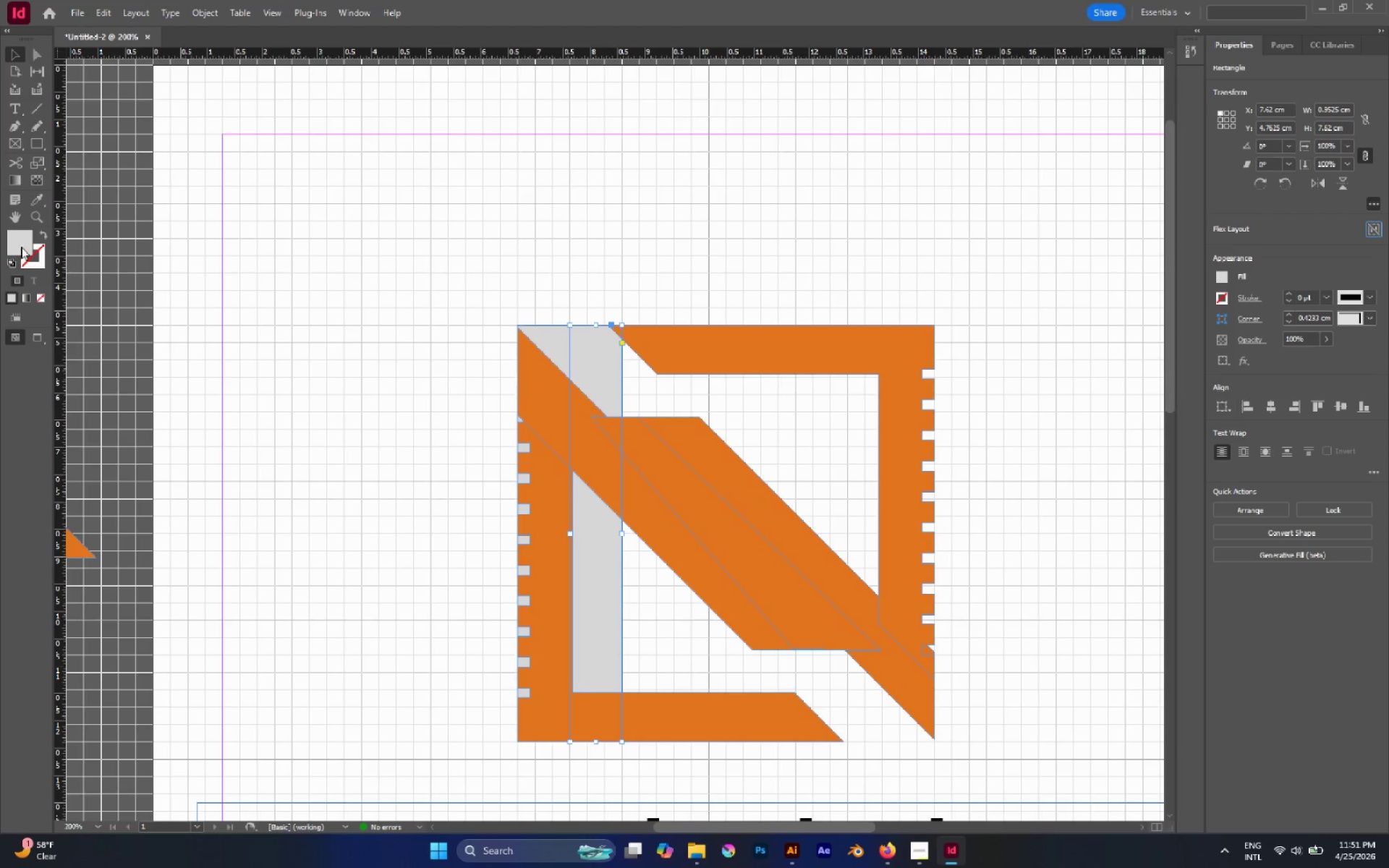 
double_click([21, 247])
 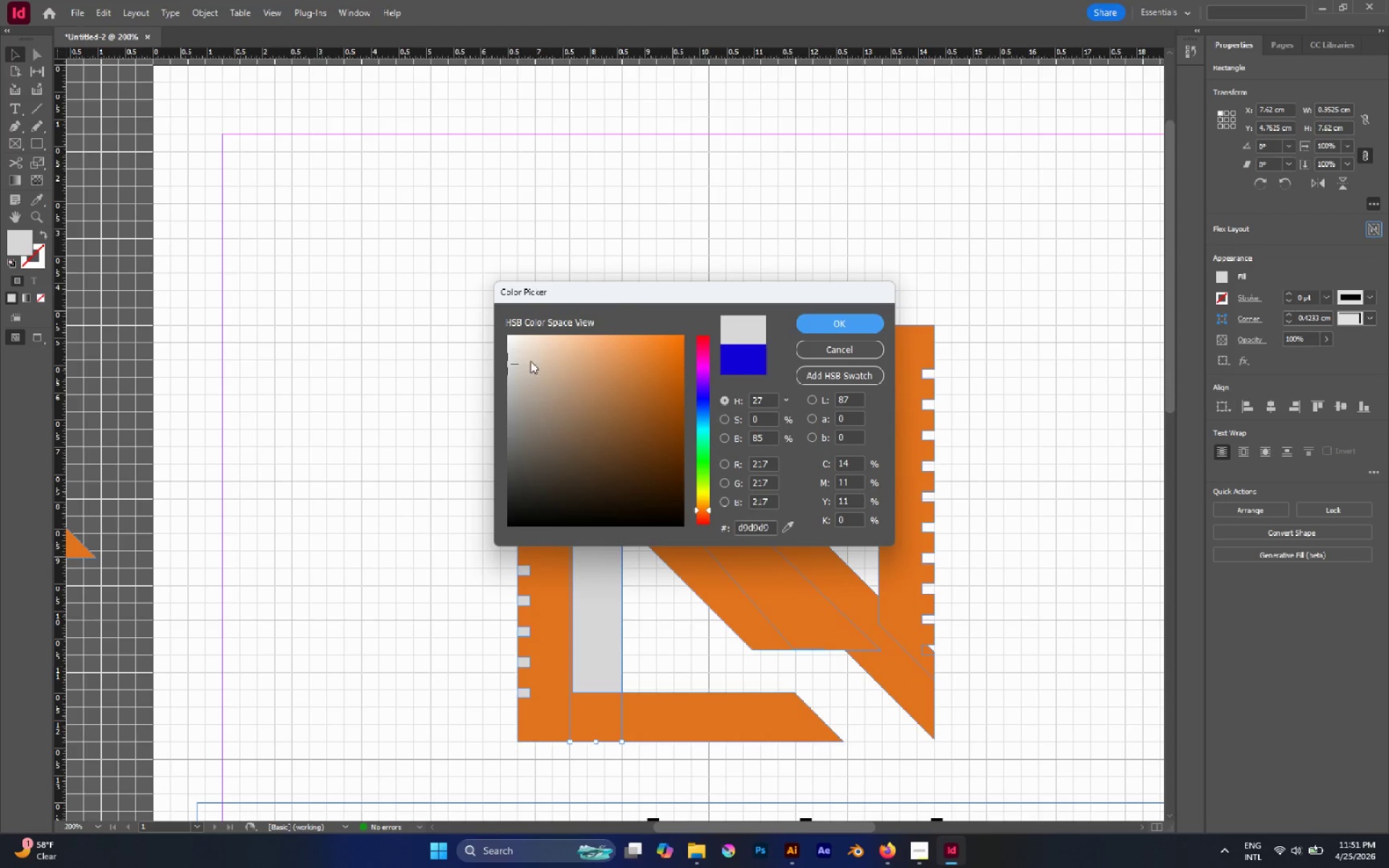 
left_click_drag(start_coordinate=[517, 348], to_coordinate=[483, 348])
 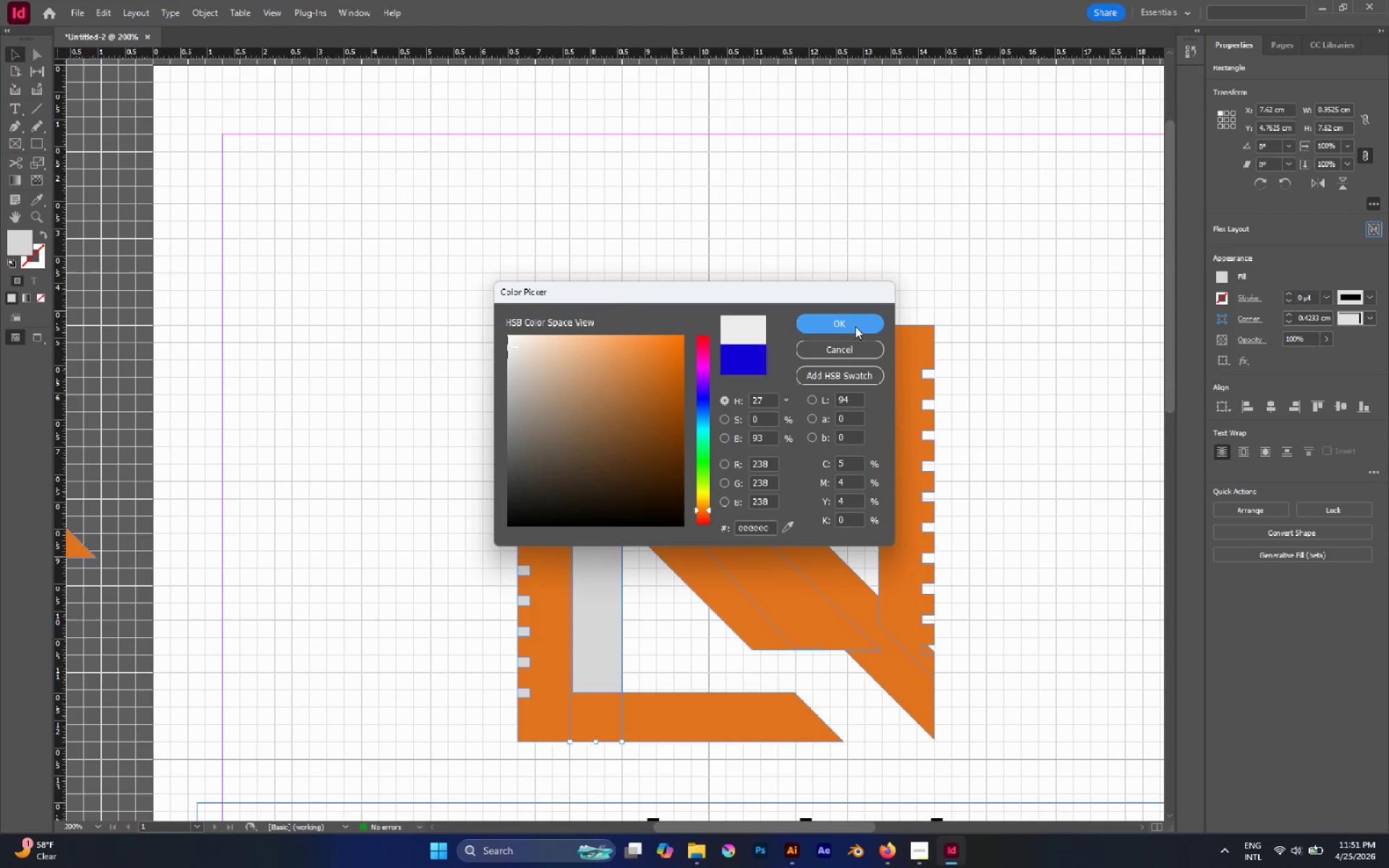 
left_click([849, 321])
 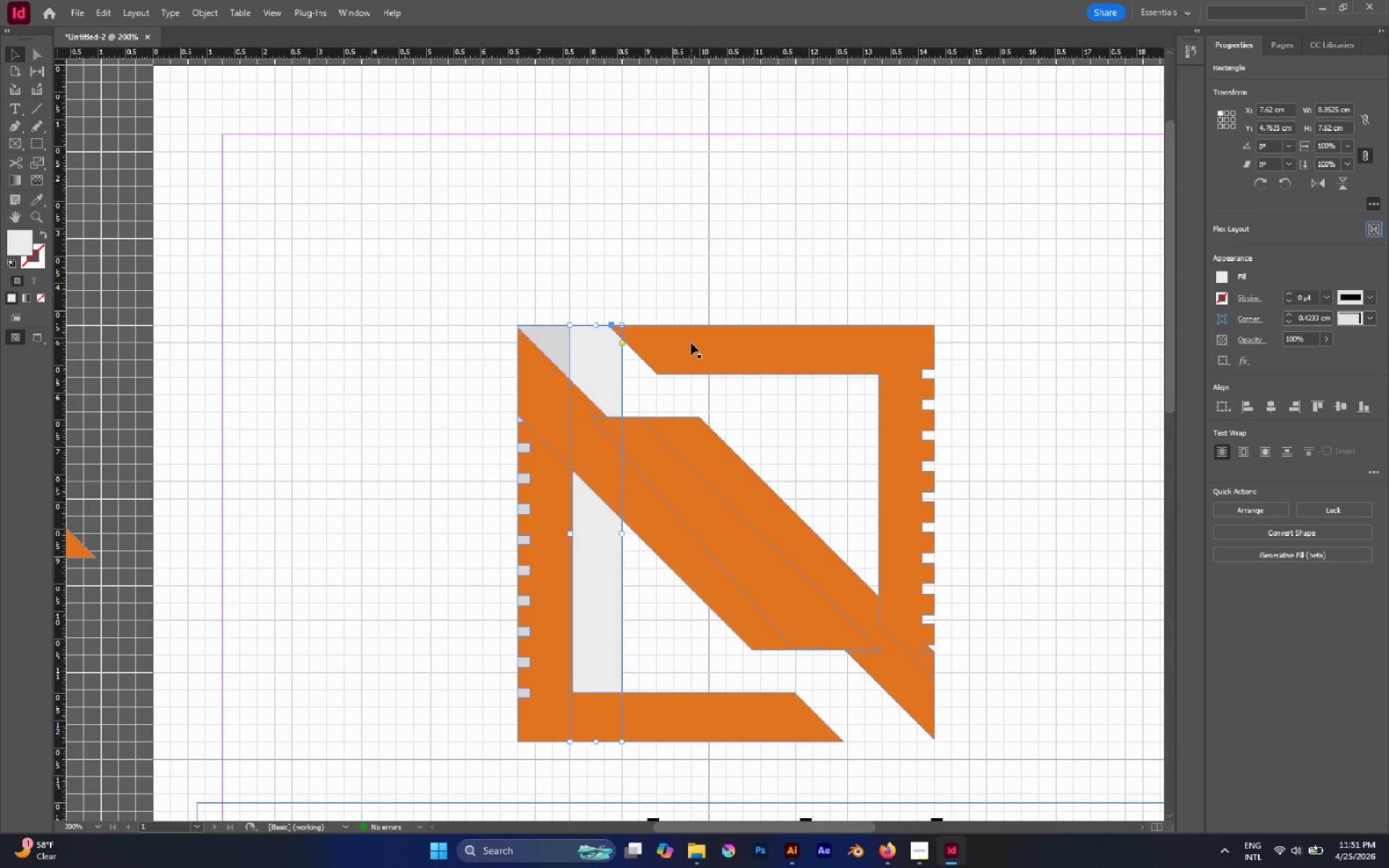 
key(V)
 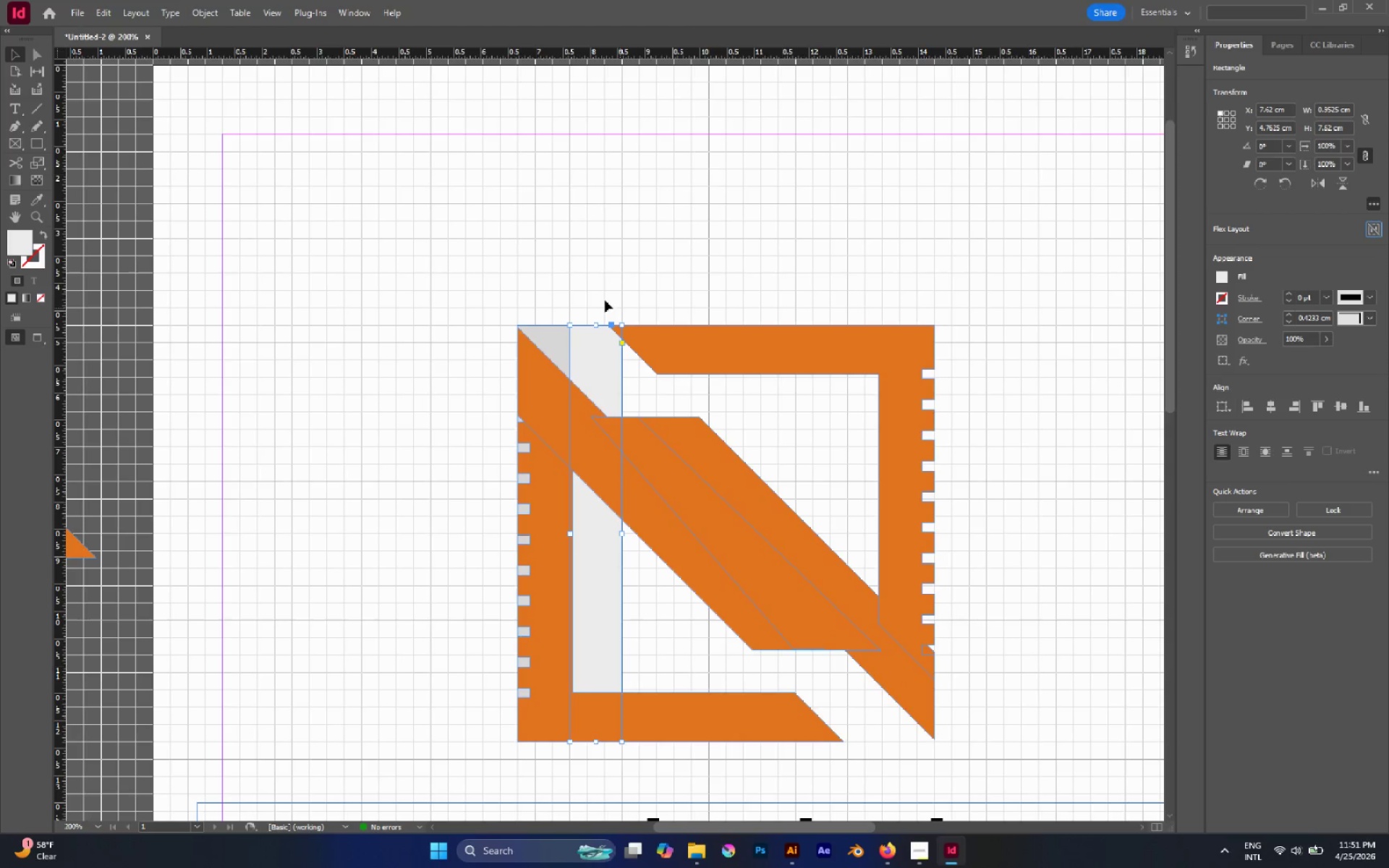 
left_click([577, 289])
 